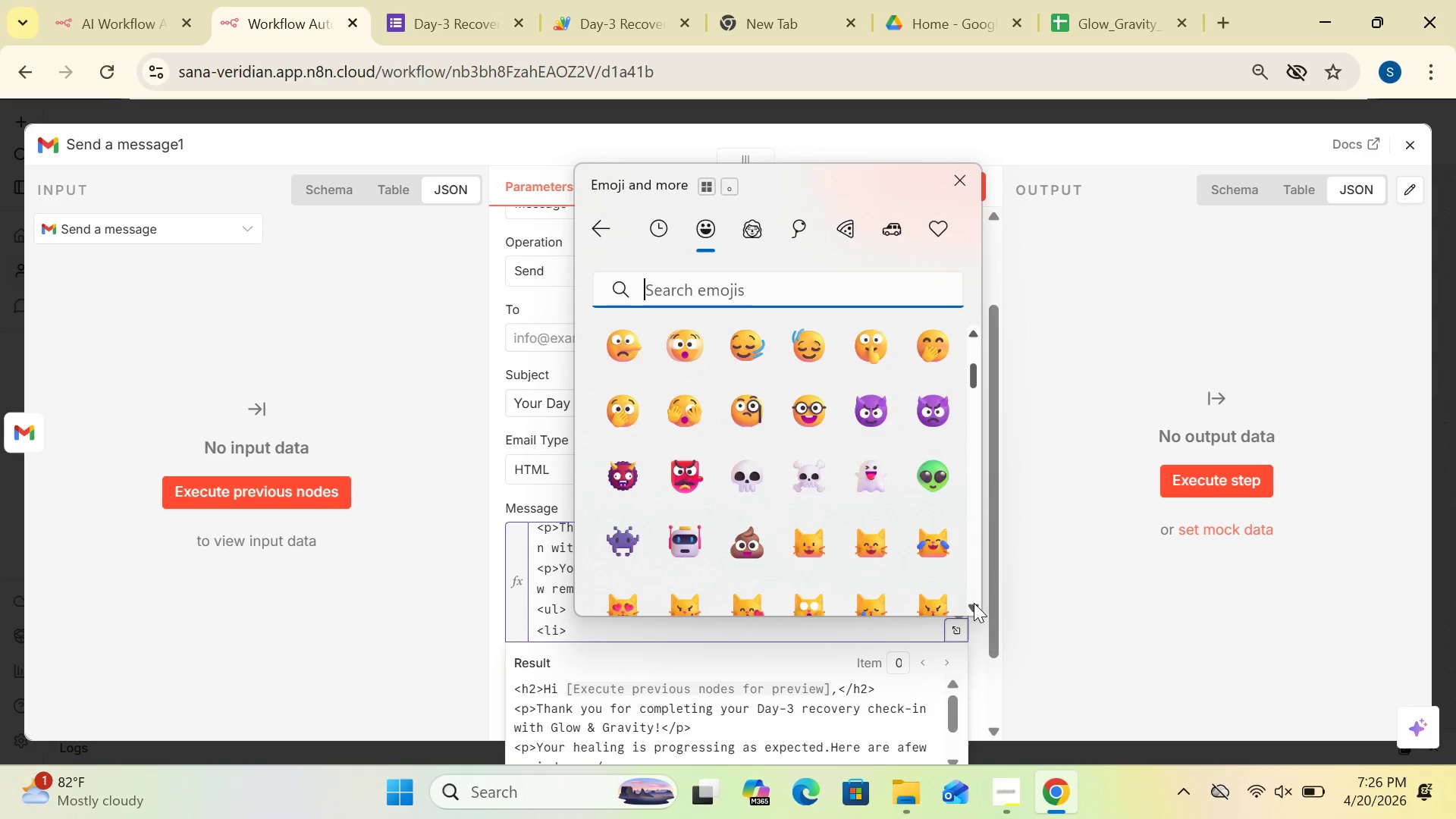 
triple_click([974, 603])
 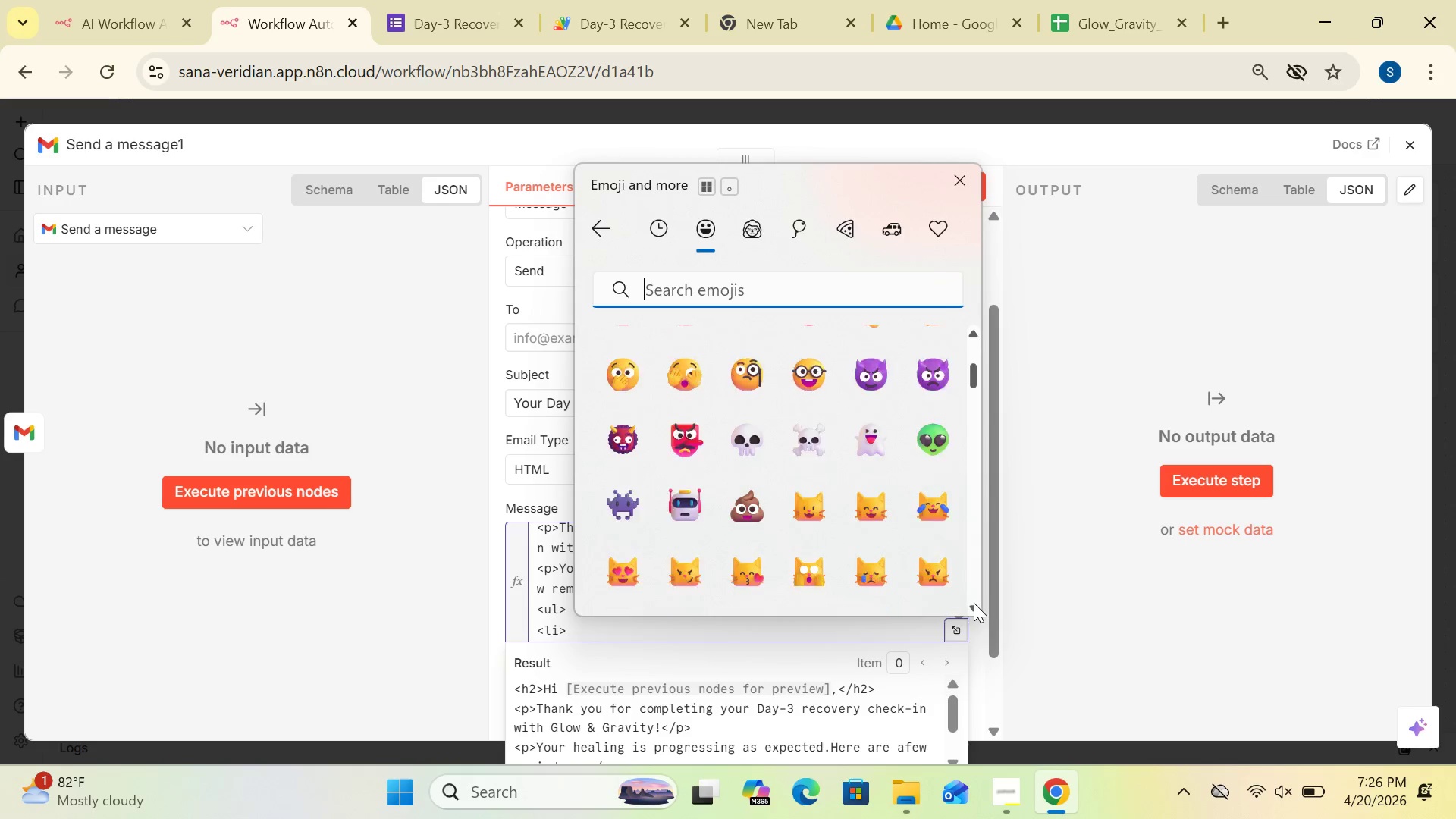 
triple_click([974, 603])
 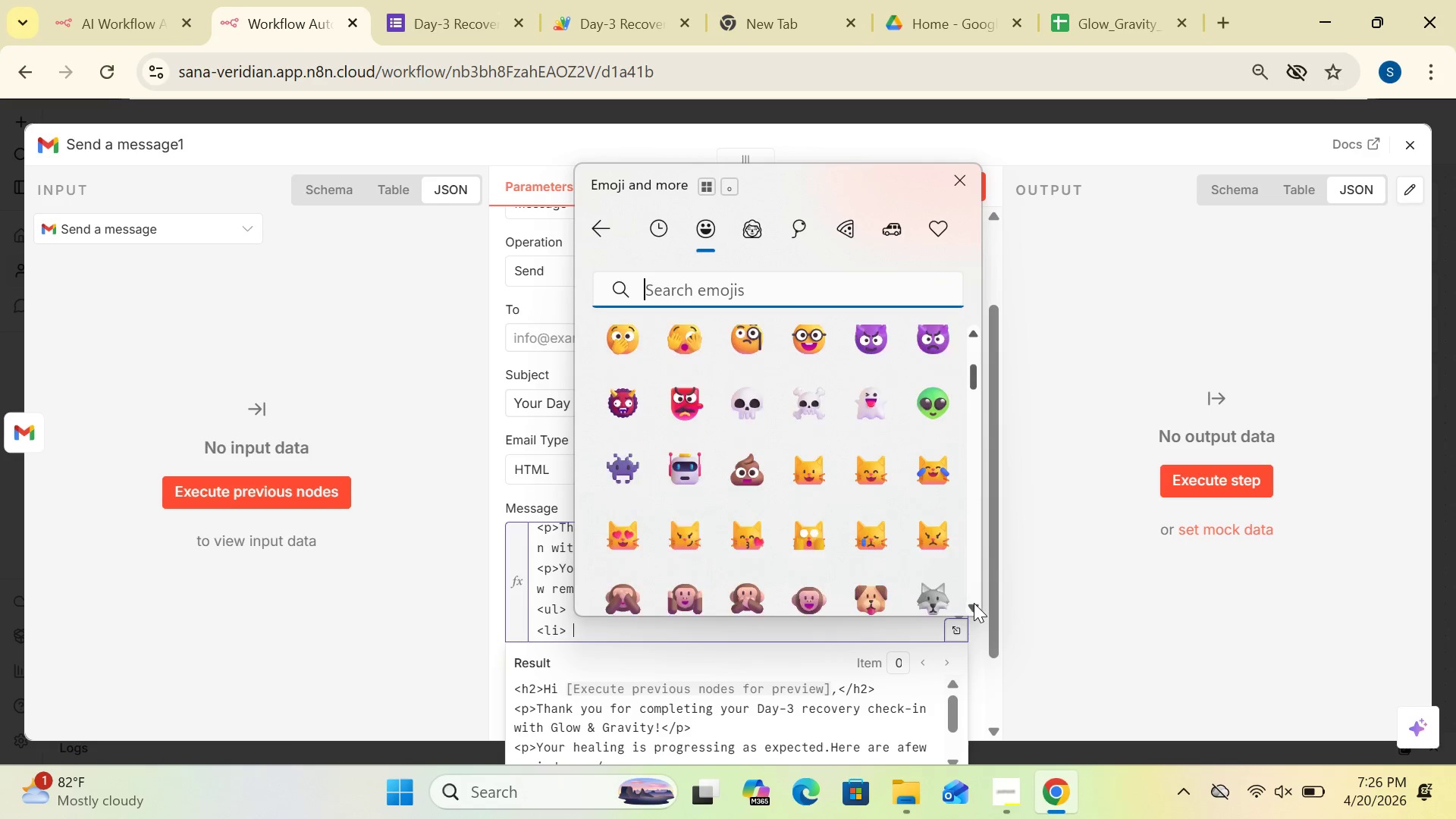 
triple_click([974, 603])
 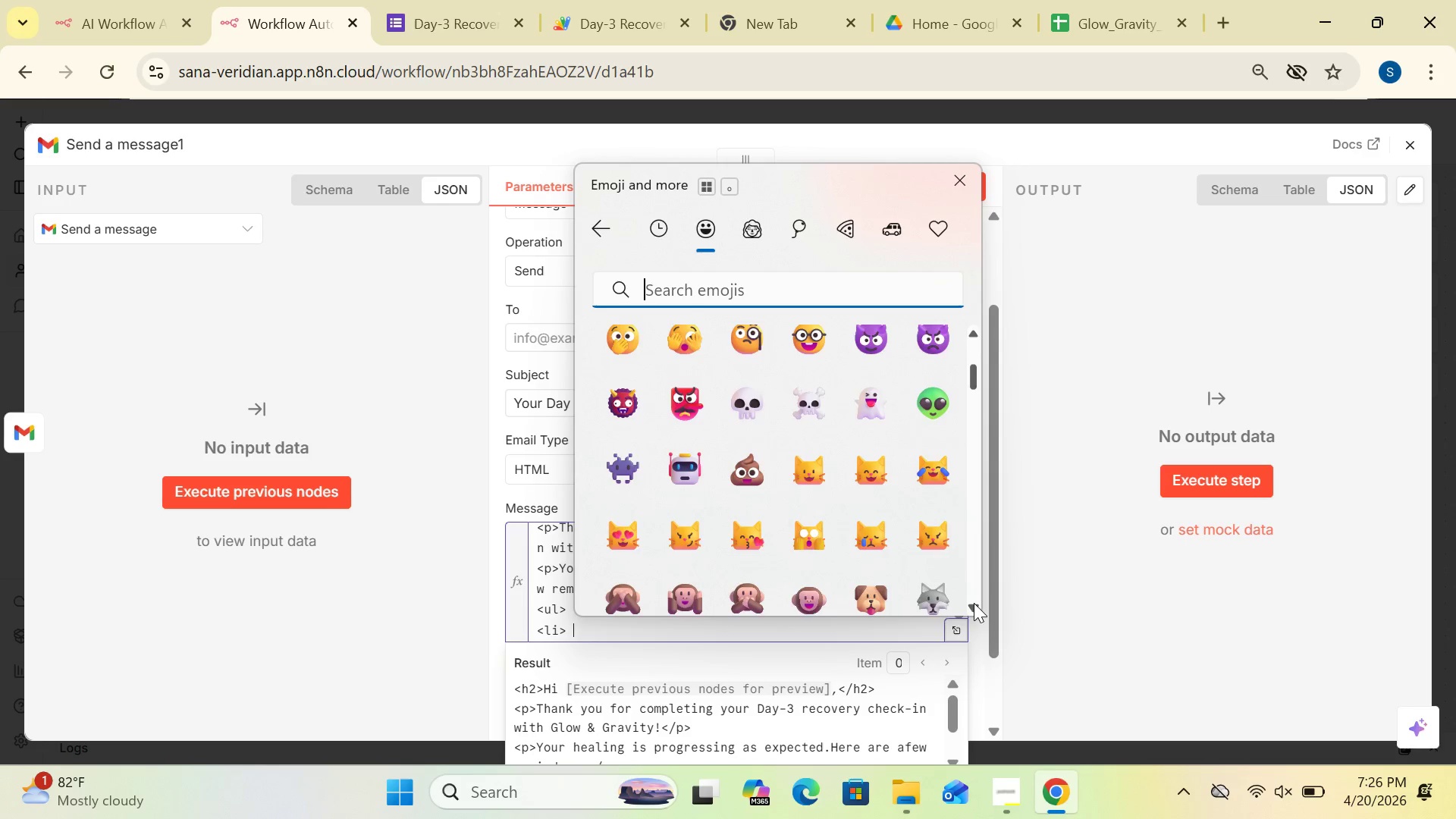 
triple_click([974, 603])
 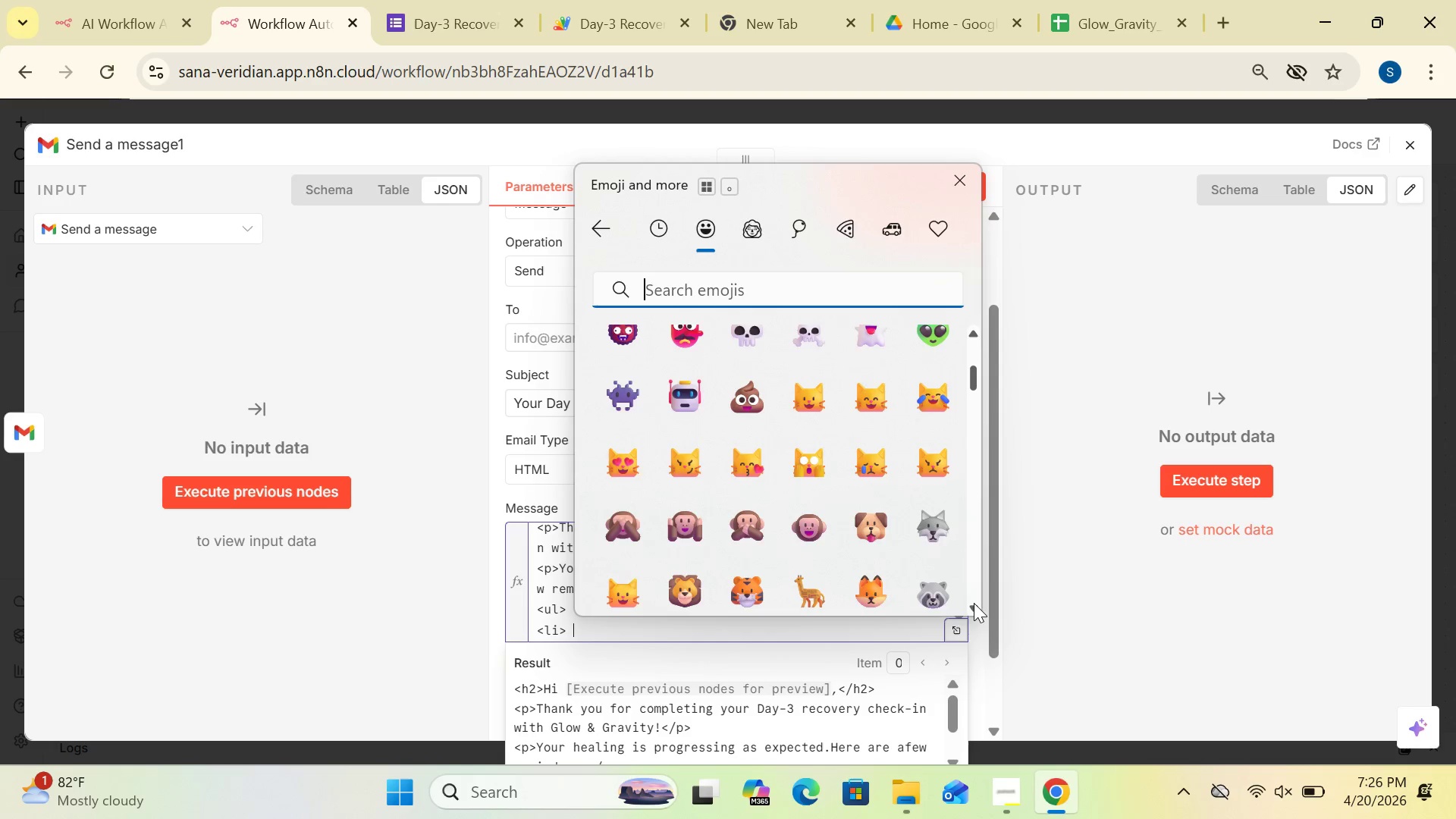 
triple_click([974, 603])
 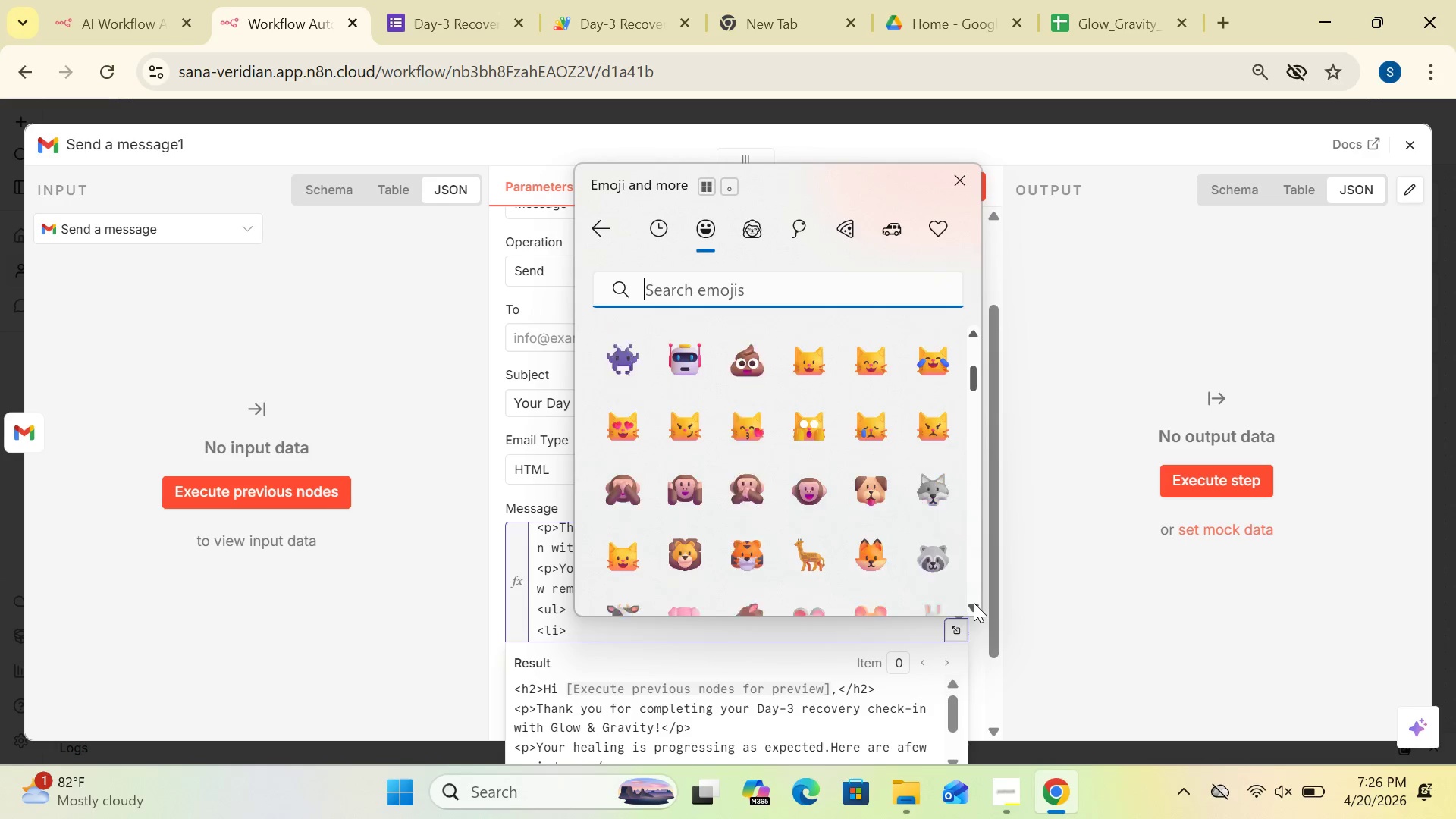 
triple_click([974, 603])
 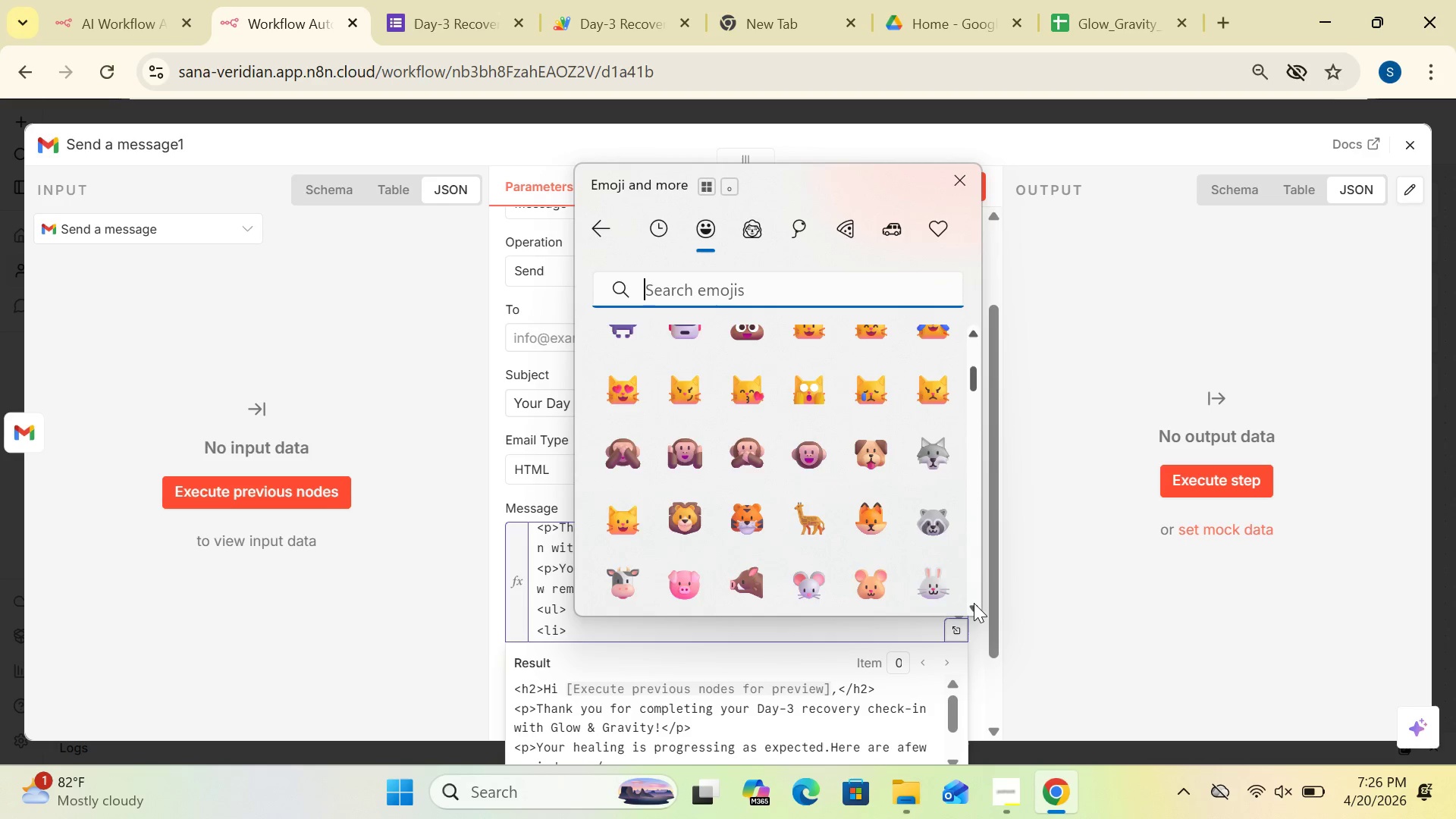 
triple_click([974, 603])
 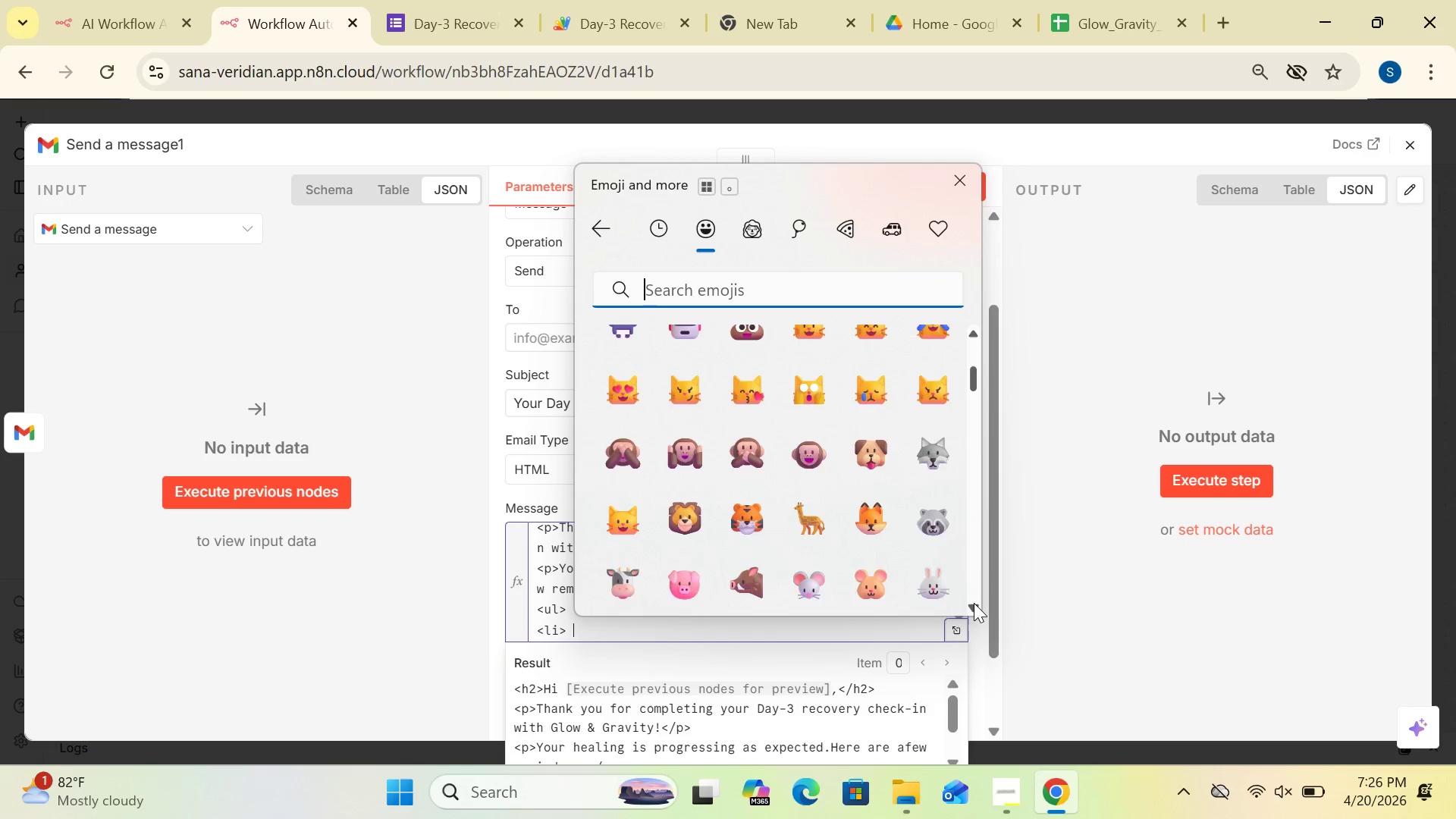 
triple_click([974, 603])
 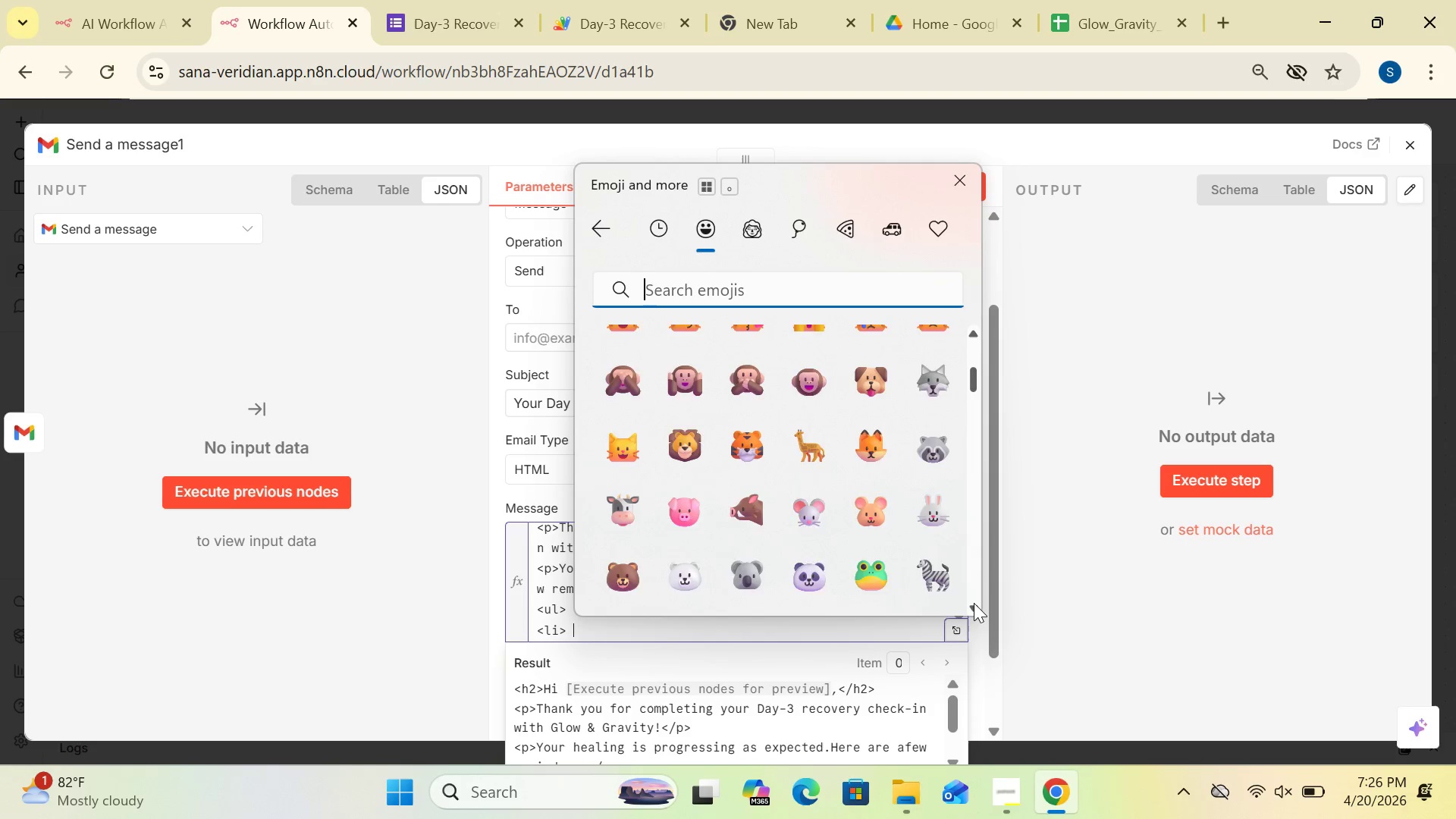 
triple_click([974, 603])
 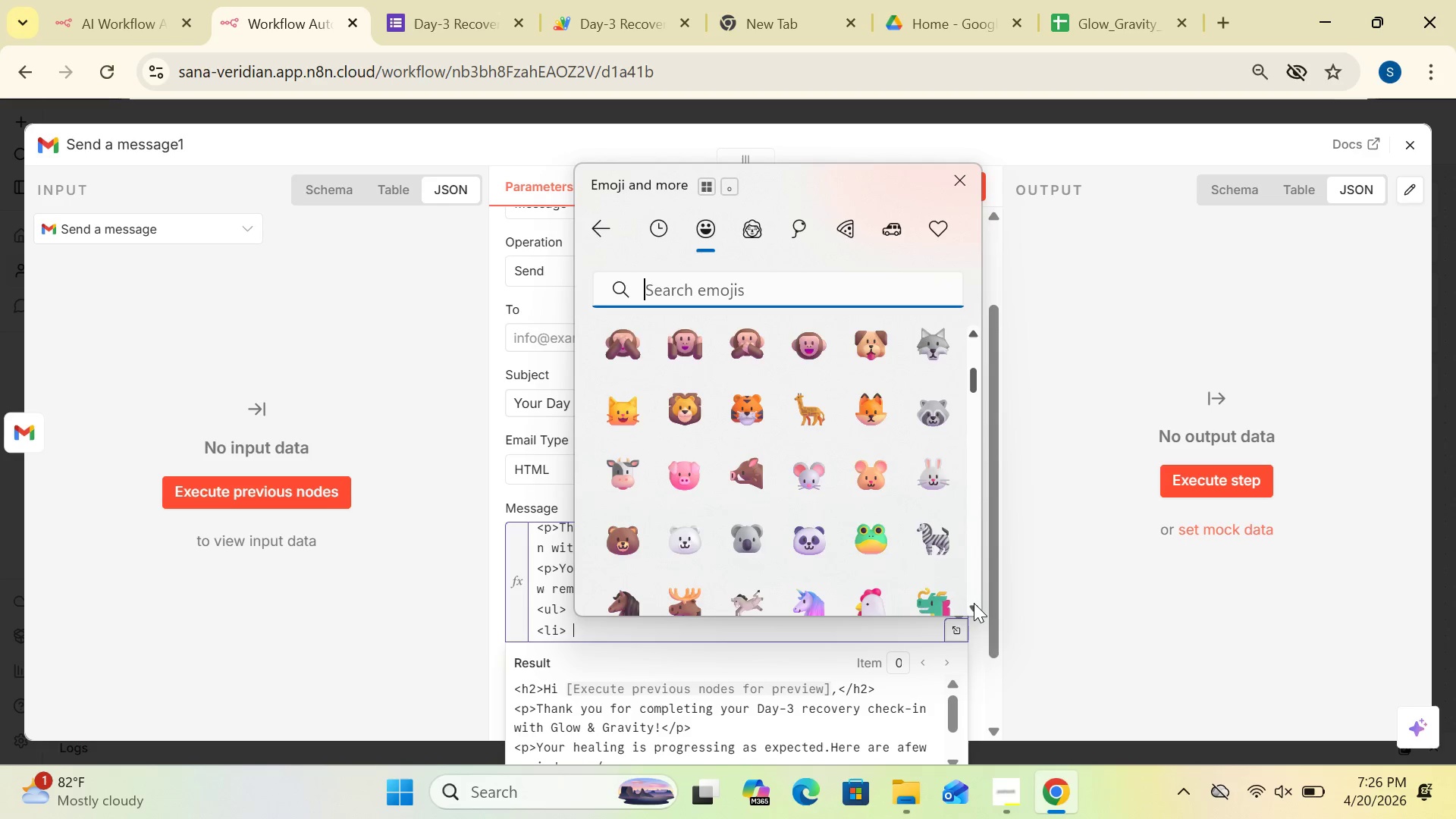 
triple_click([974, 603])
 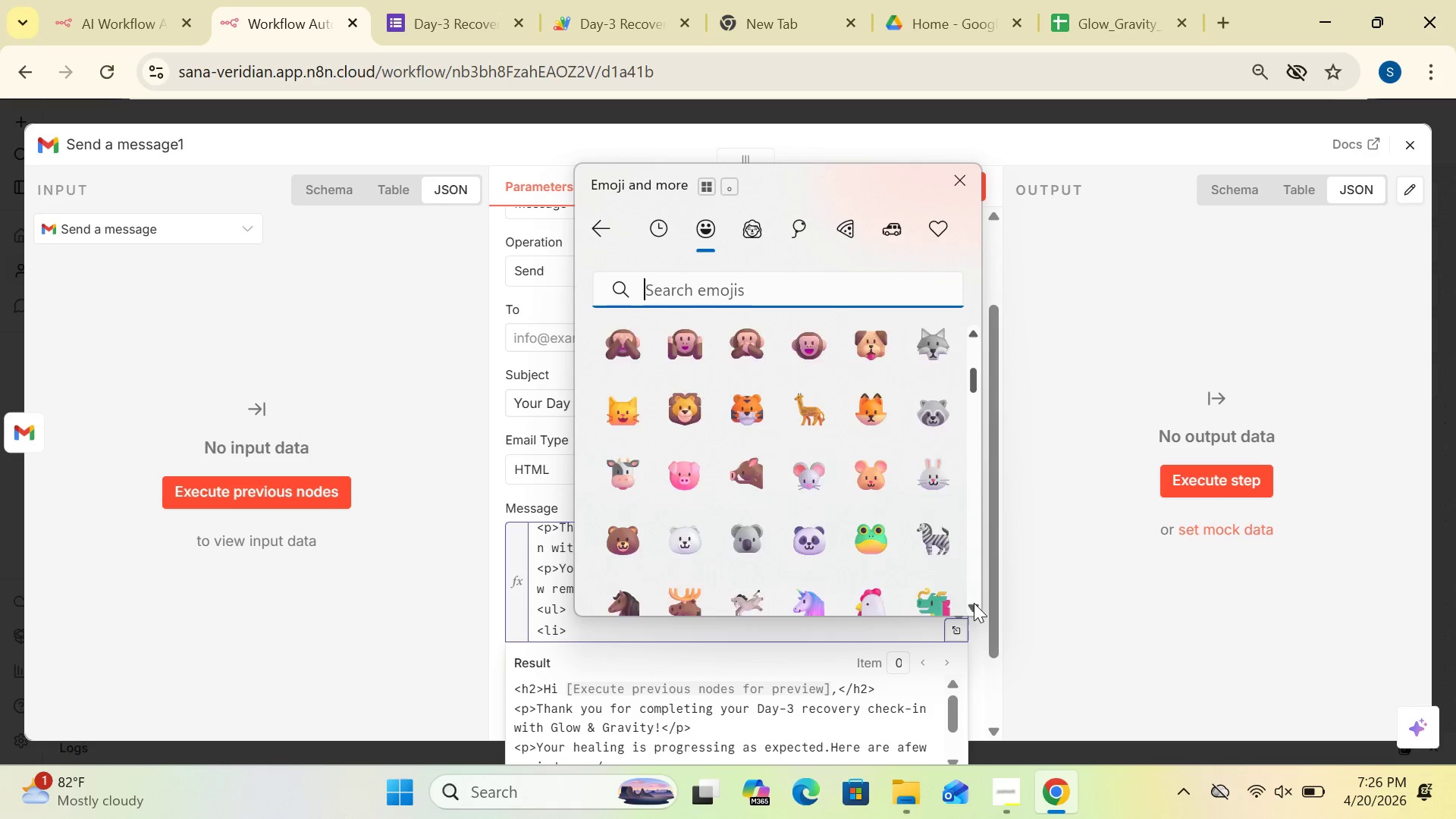 
triple_click([974, 603])
 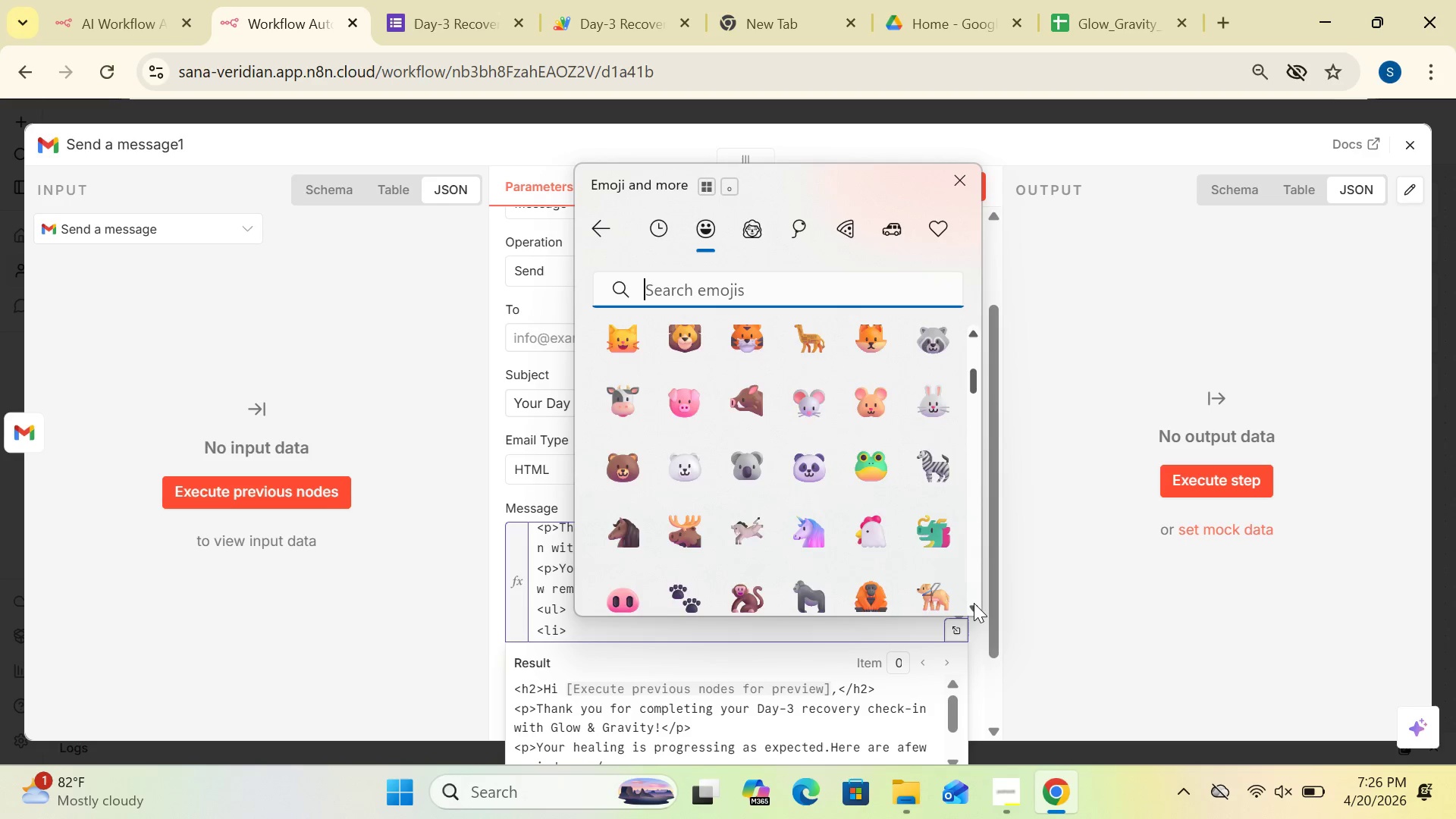 
triple_click([974, 603])
 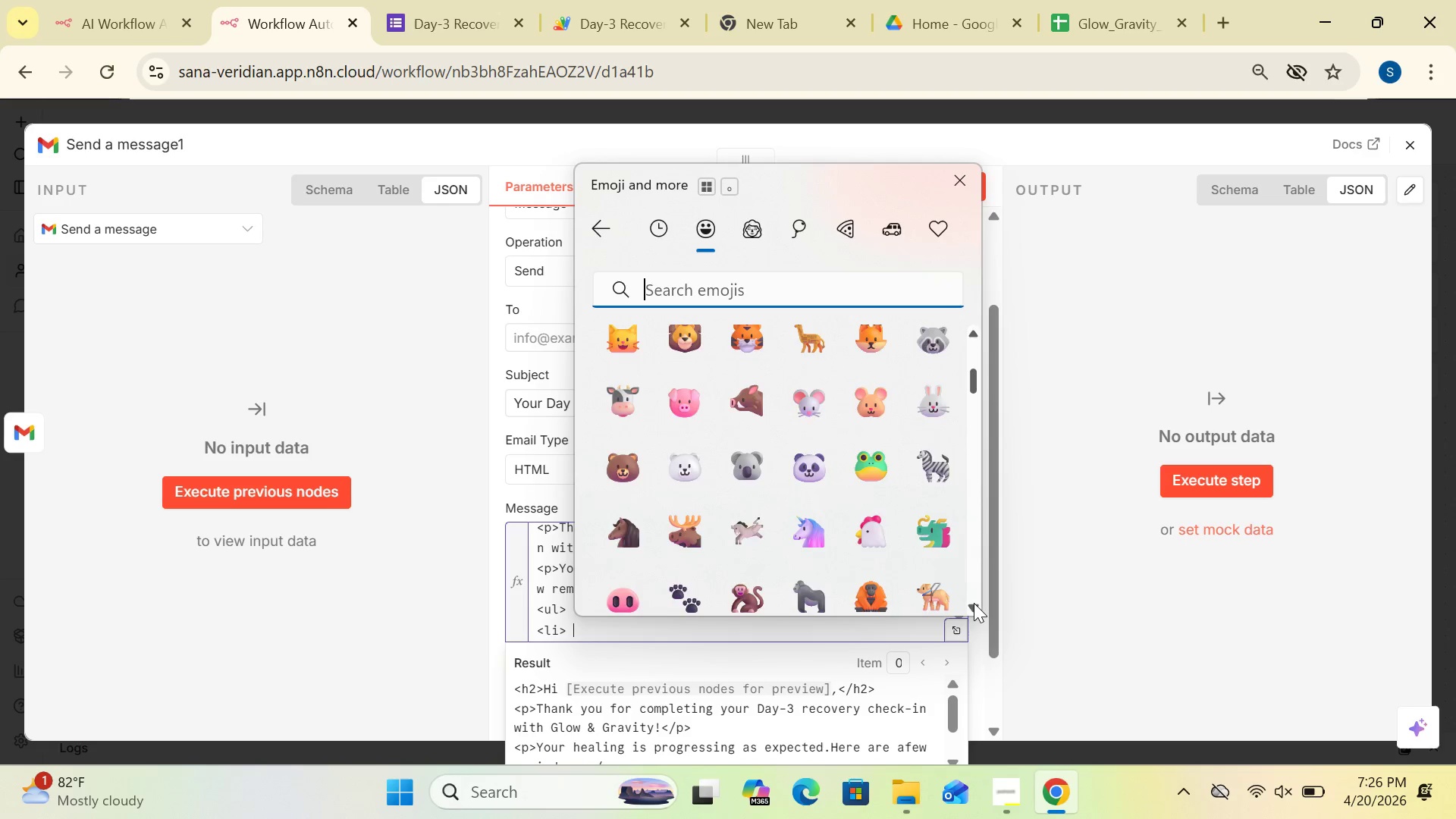 
triple_click([974, 603])
 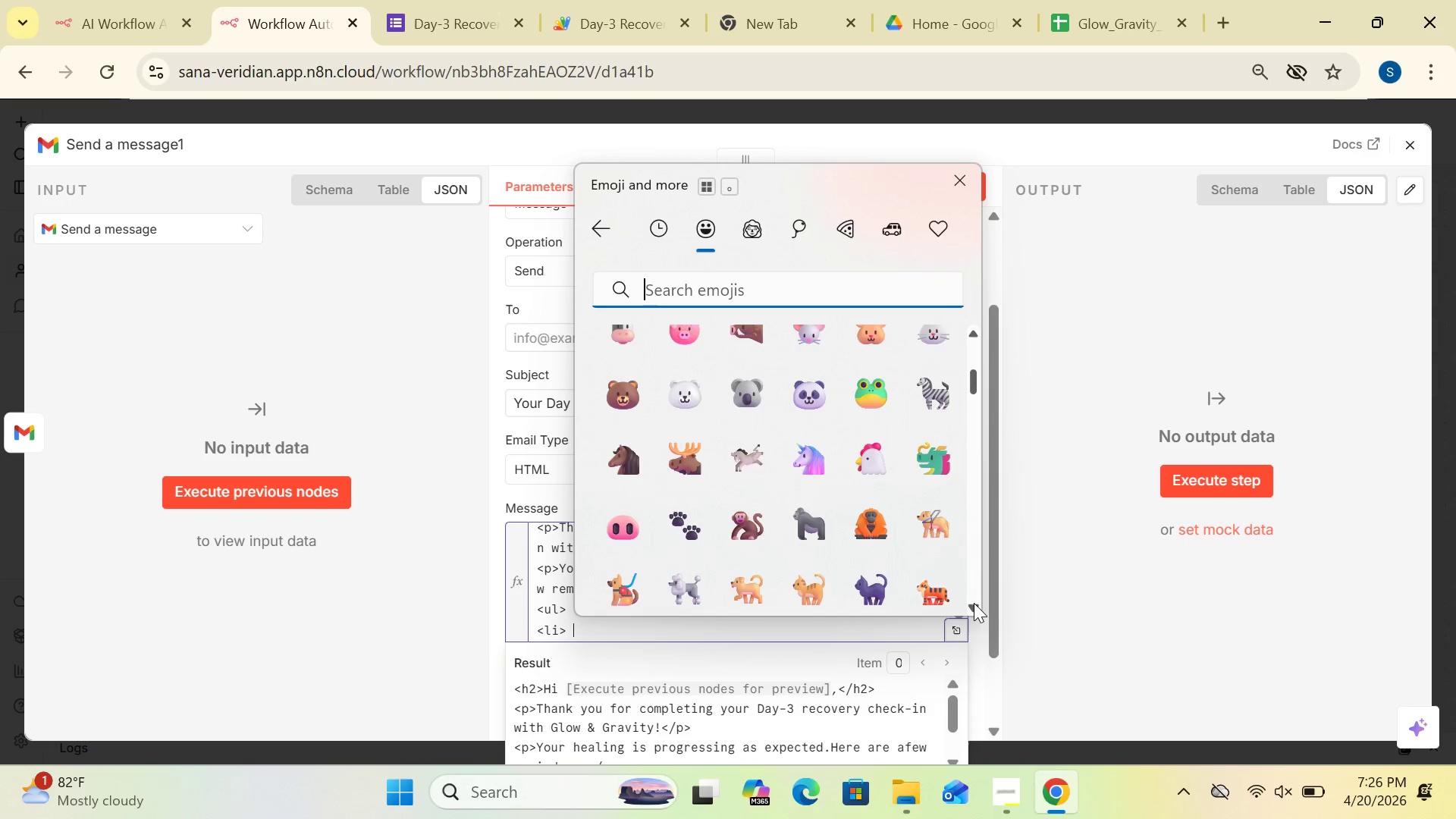 
triple_click([974, 603])
 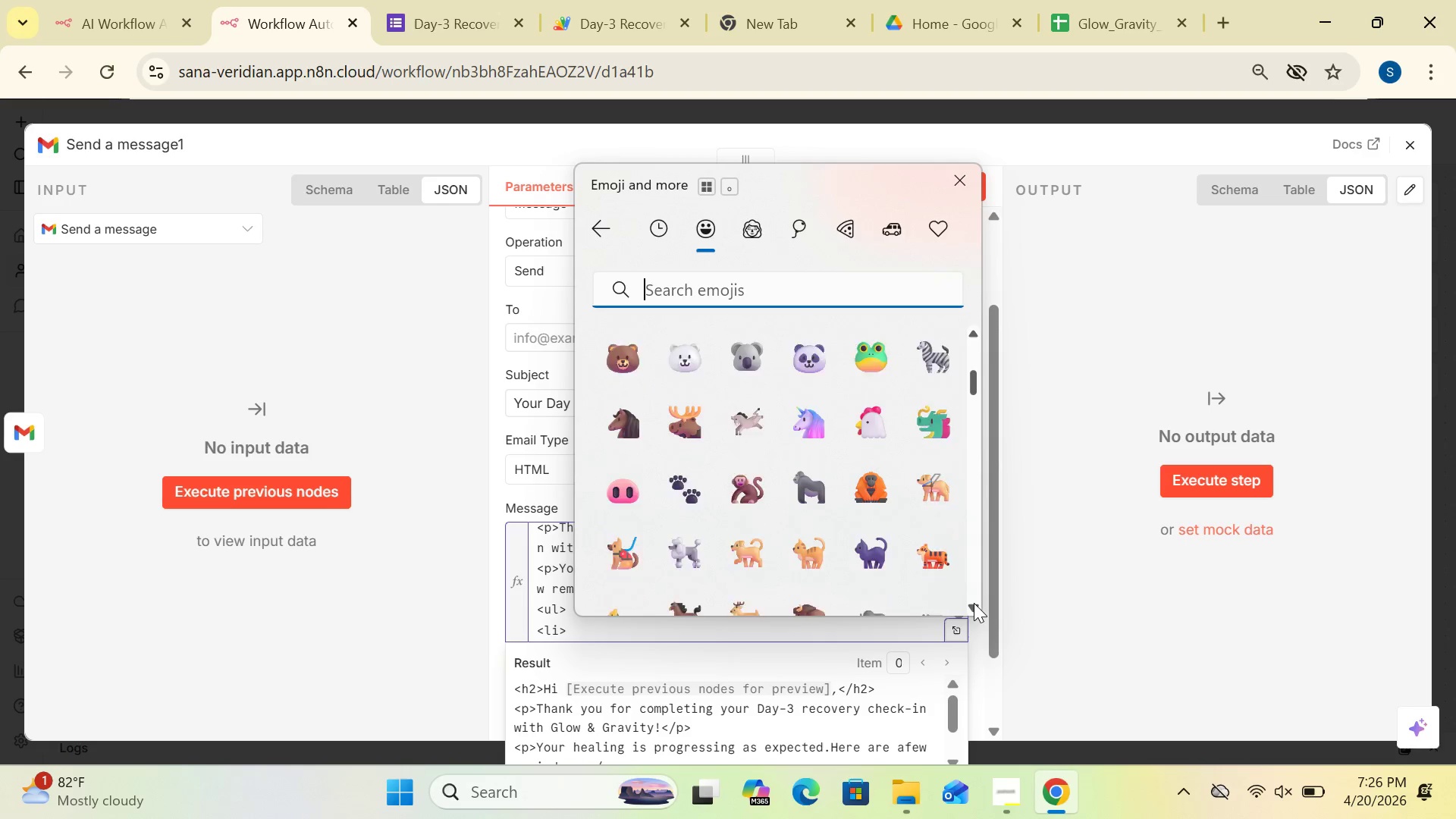 
triple_click([974, 603])
 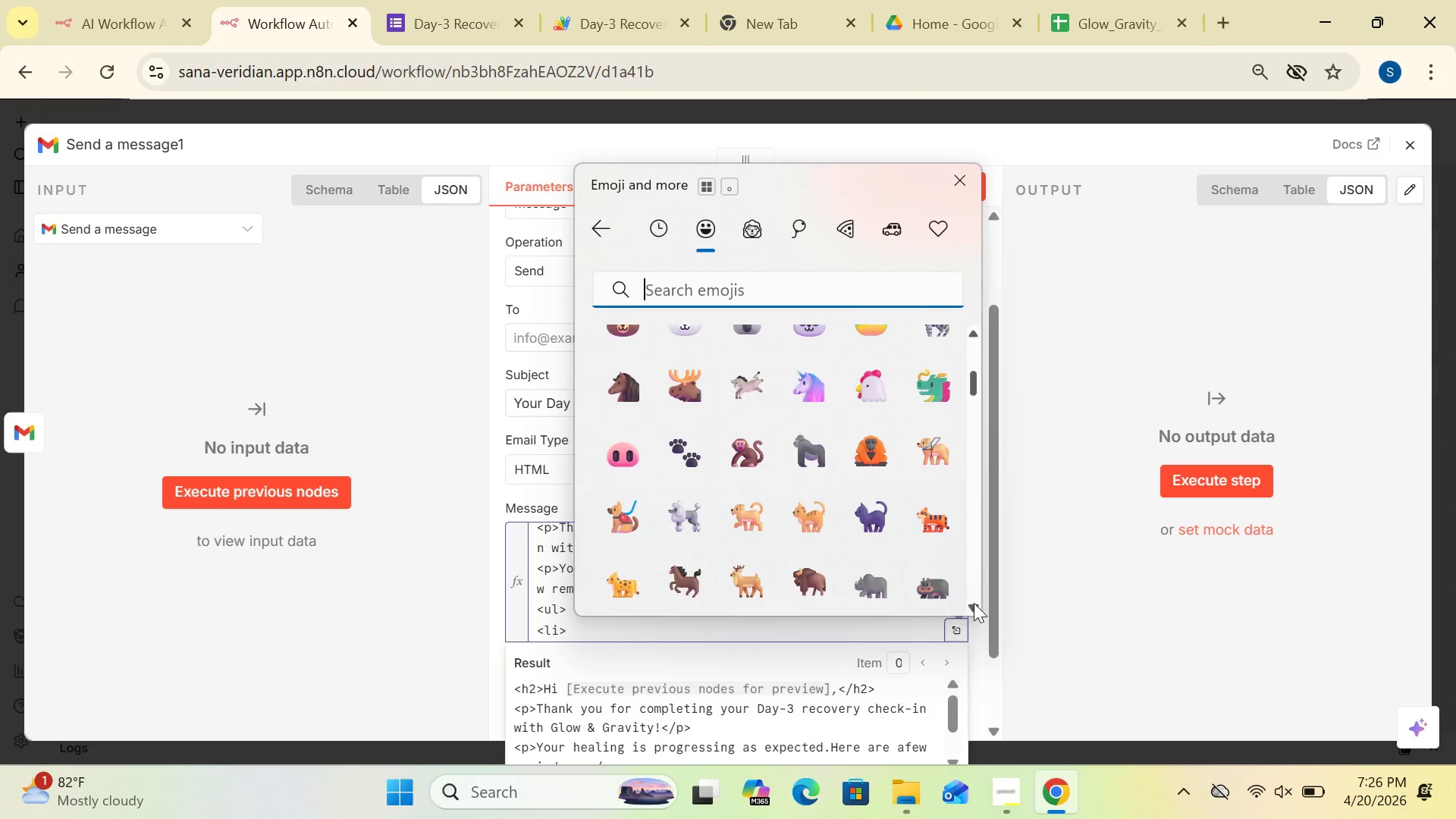 
triple_click([974, 603])
 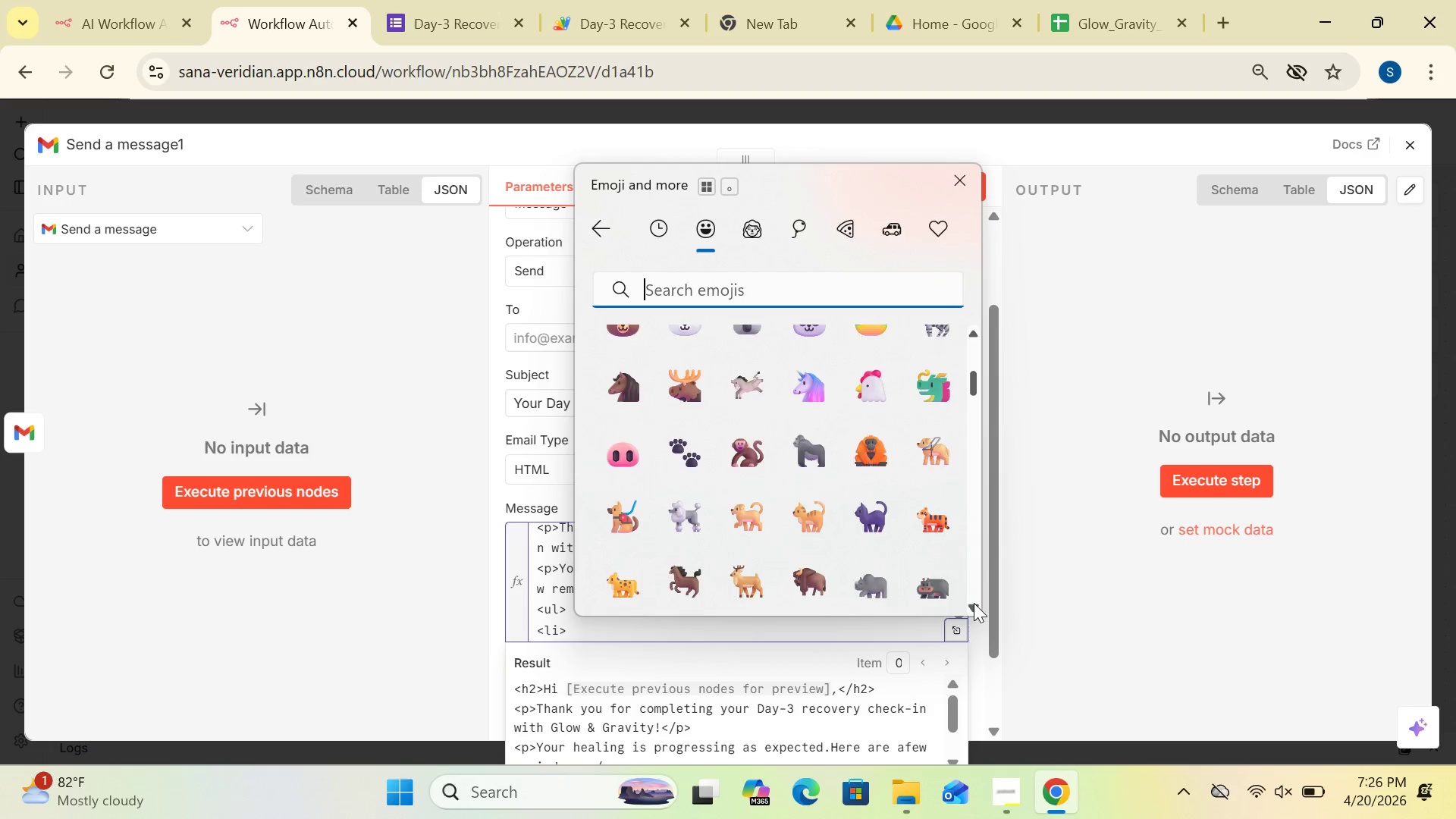 
triple_click([974, 603])
 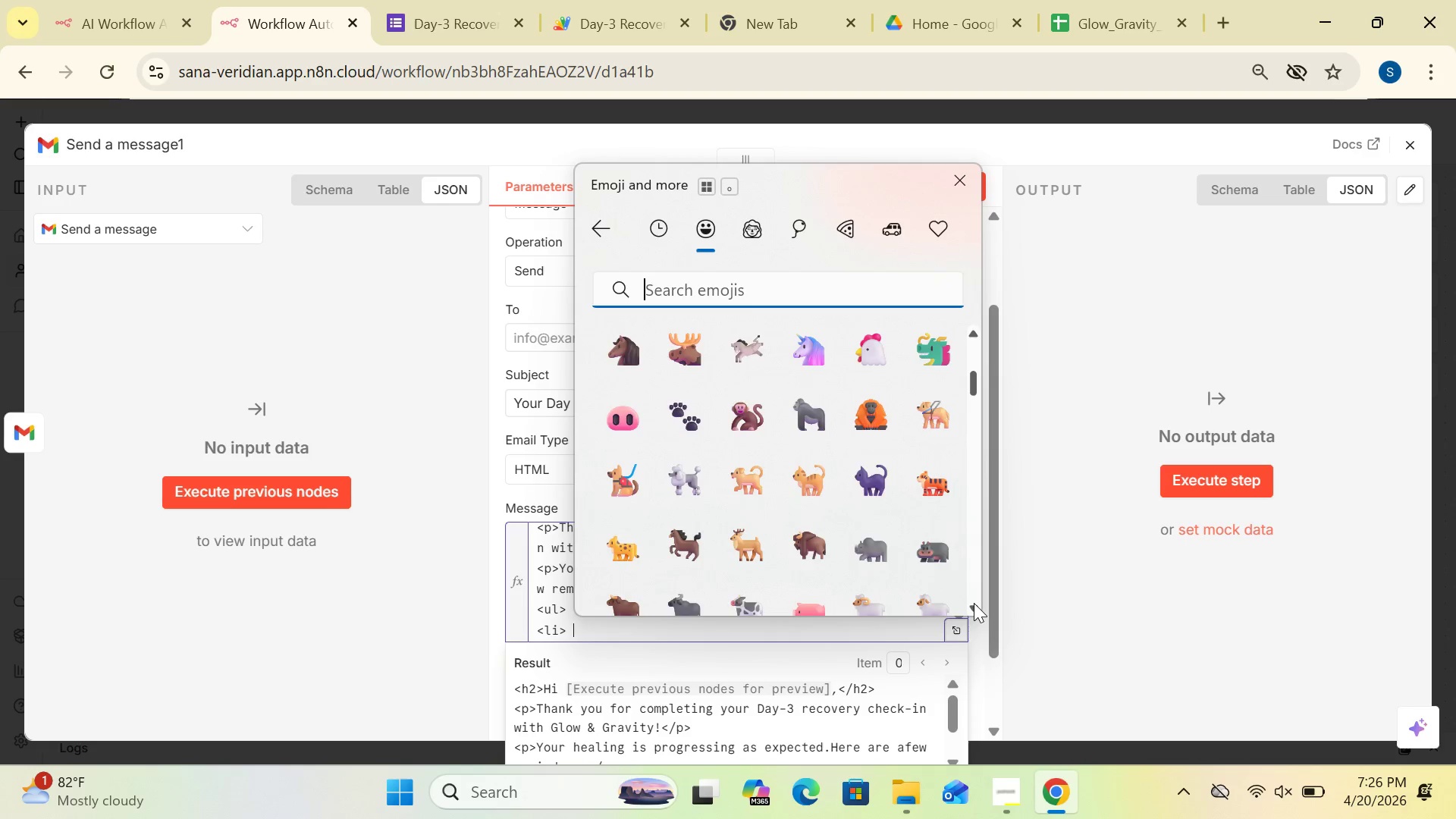 
triple_click([974, 603])
 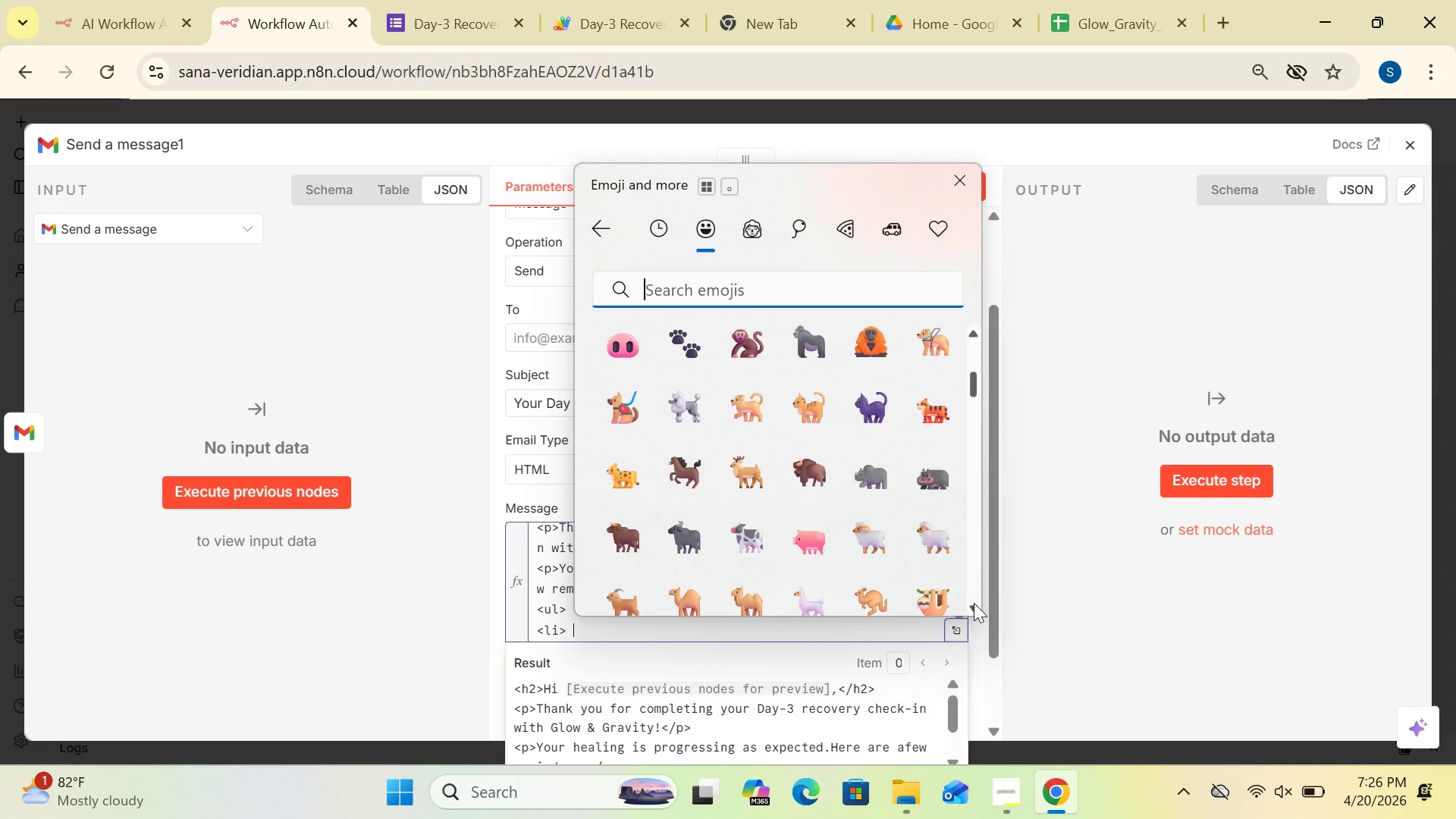 
triple_click([974, 603])
 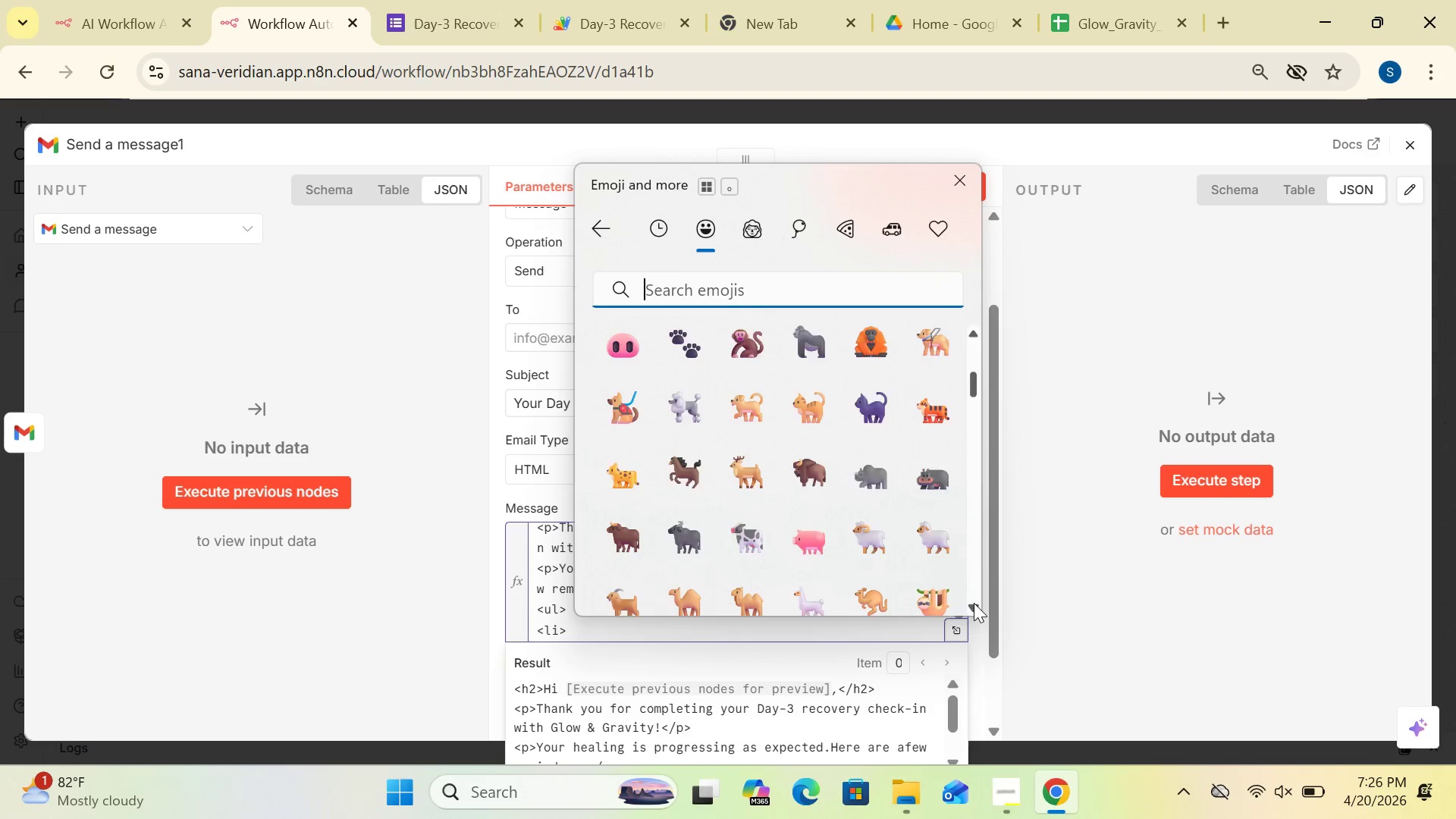 
triple_click([974, 603])
 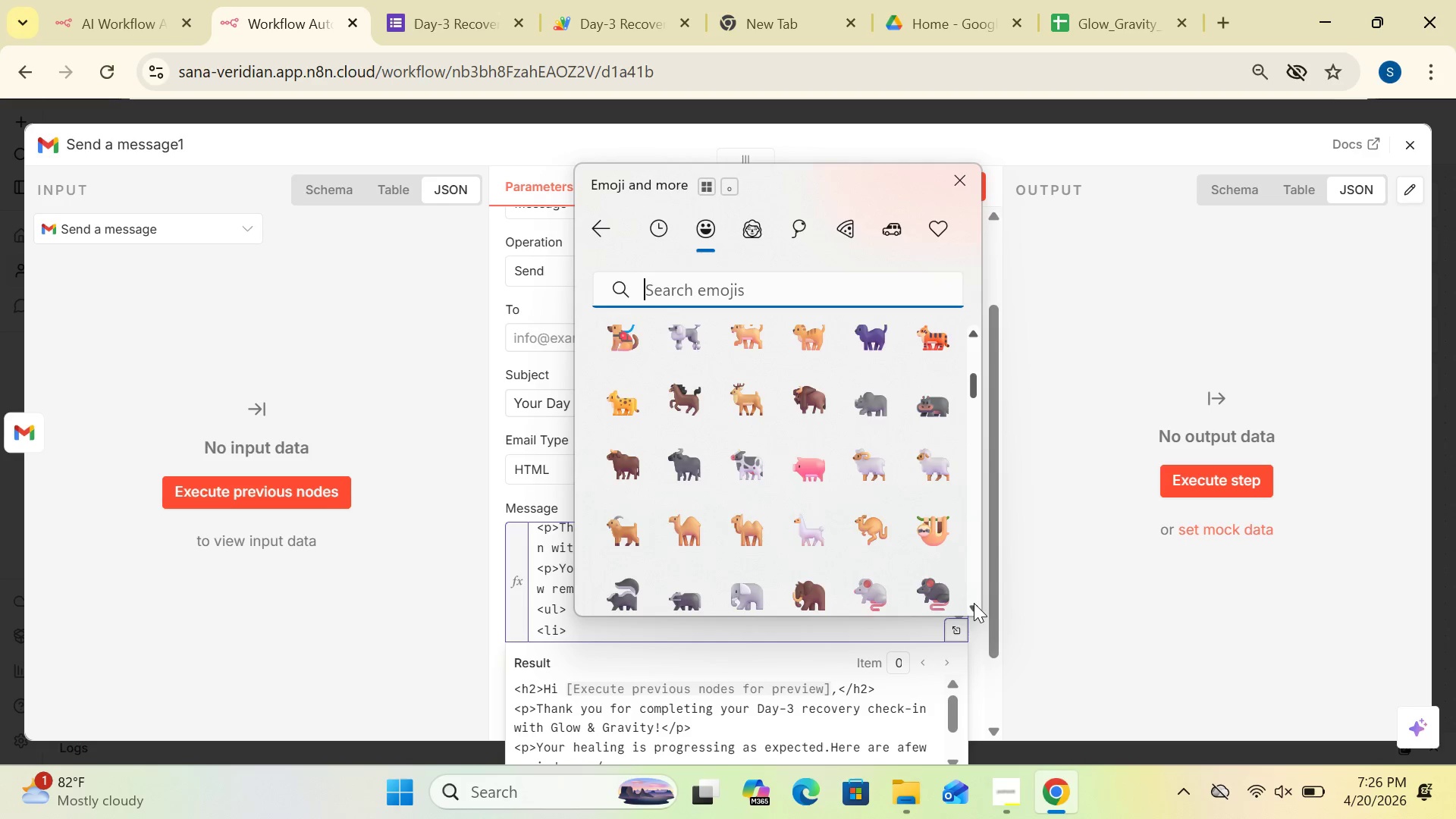 
triple_click([974, 603])
 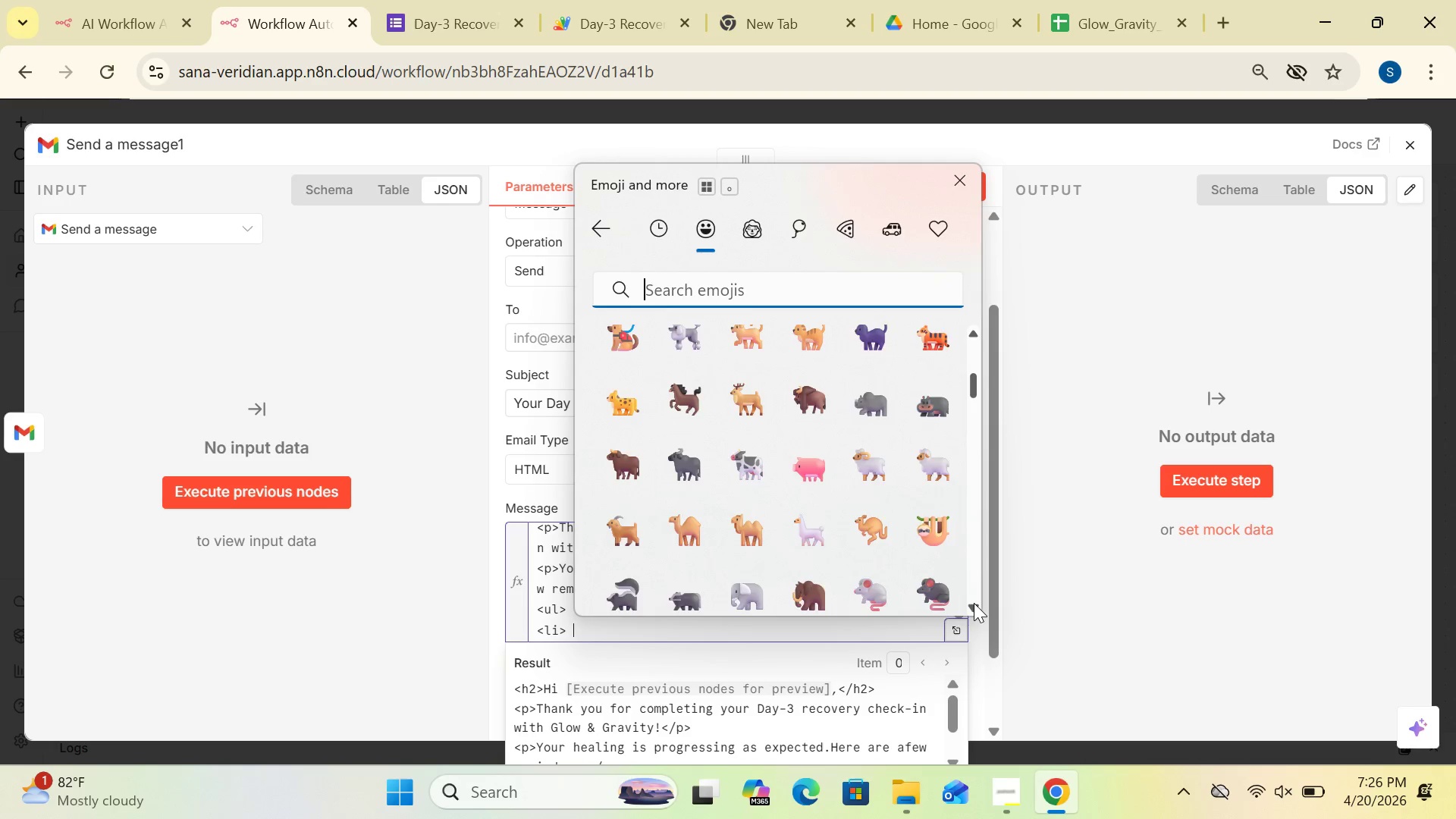 
triple_click([974, 603])
 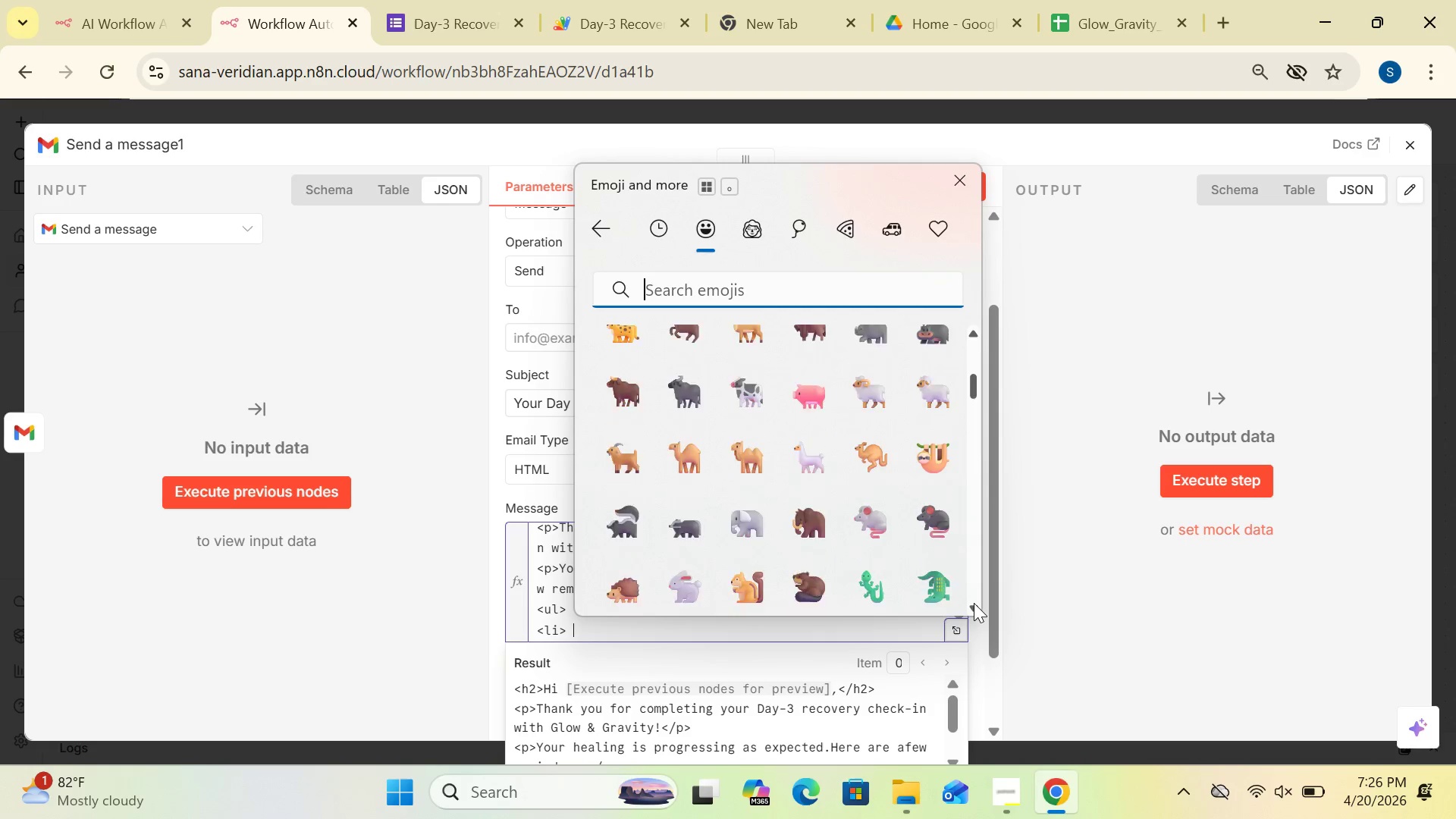 
triple_click([974, 603])
 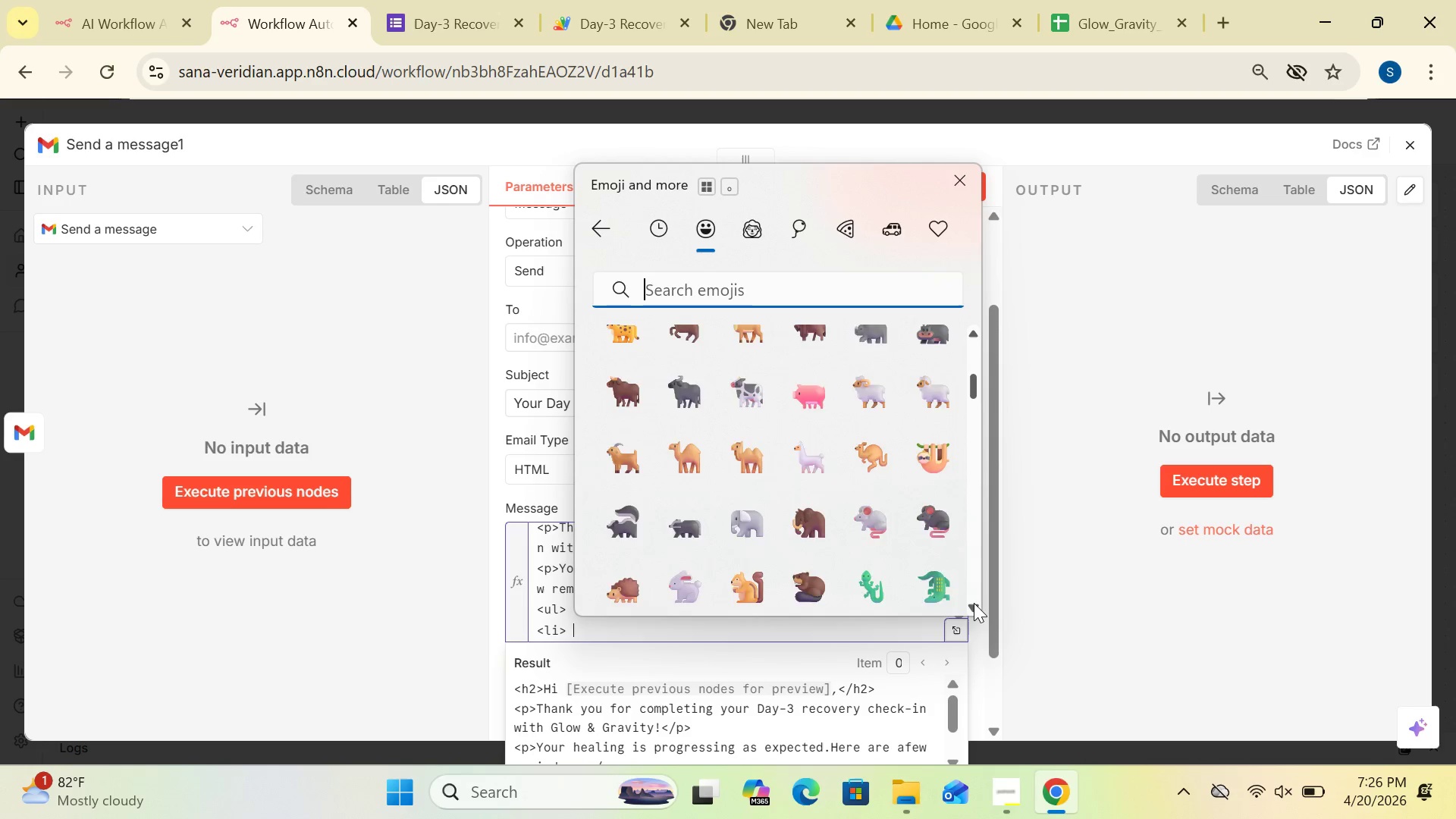 
triple_click([974, 603])
 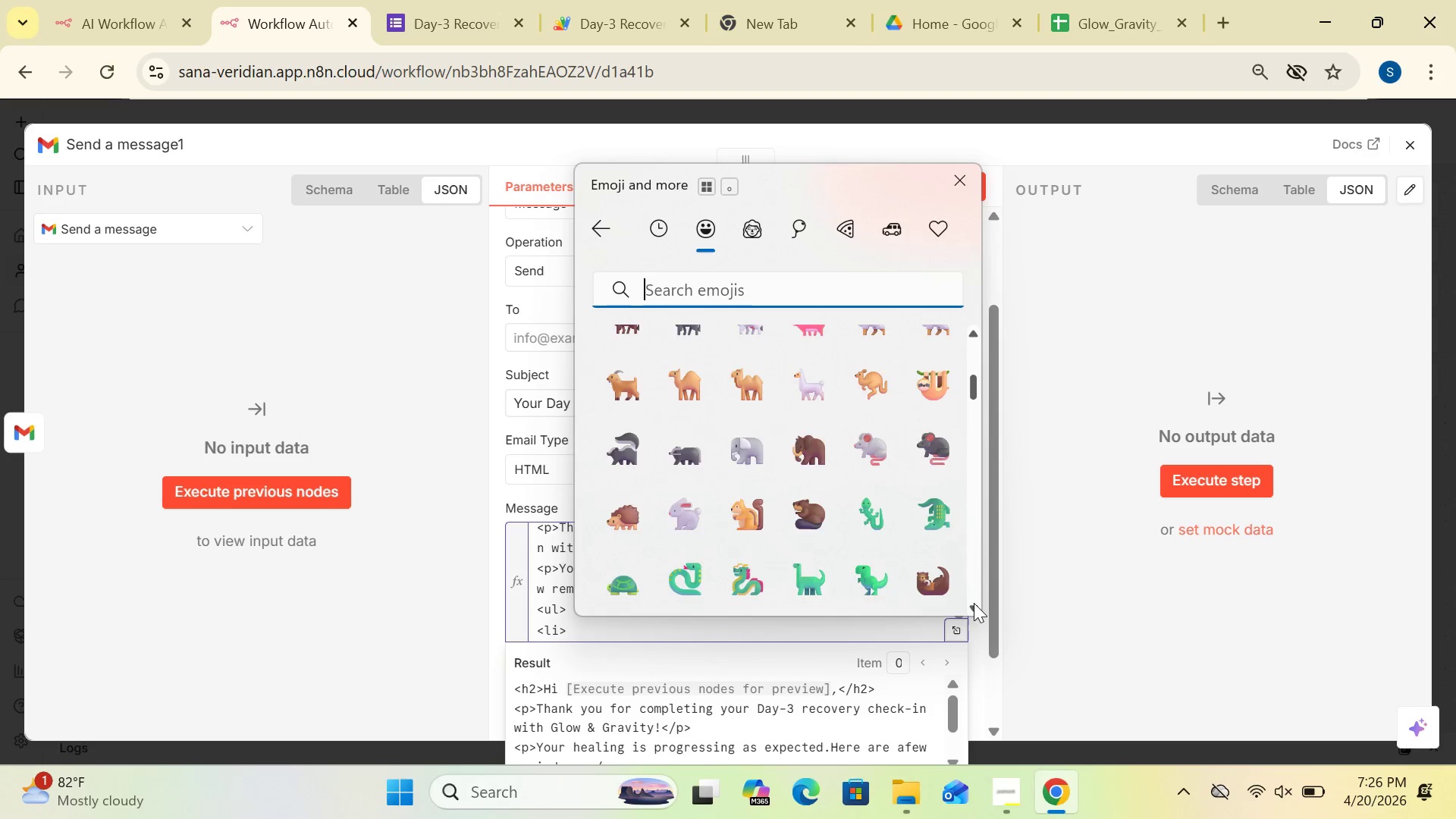 
triple_click([974, 603])
 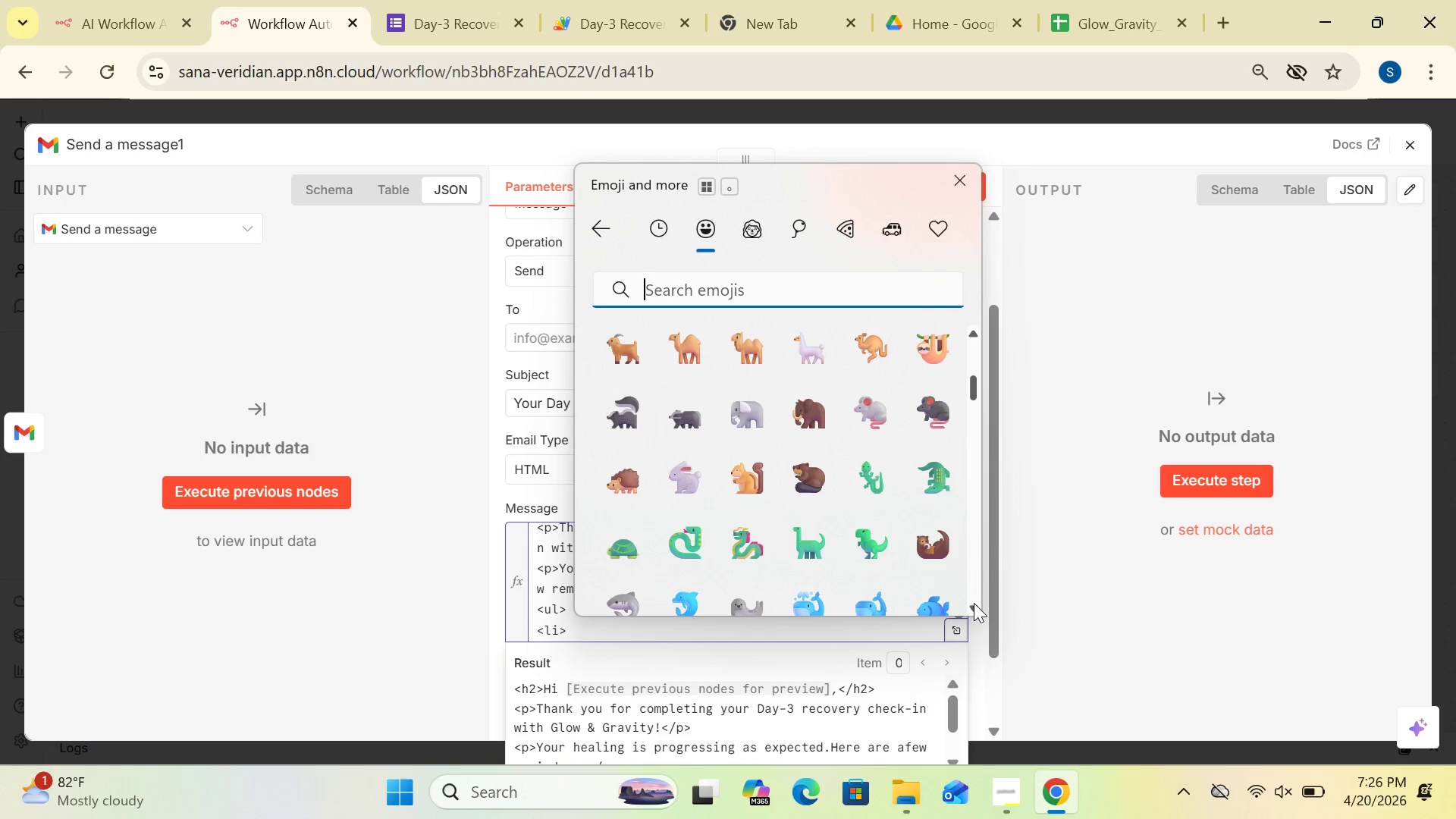 
triple_click([974, 603])
 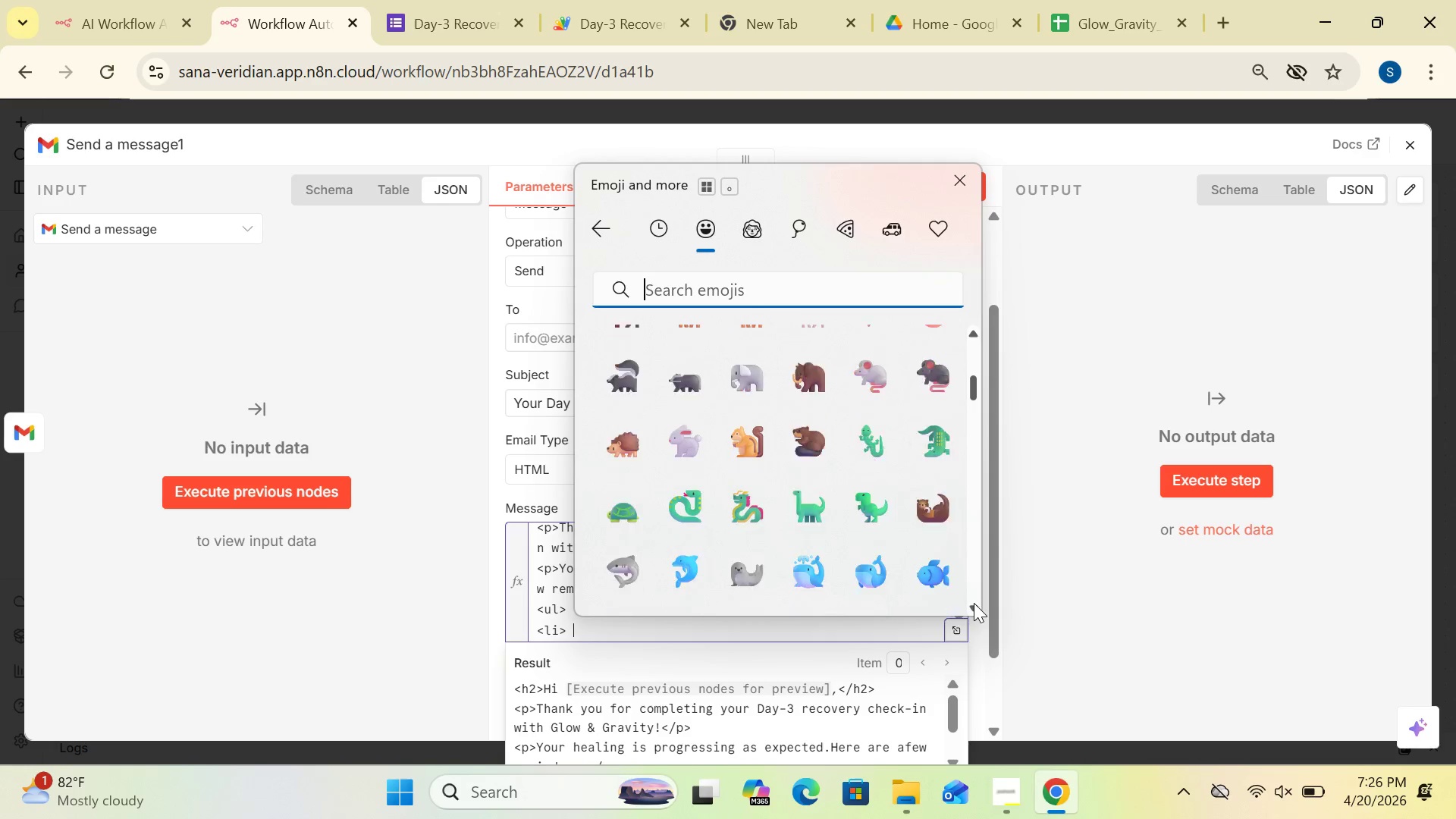 
triple_click([974, 603])
 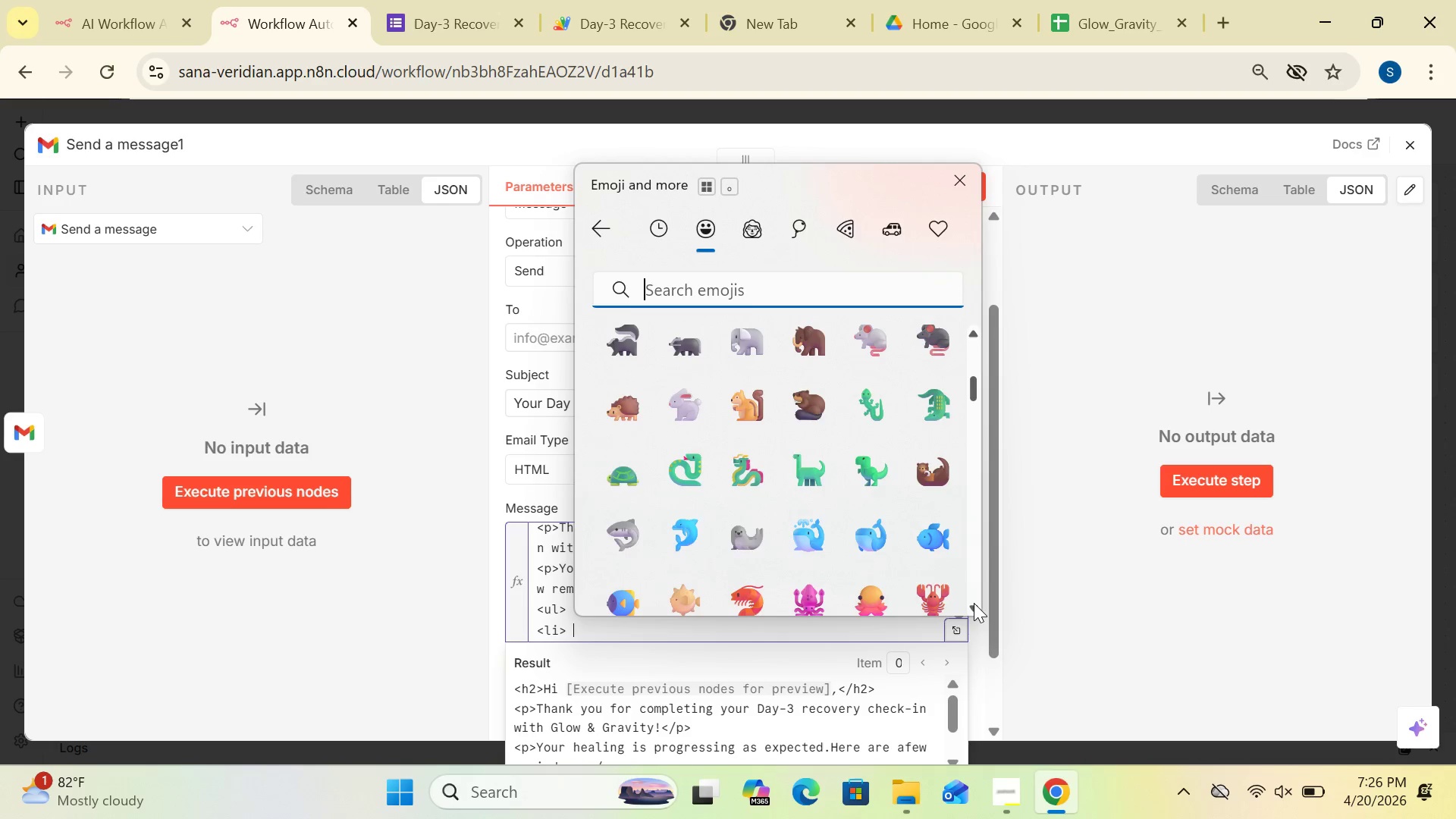 
triple_click([974, 603])
 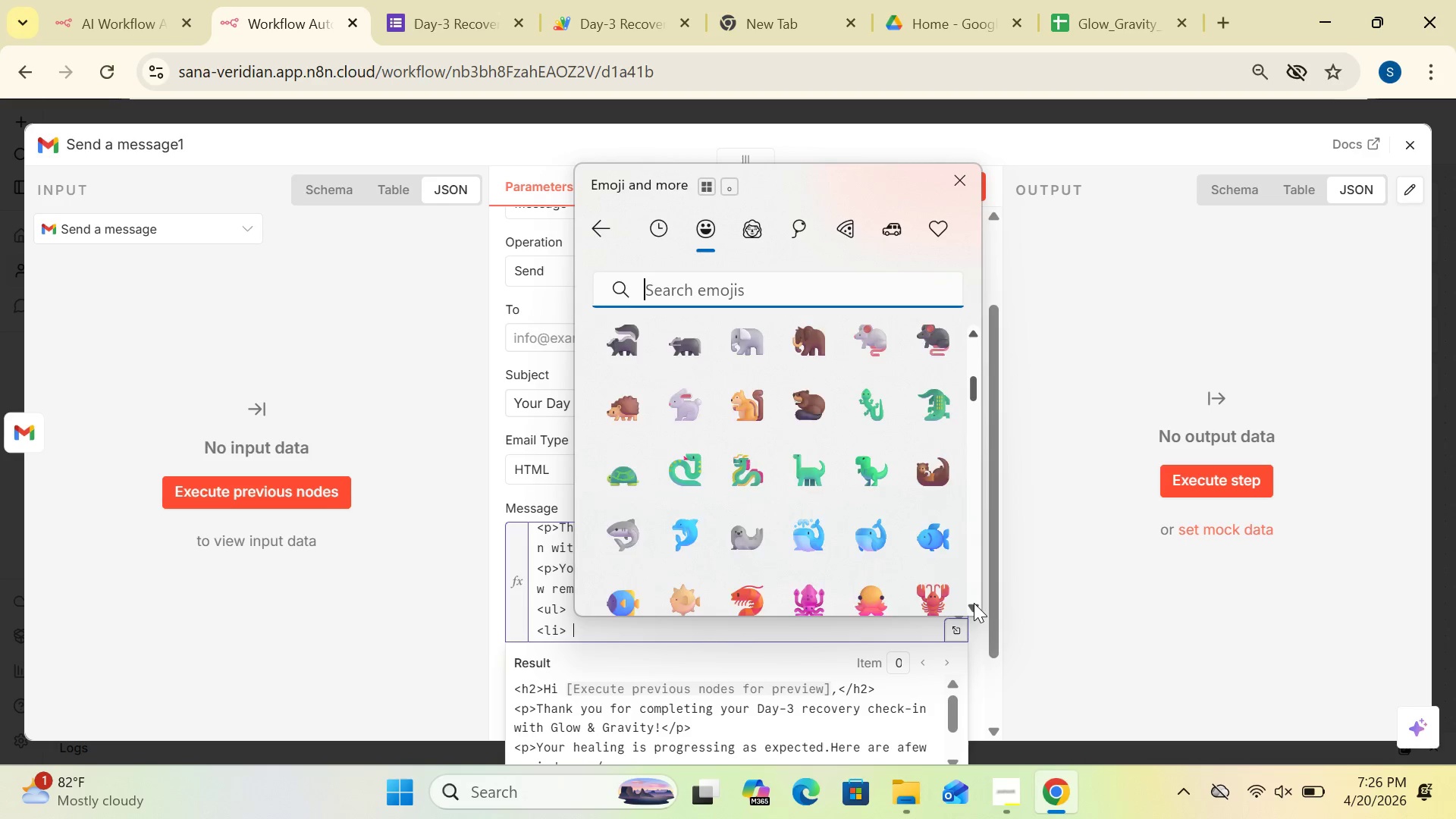 
triple_click([974, 603])
 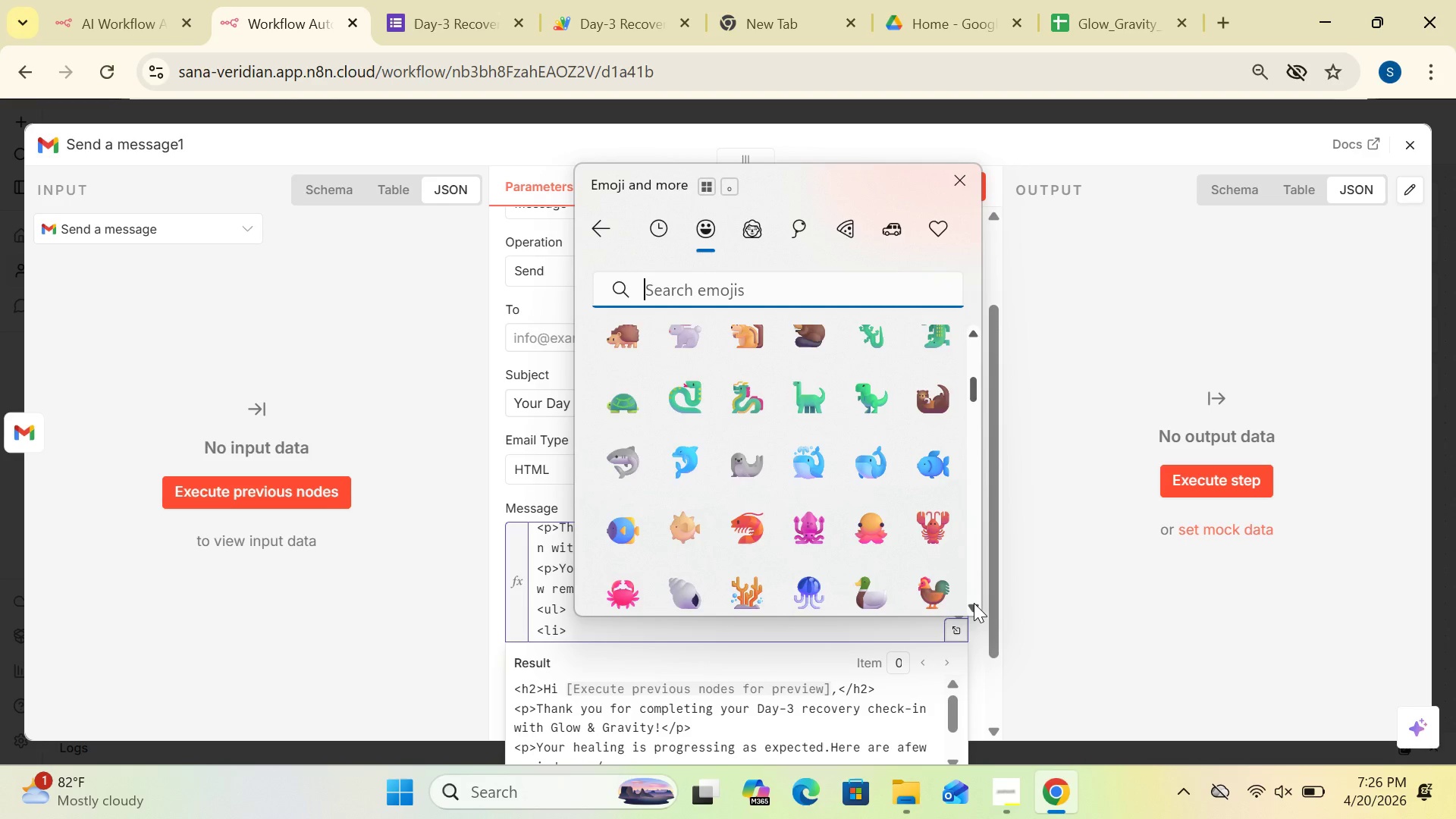 
double_click([974, 603])
 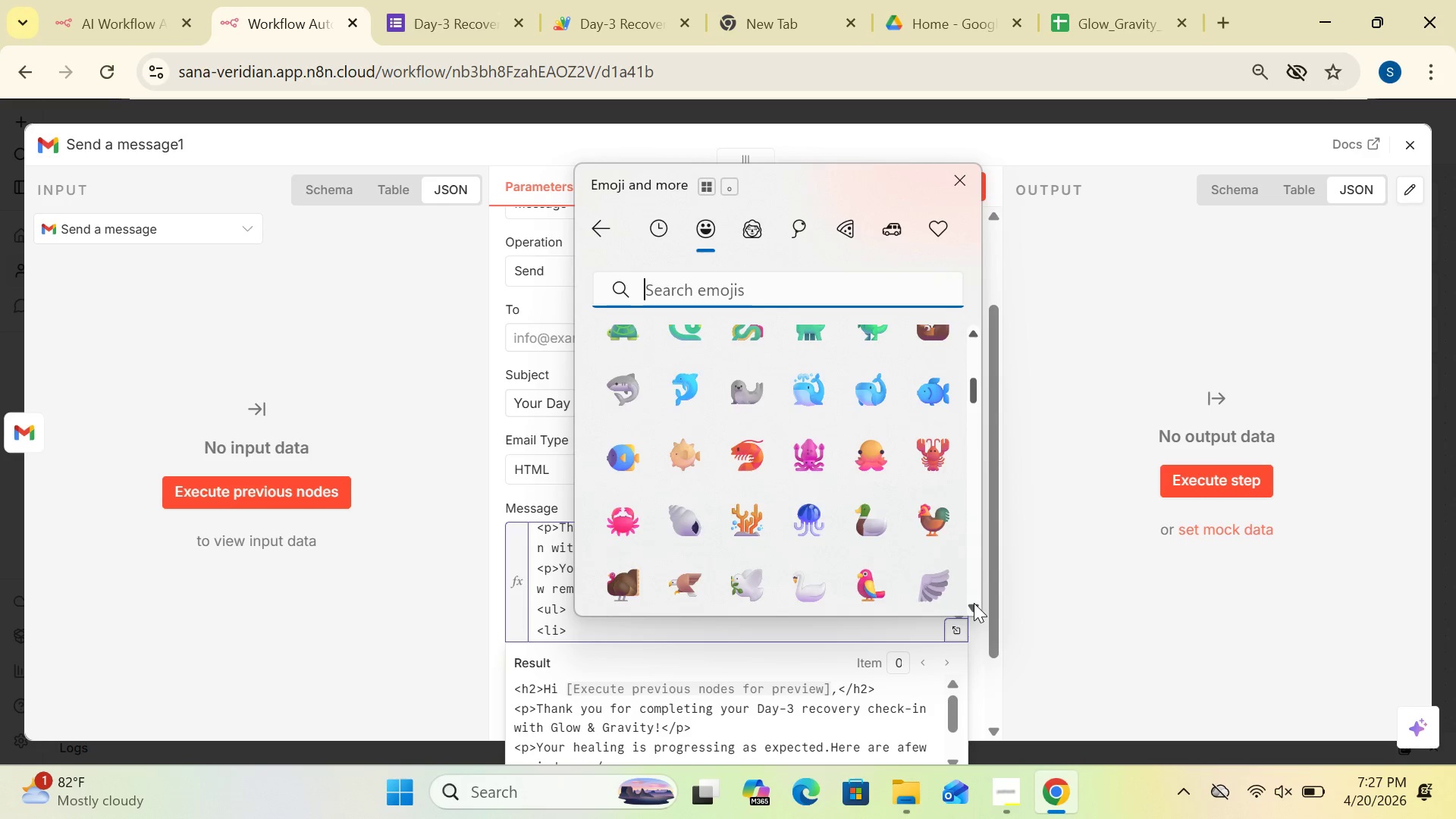 
triple_click([974, 603])
 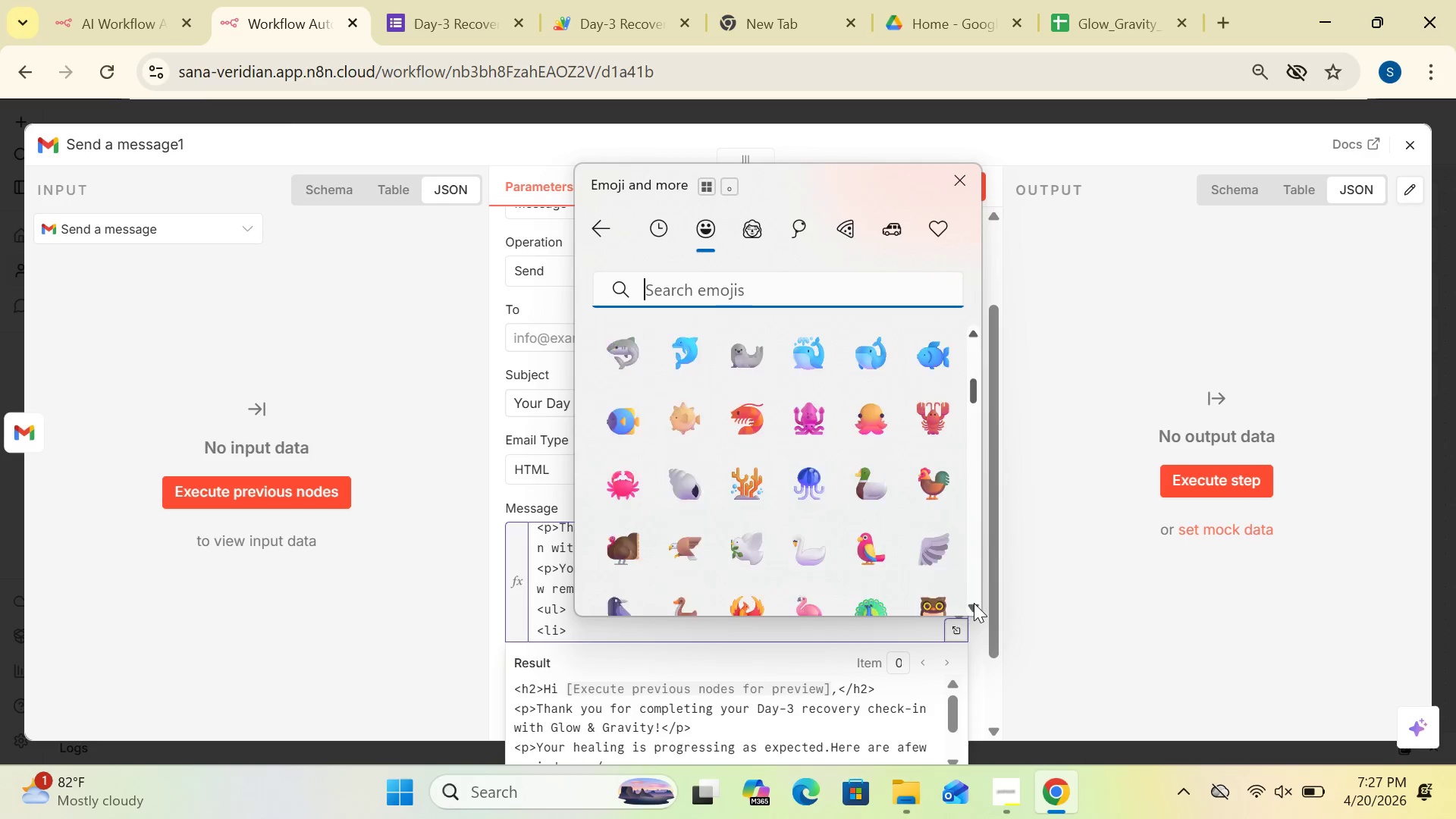 
triple_click([974, 603])
 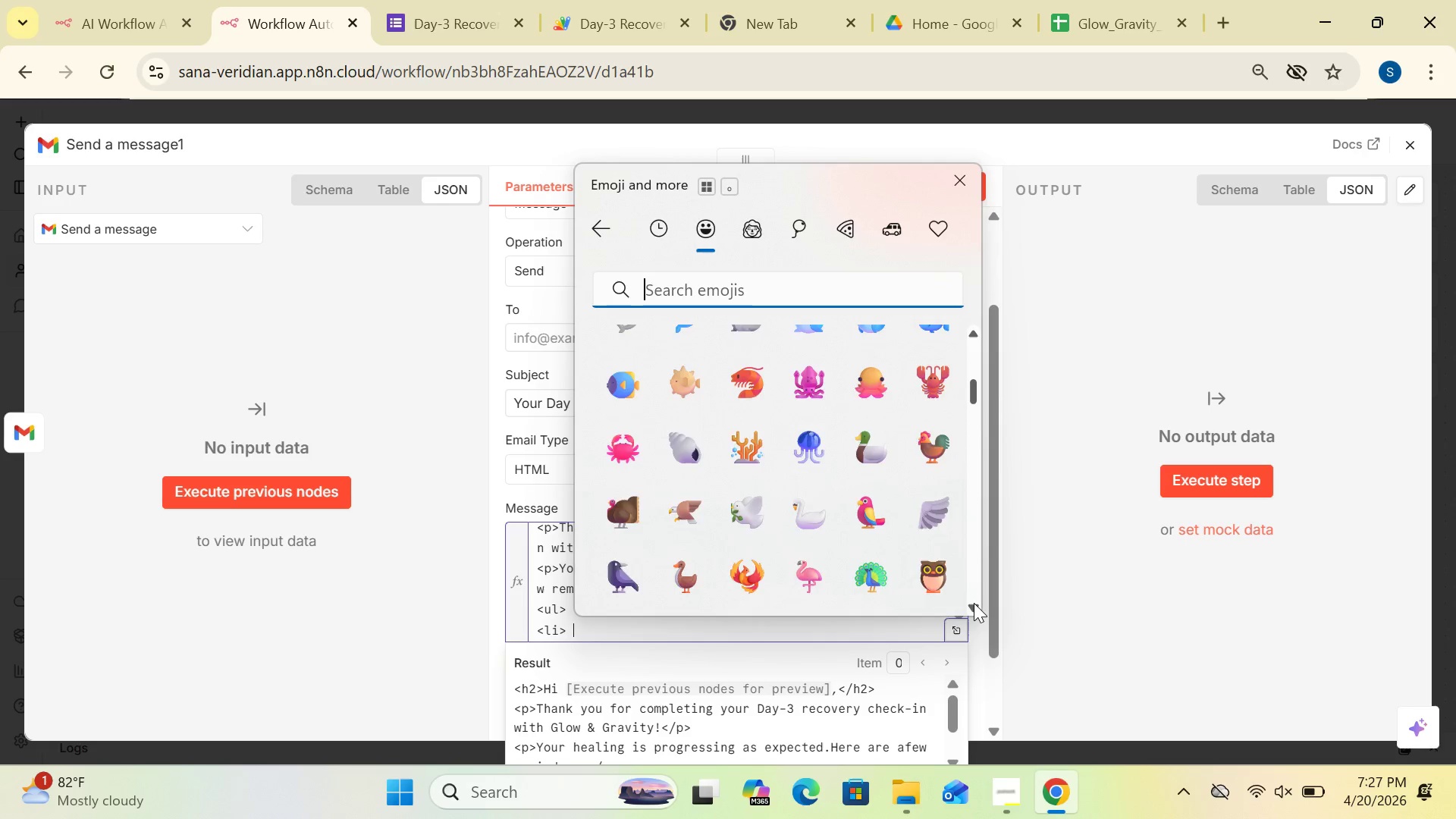 
triple_click([974, 603])
 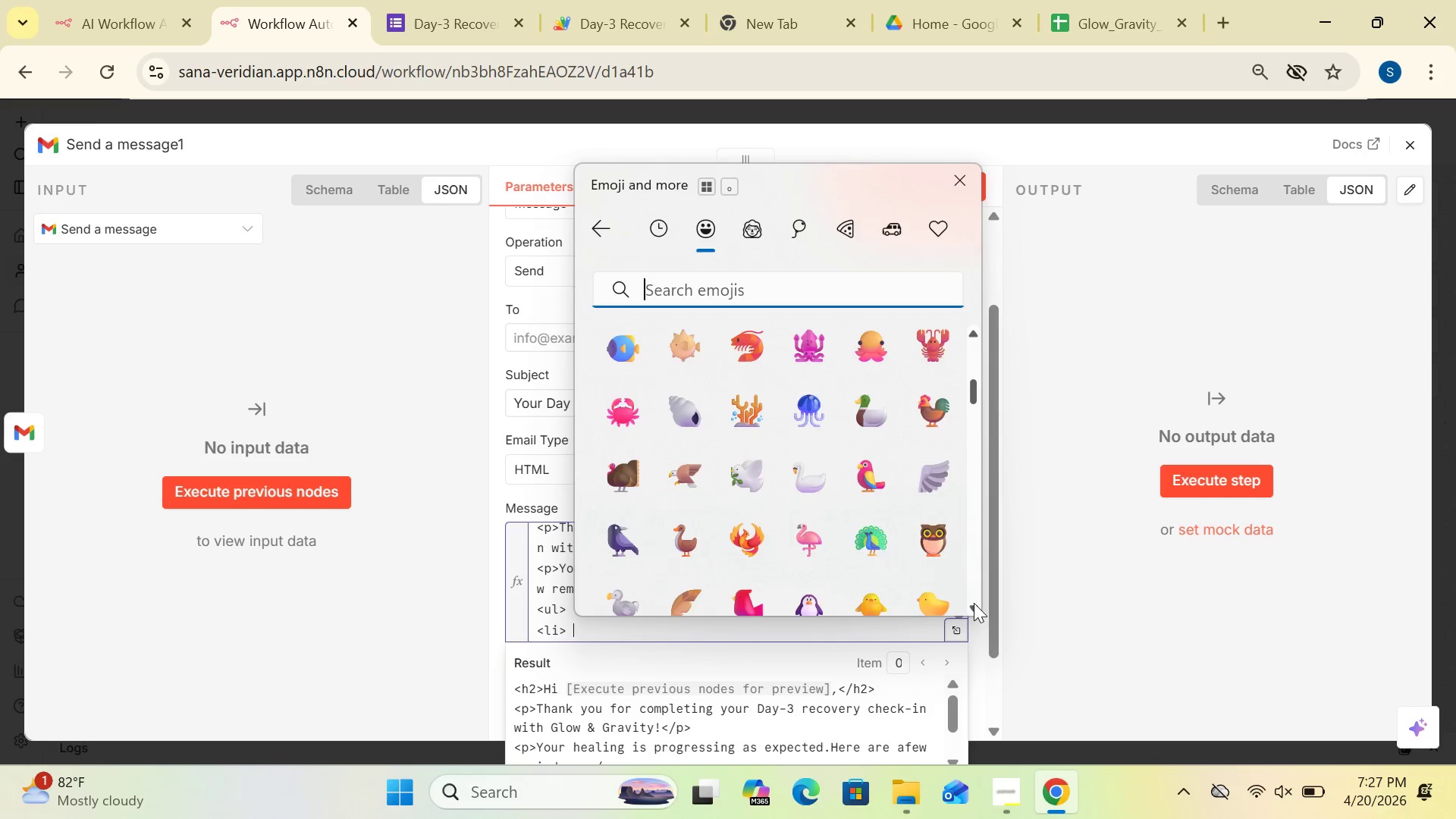 
triple_click([974, 603])
 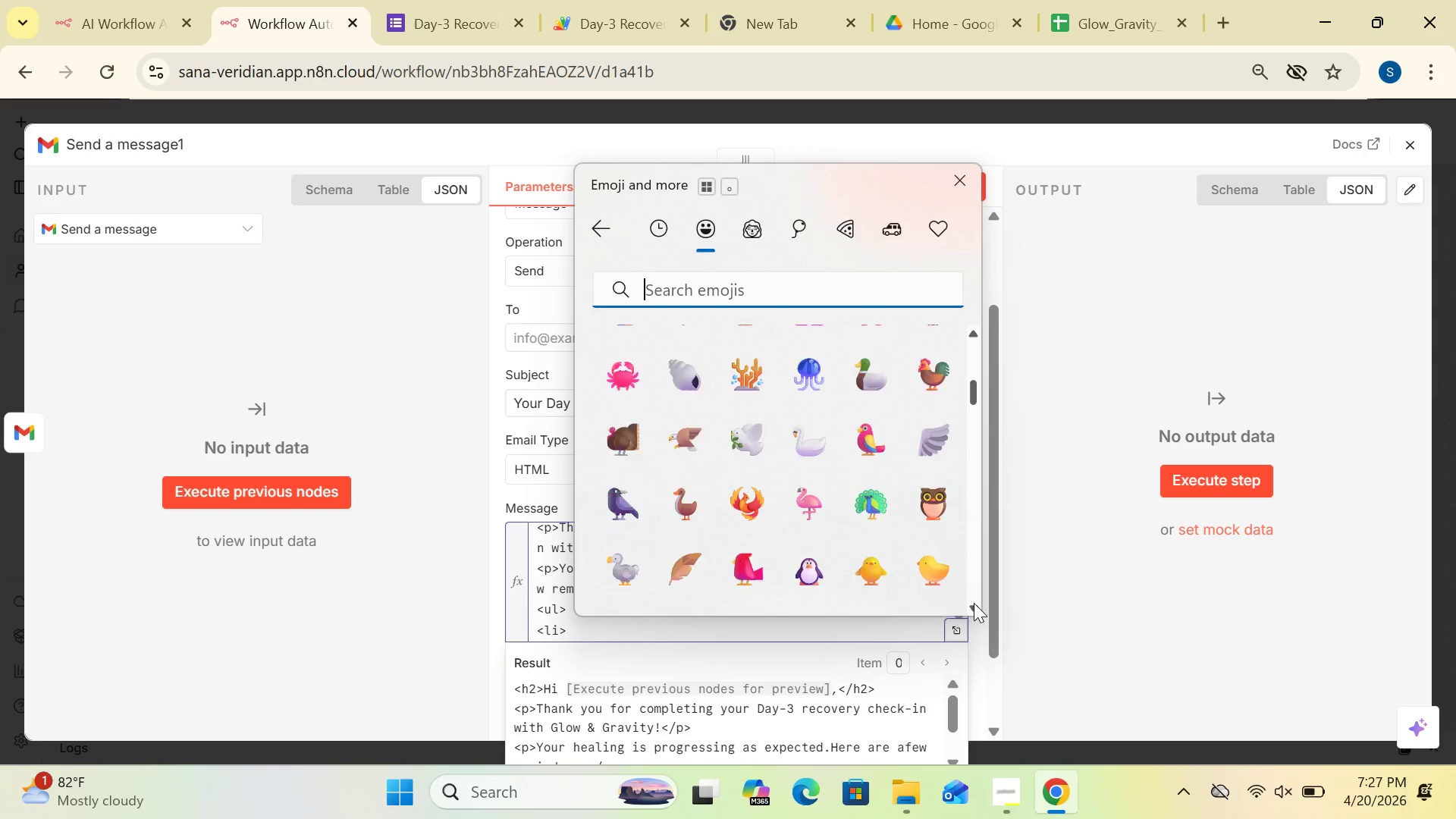 
triple_click([974, 603])
 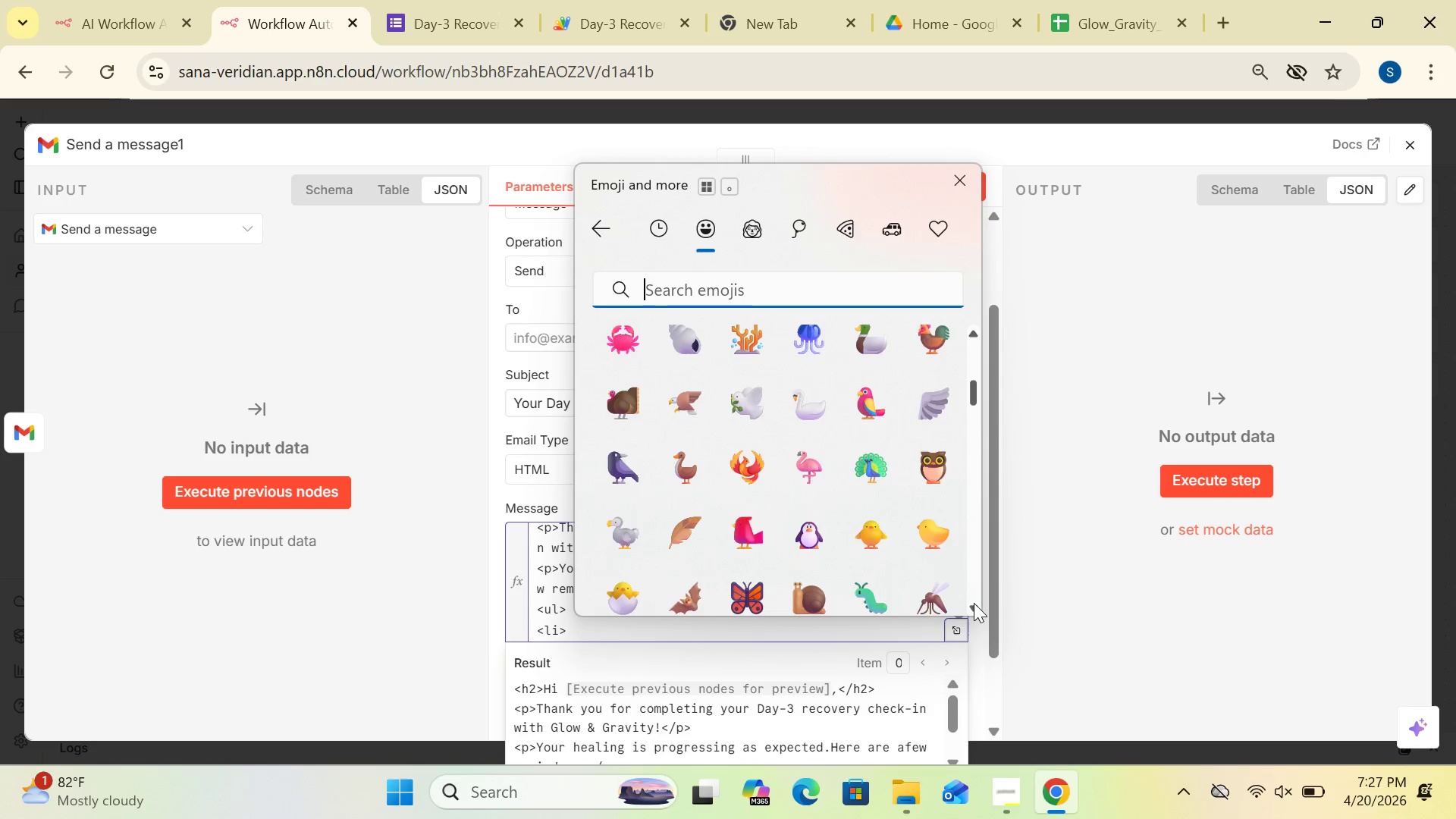 
triple_click([974, 603])
 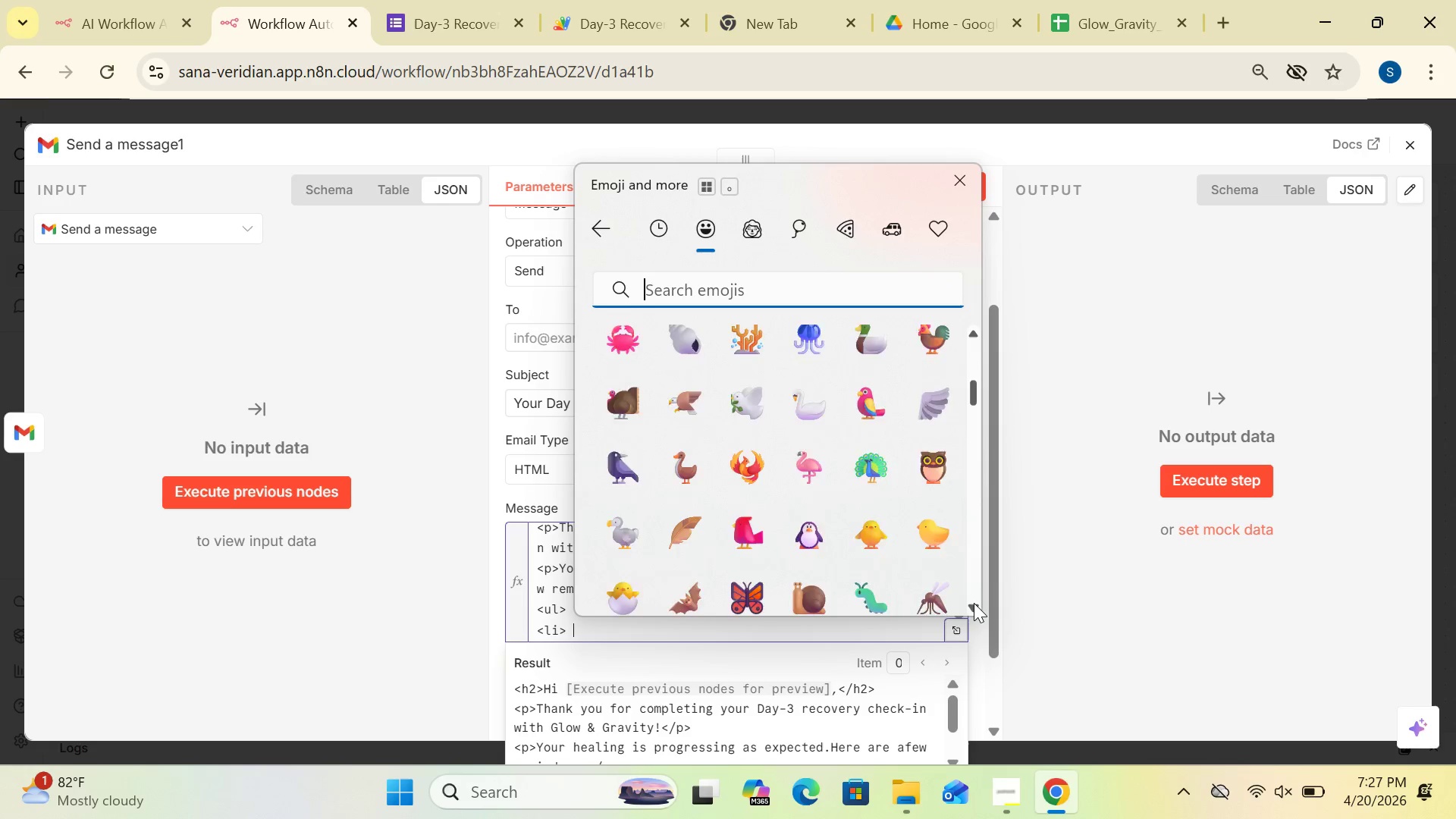 
triple_click([974, 603])
 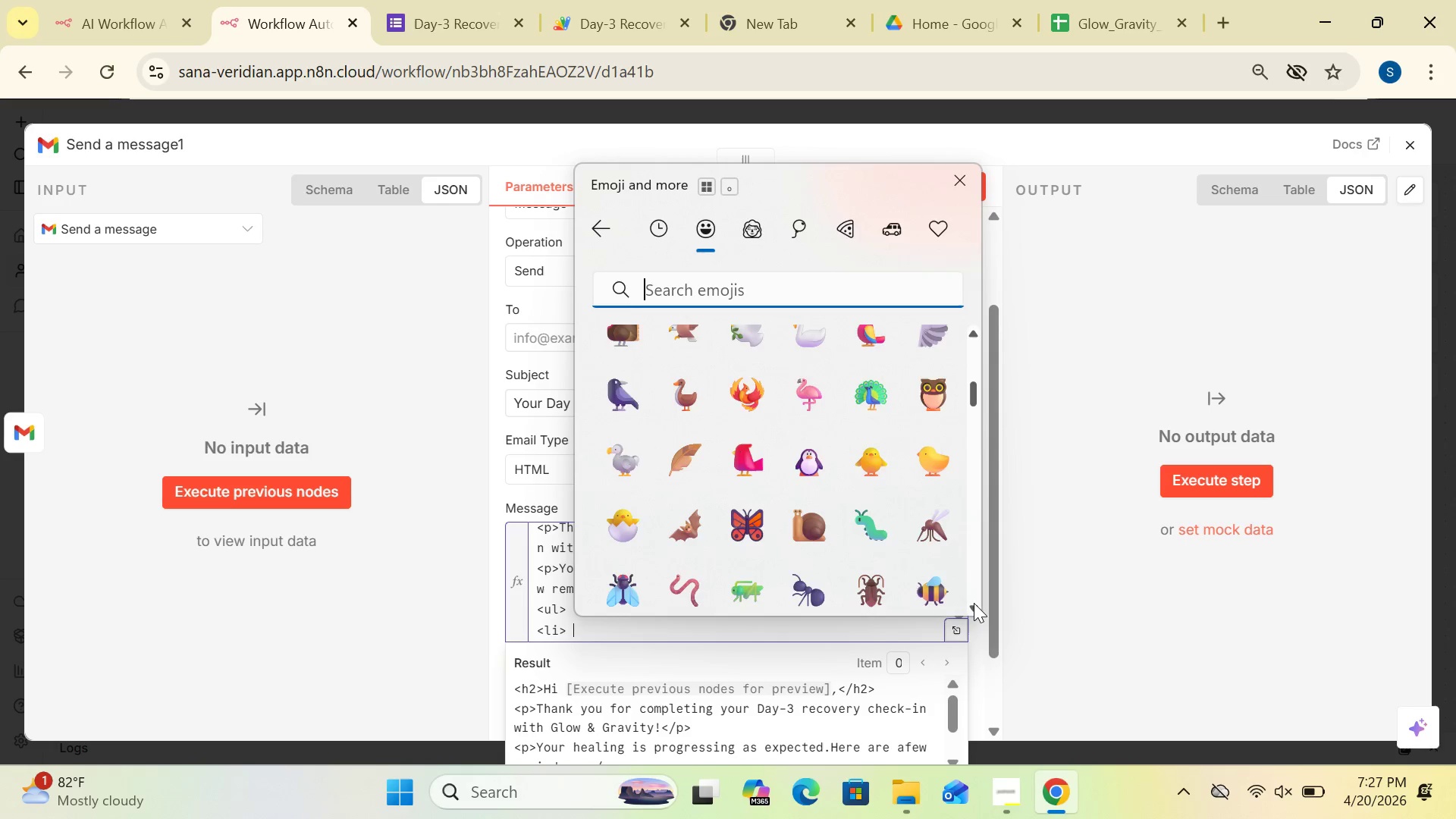 
triple_click([974, 603])
 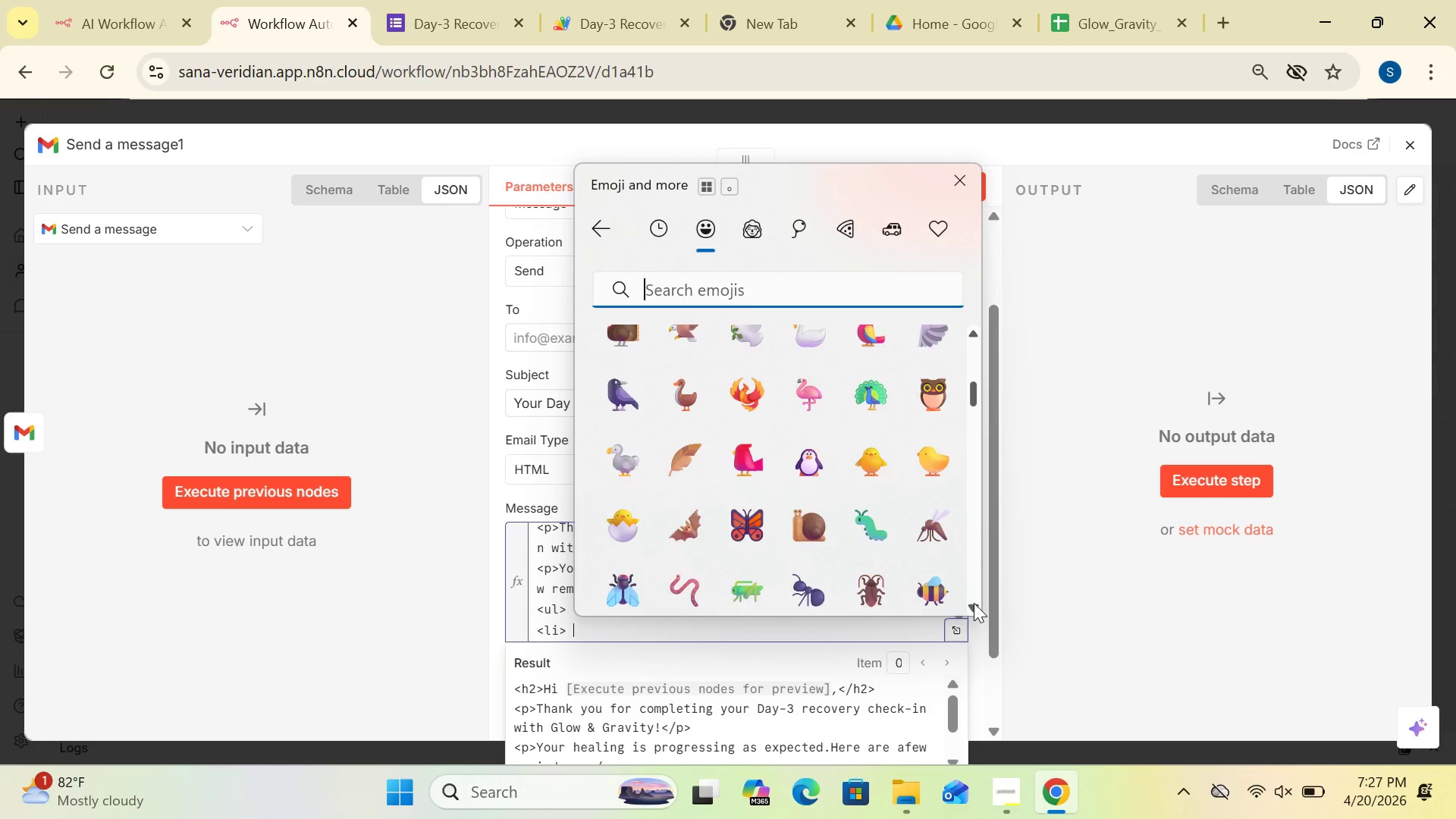 
triple_click([974, 603])
 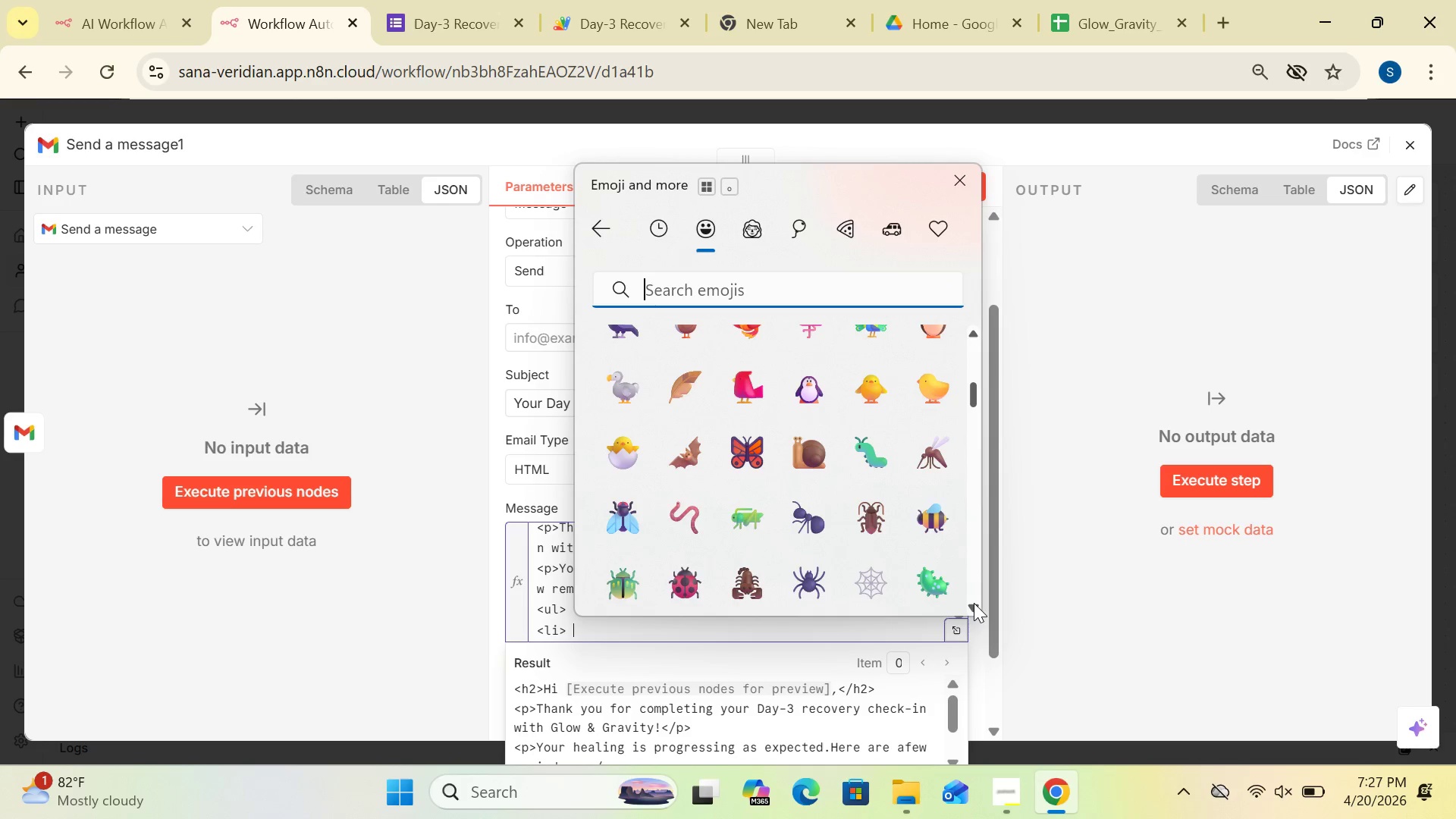 
wait(5.05)
 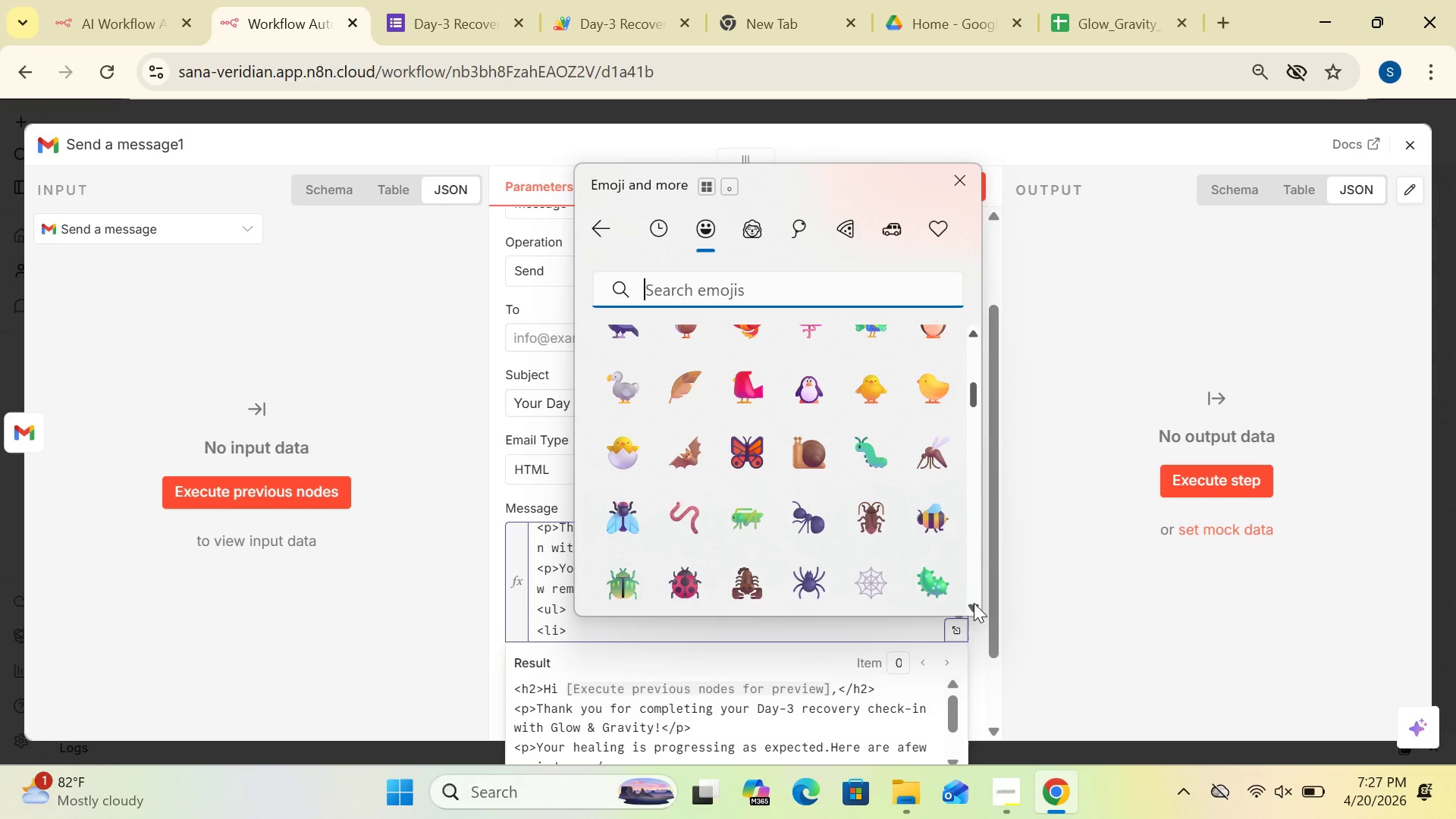 
double_click([974, 603])
 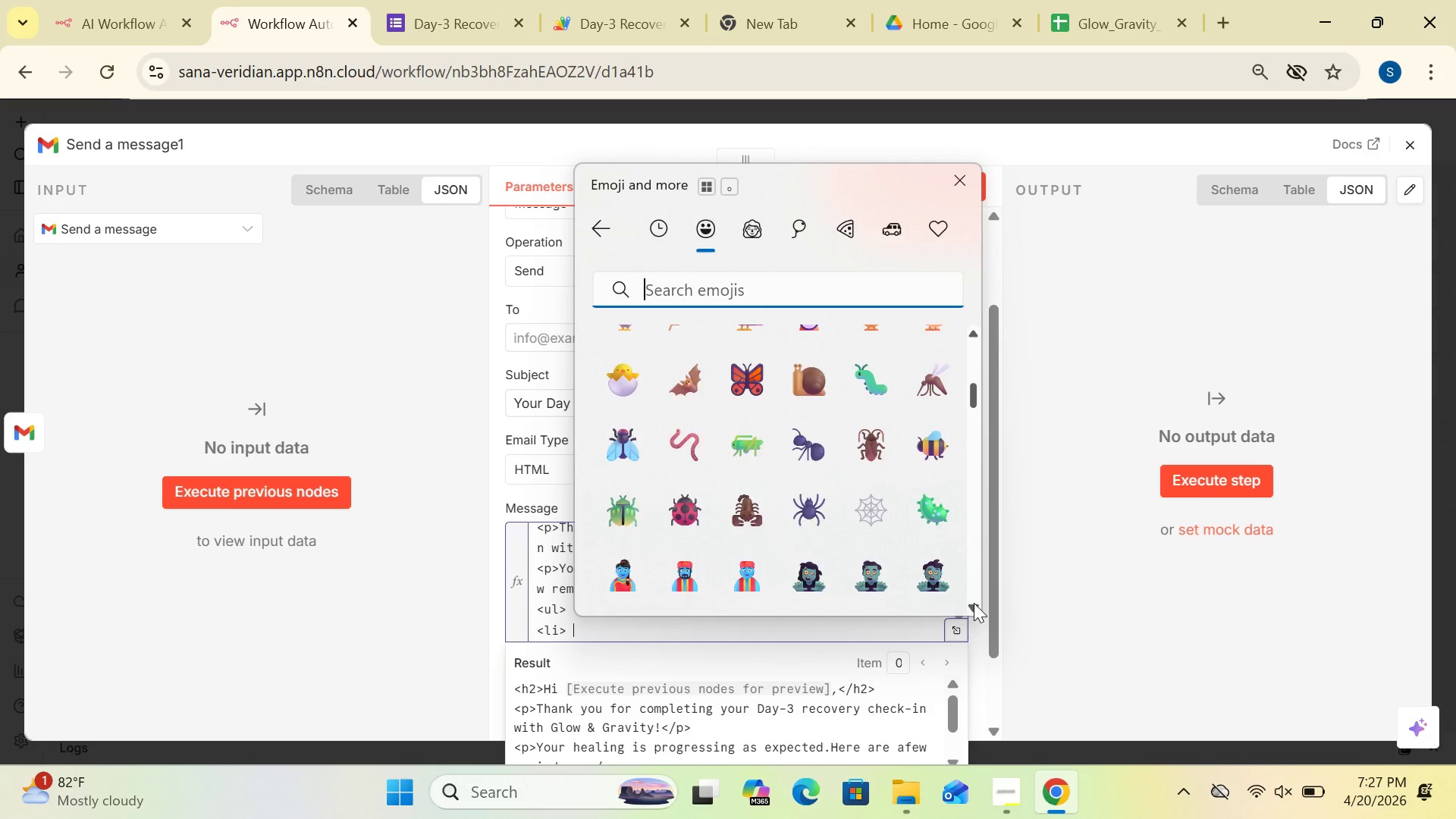 
double_click([974, 603])
 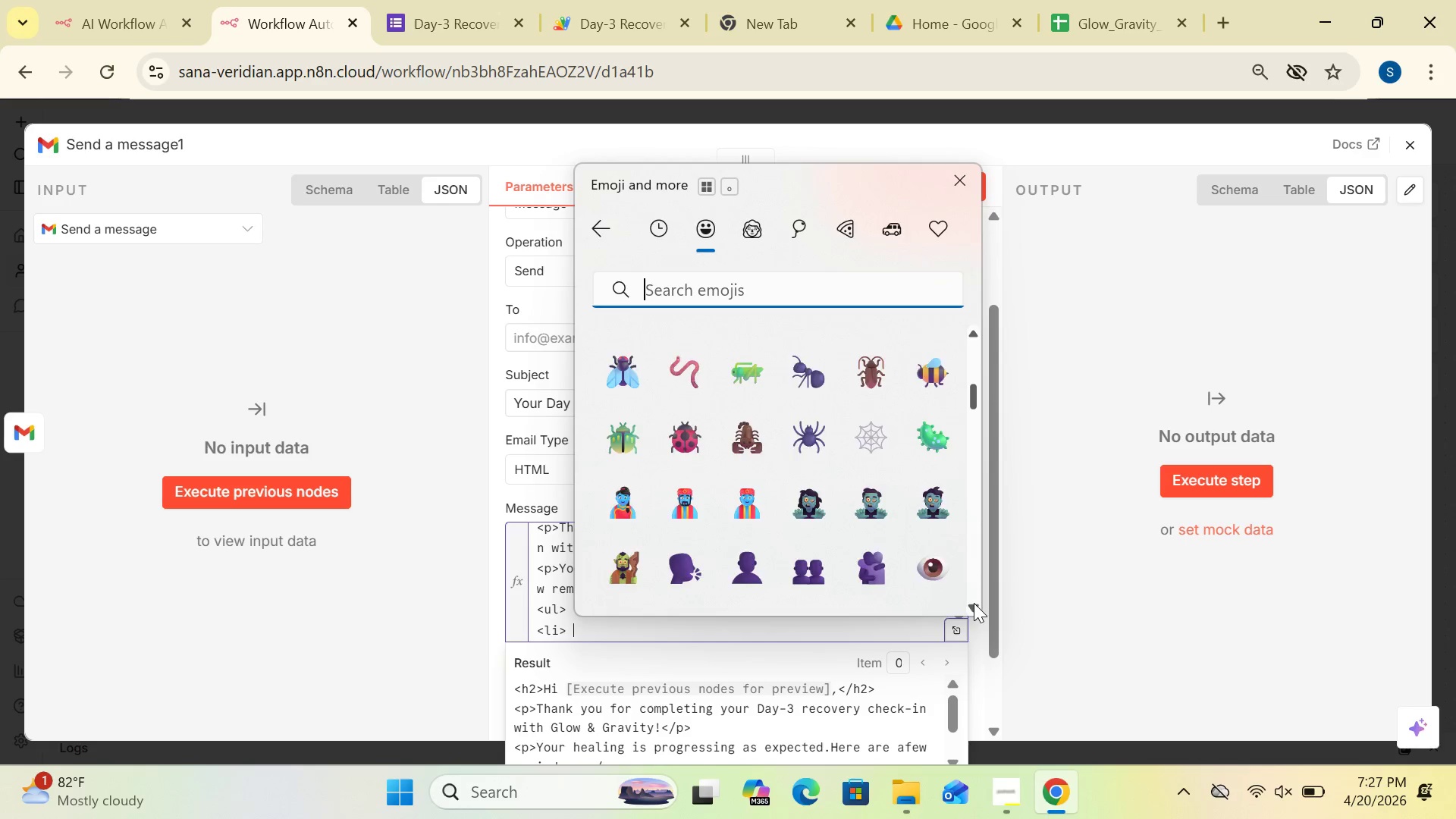 
triple_click([974, 603])
 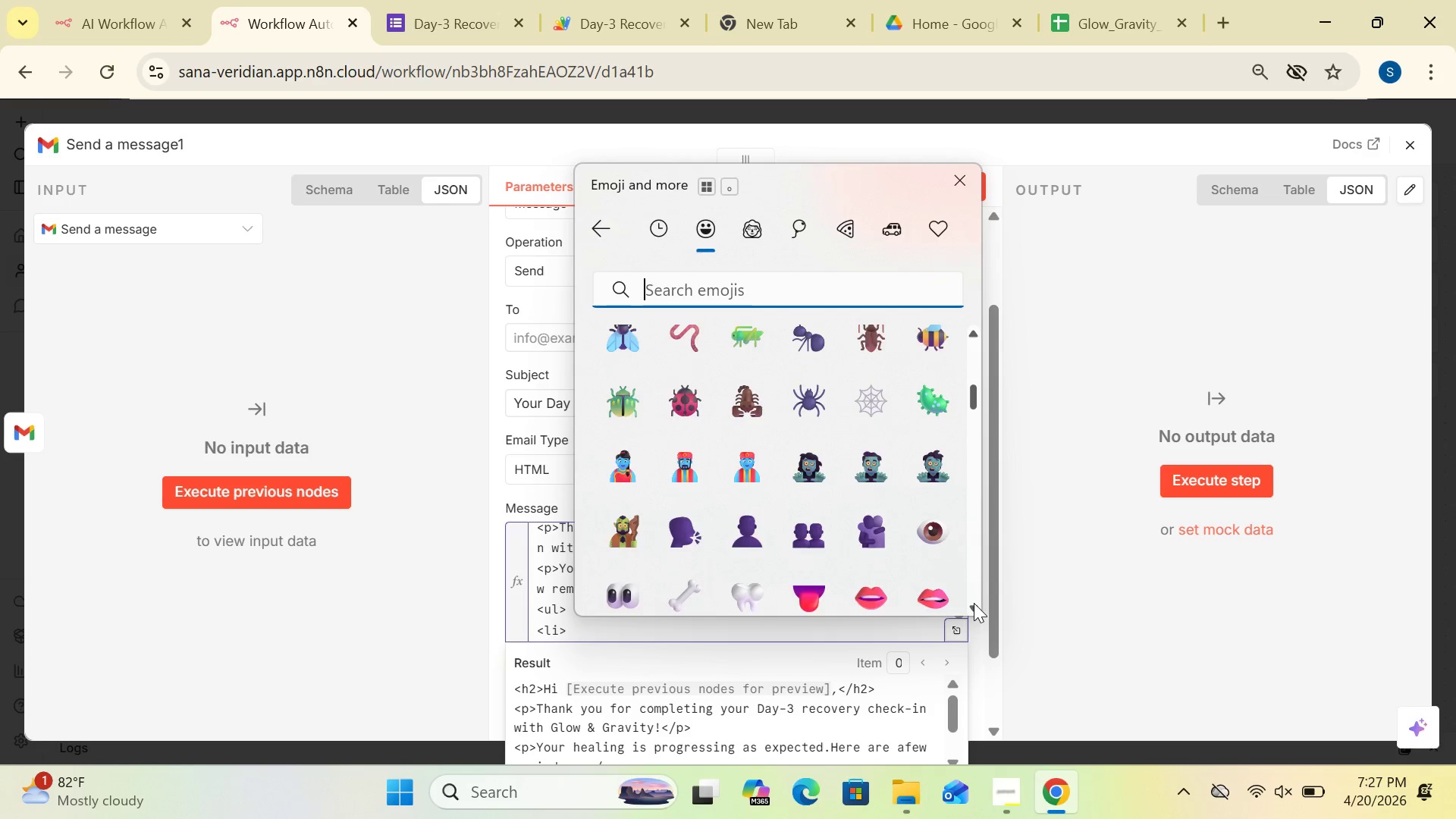 
triple_click([974, 603])
 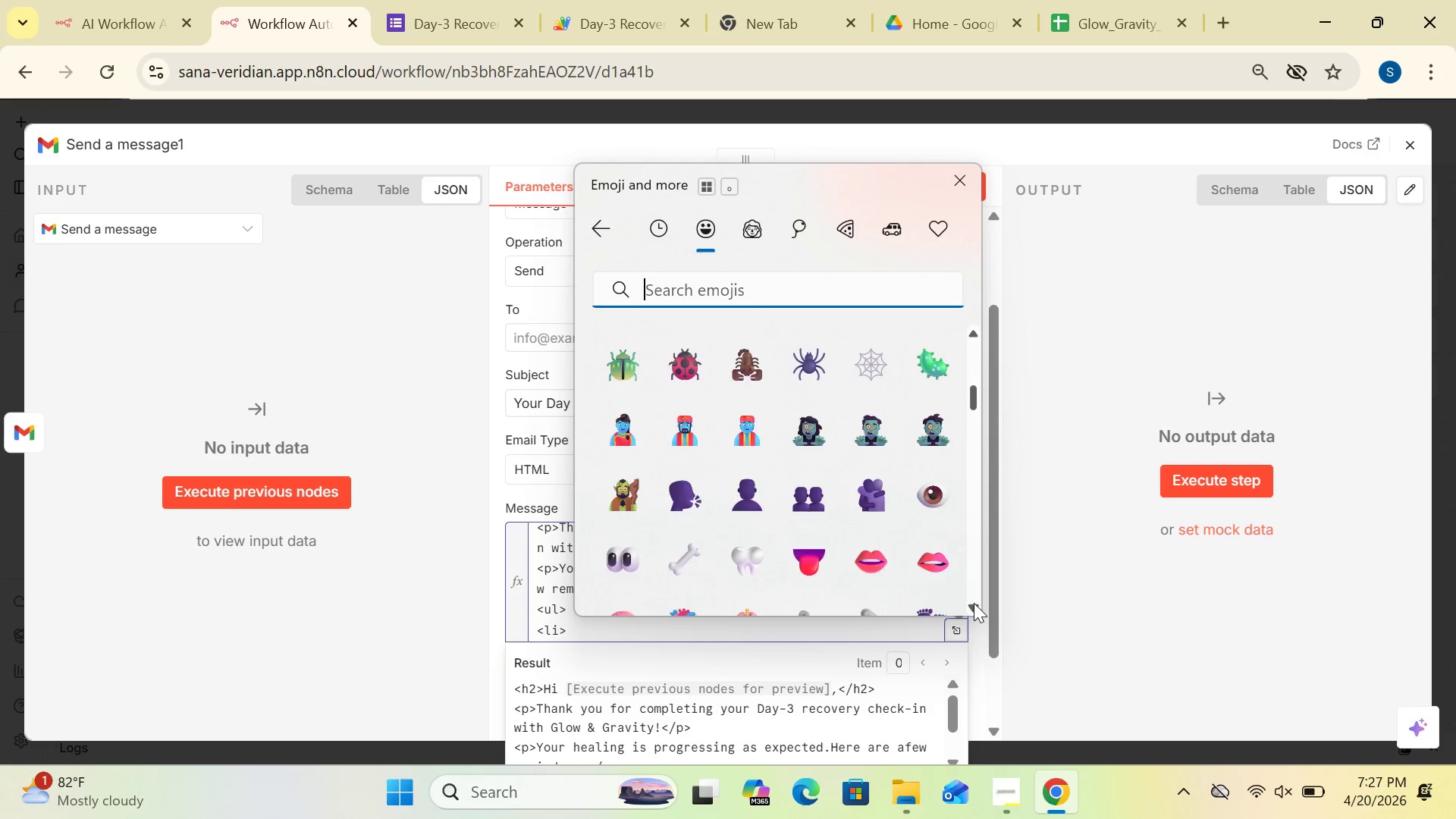 
triple_click([974, 603])
 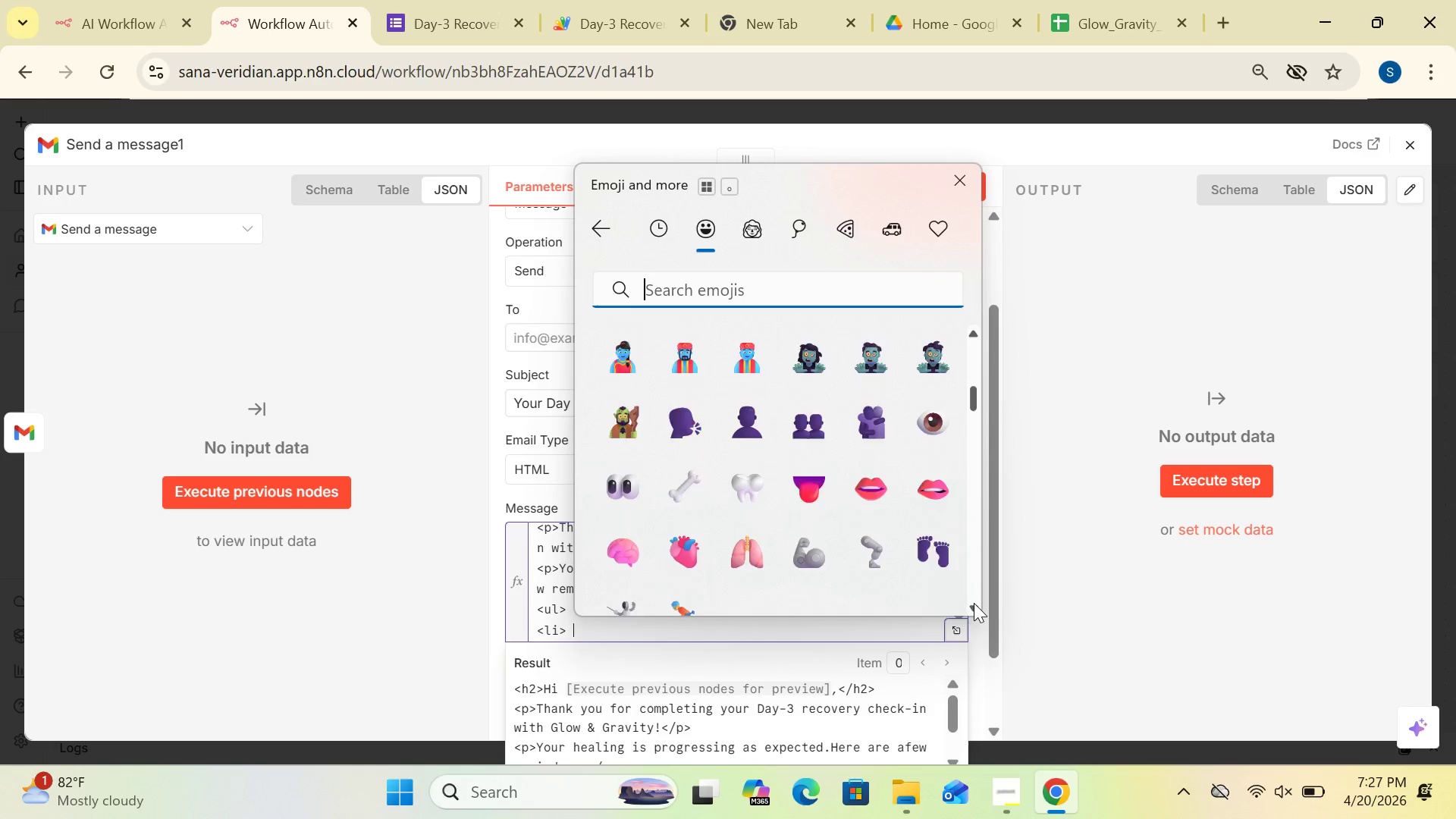 
double_click([974, 603])
 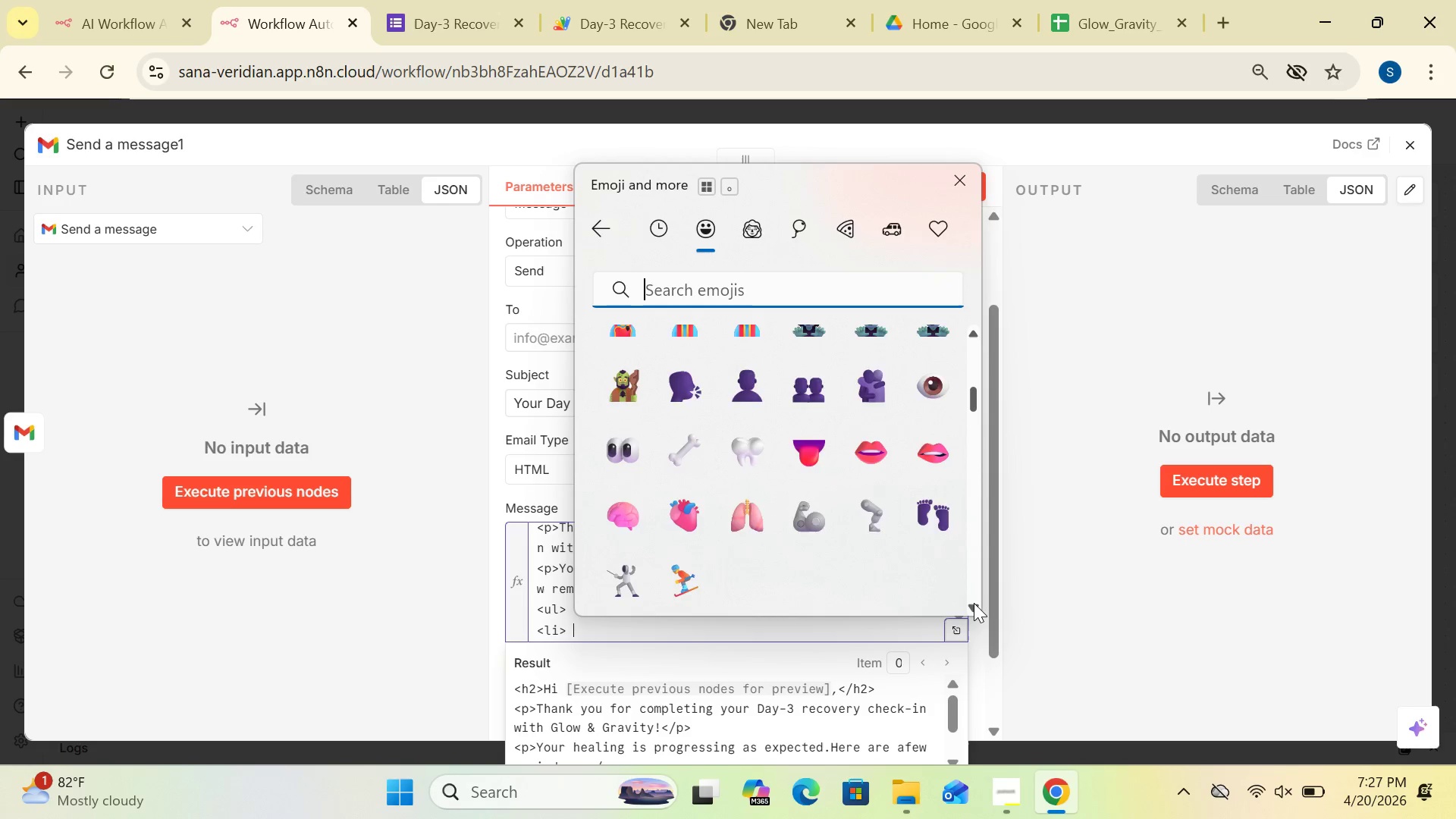 
triple_click([974, 603])
 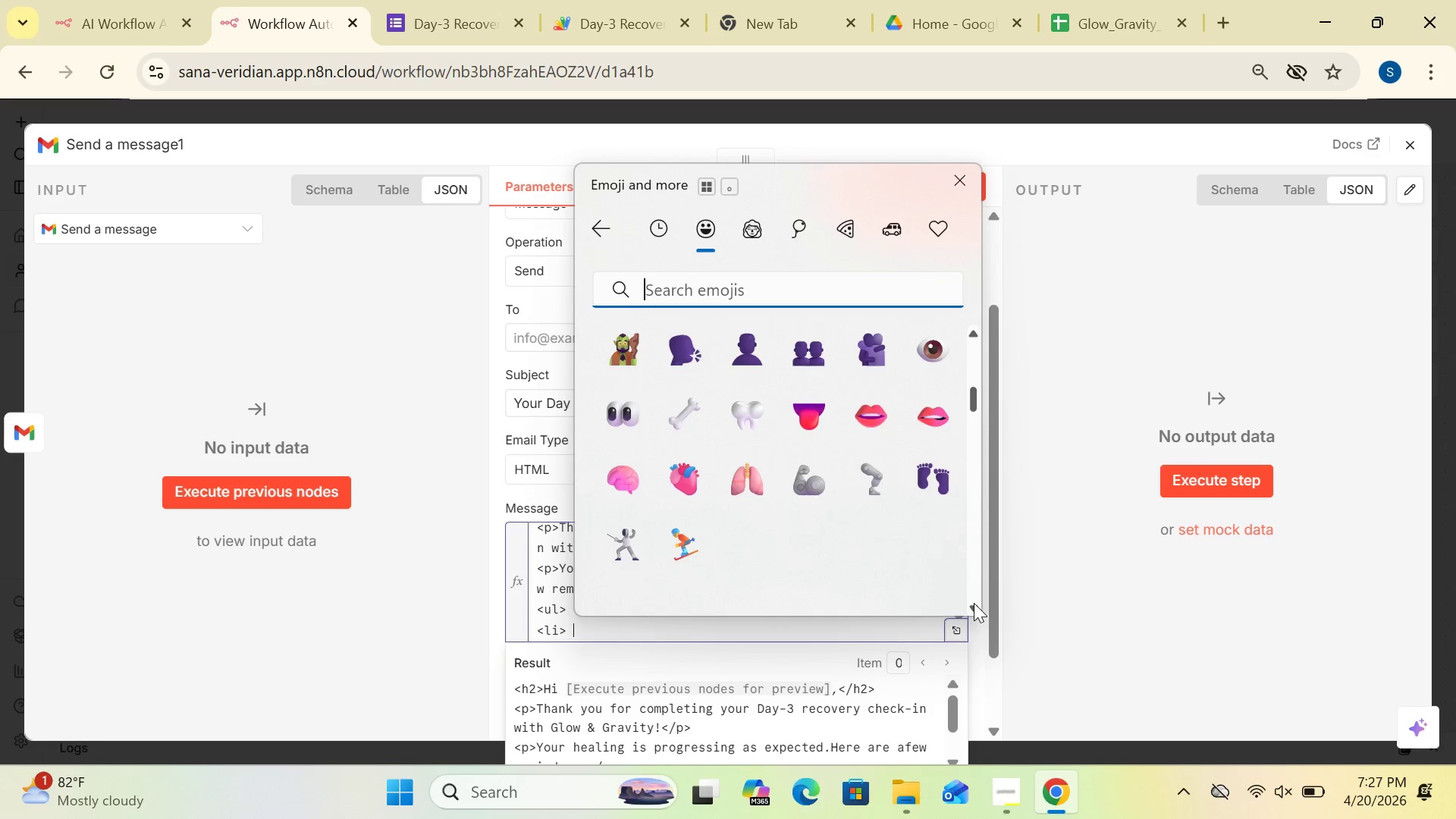 
triple_click([974, 603])
 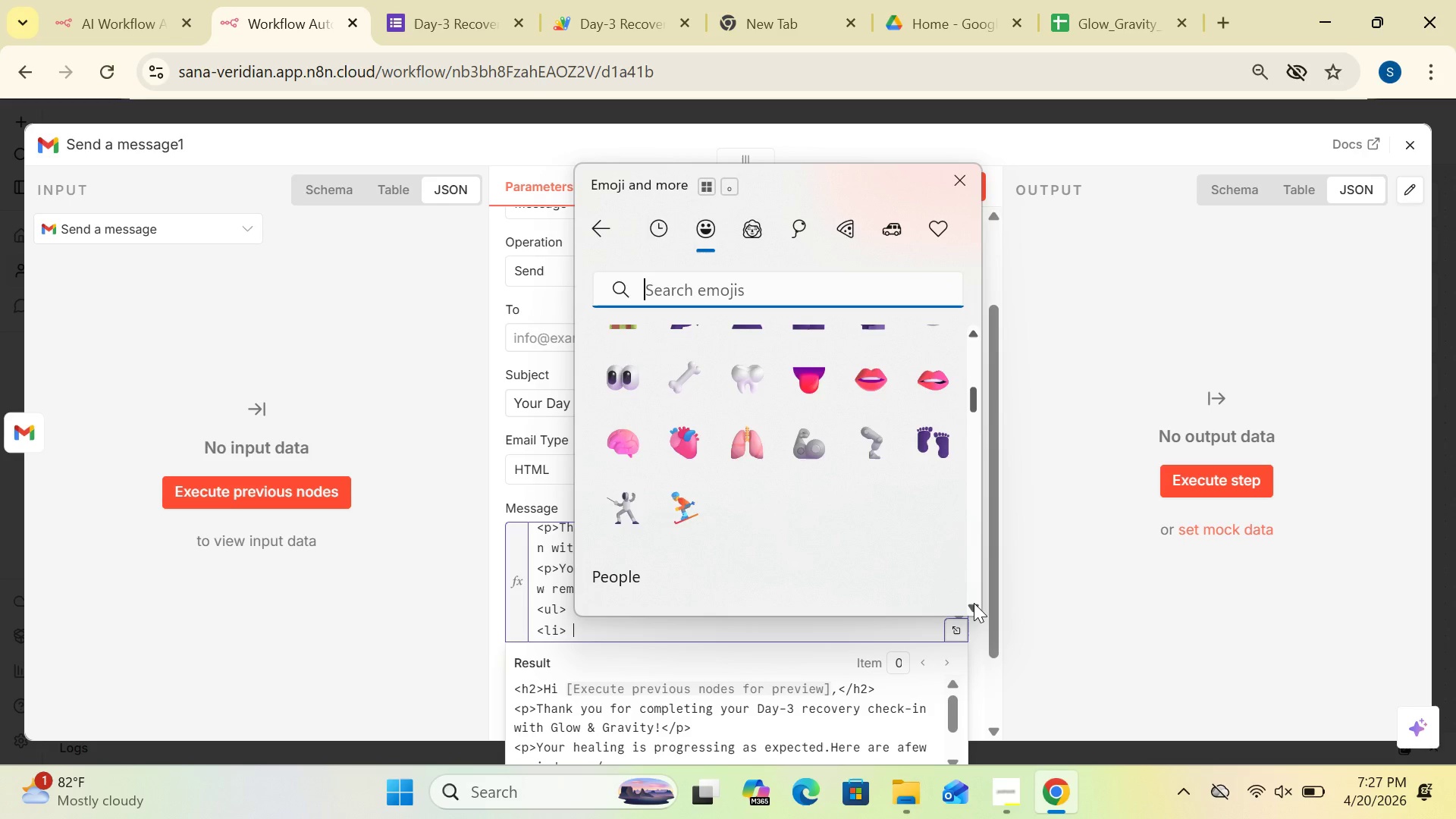 
double_click([974, 603])
 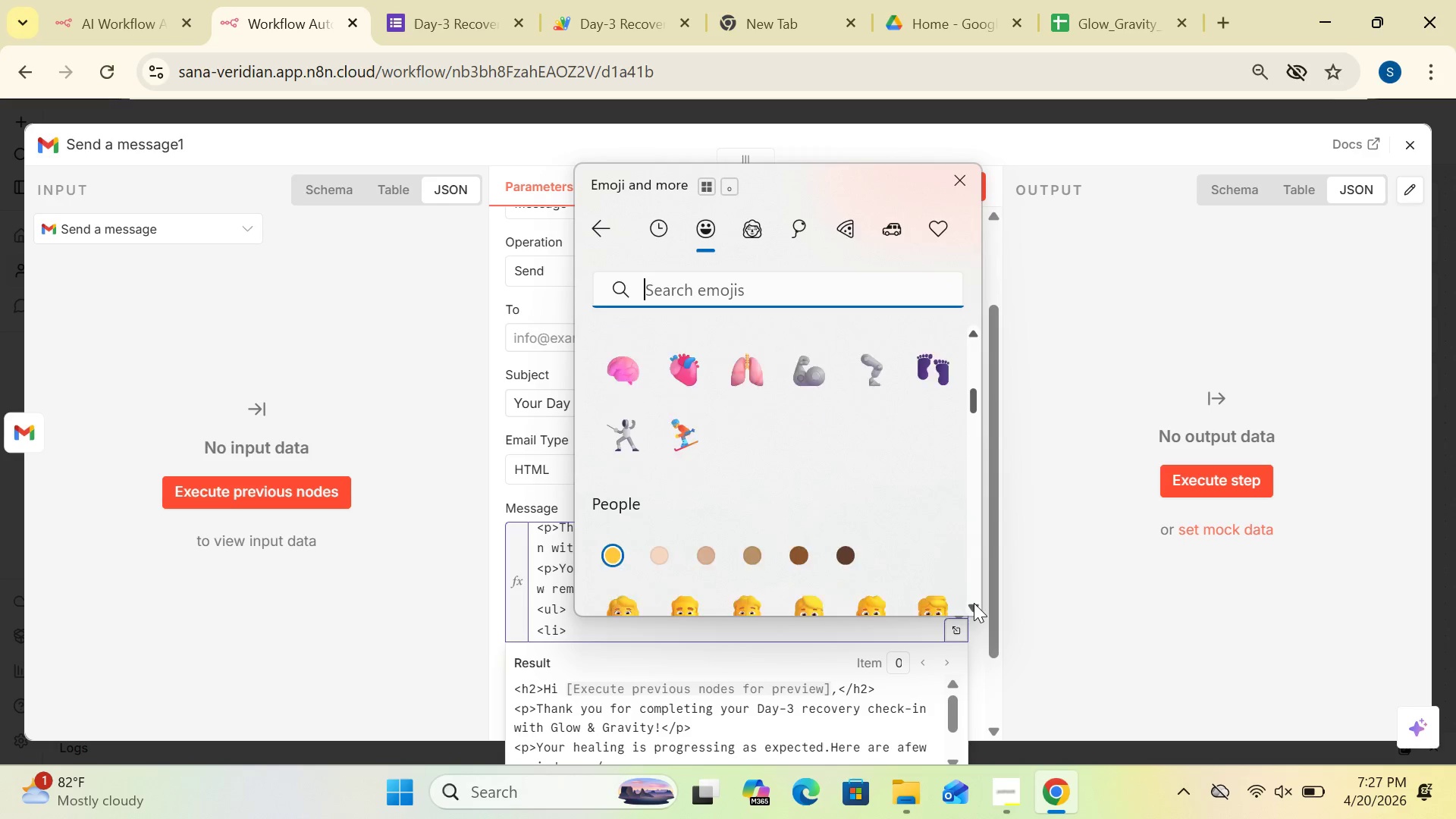 
triple_click([974, 603])
 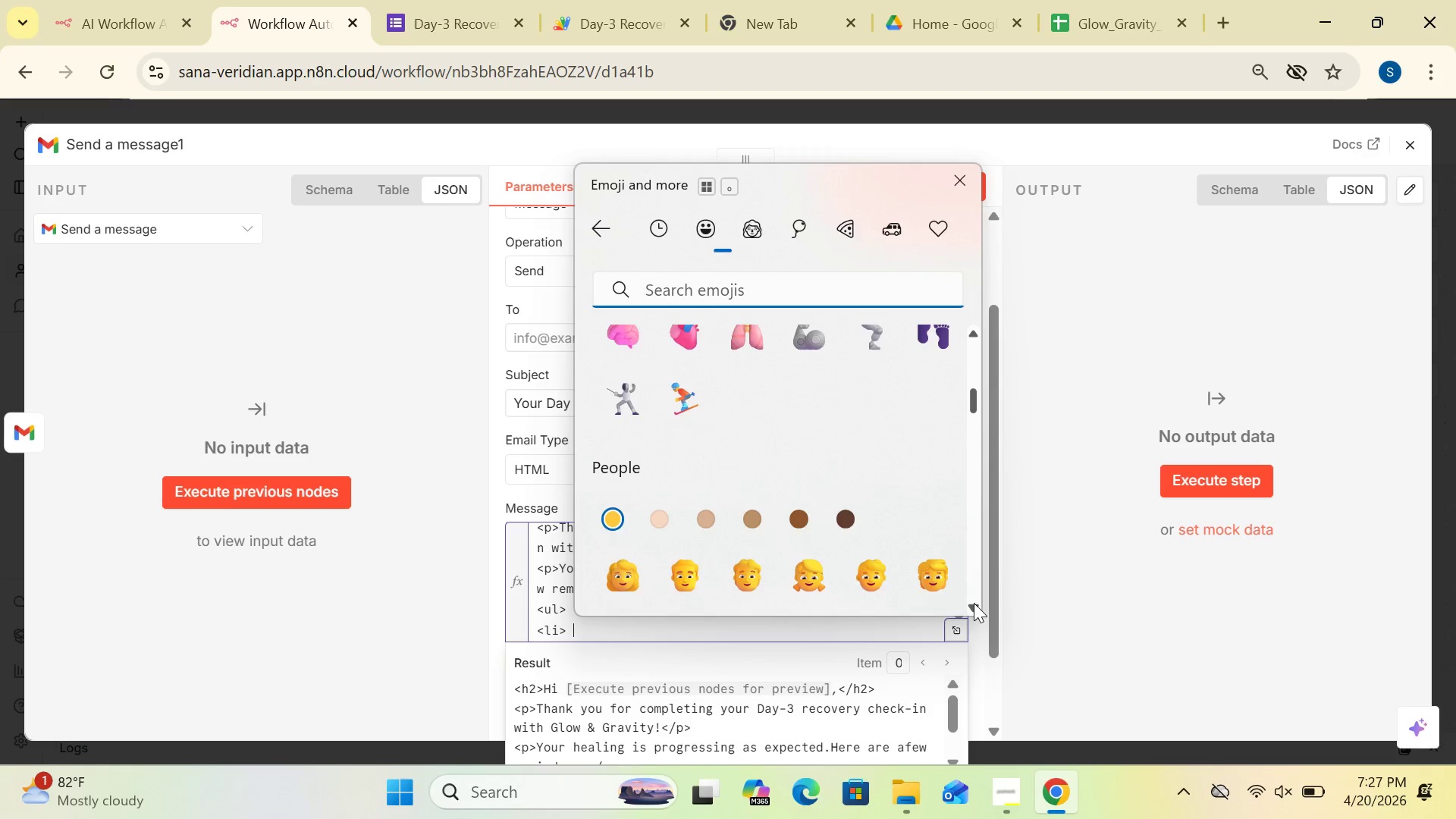 
triple_click([974, 603])
 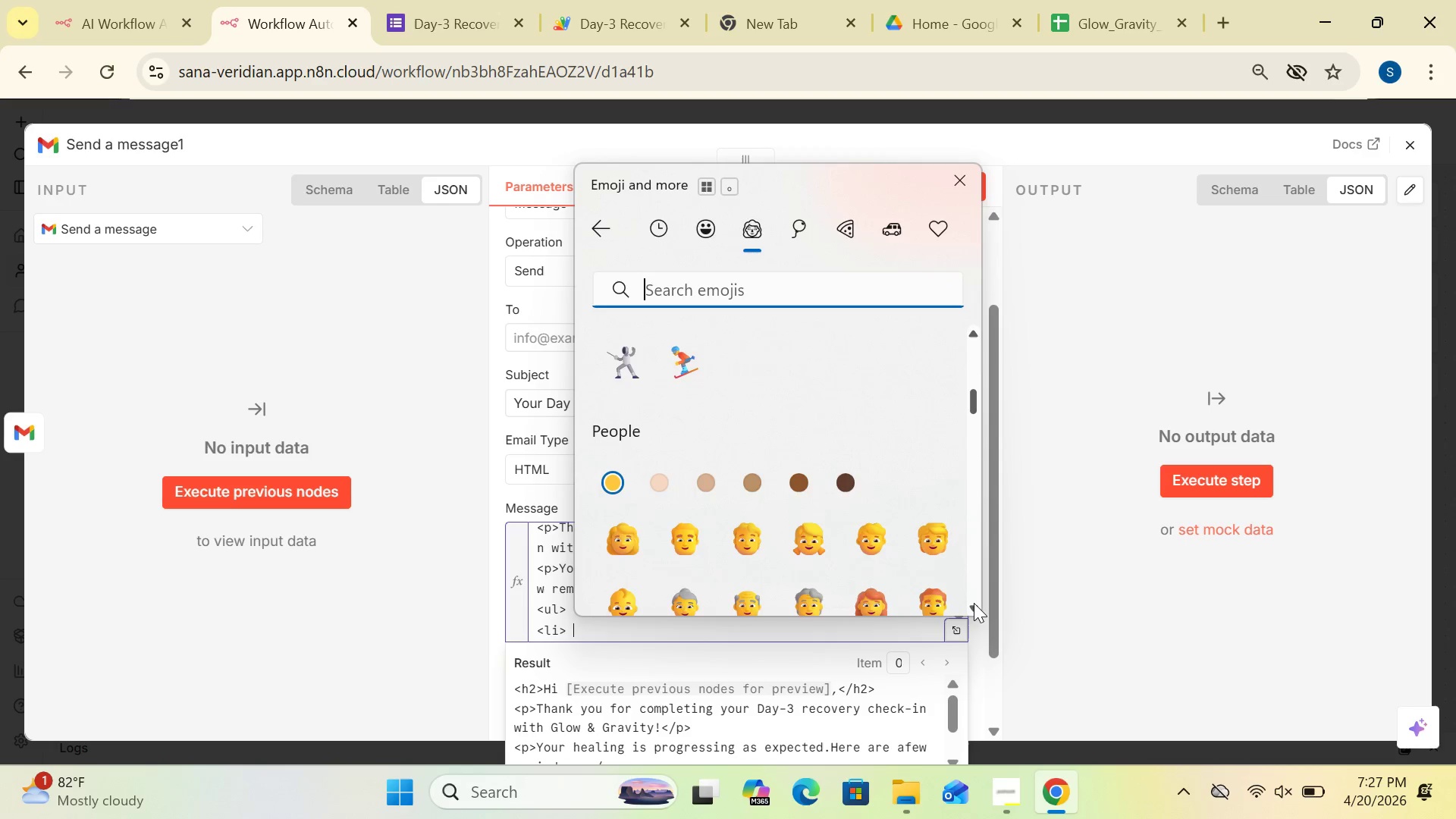 
triple_click([974, 603])
 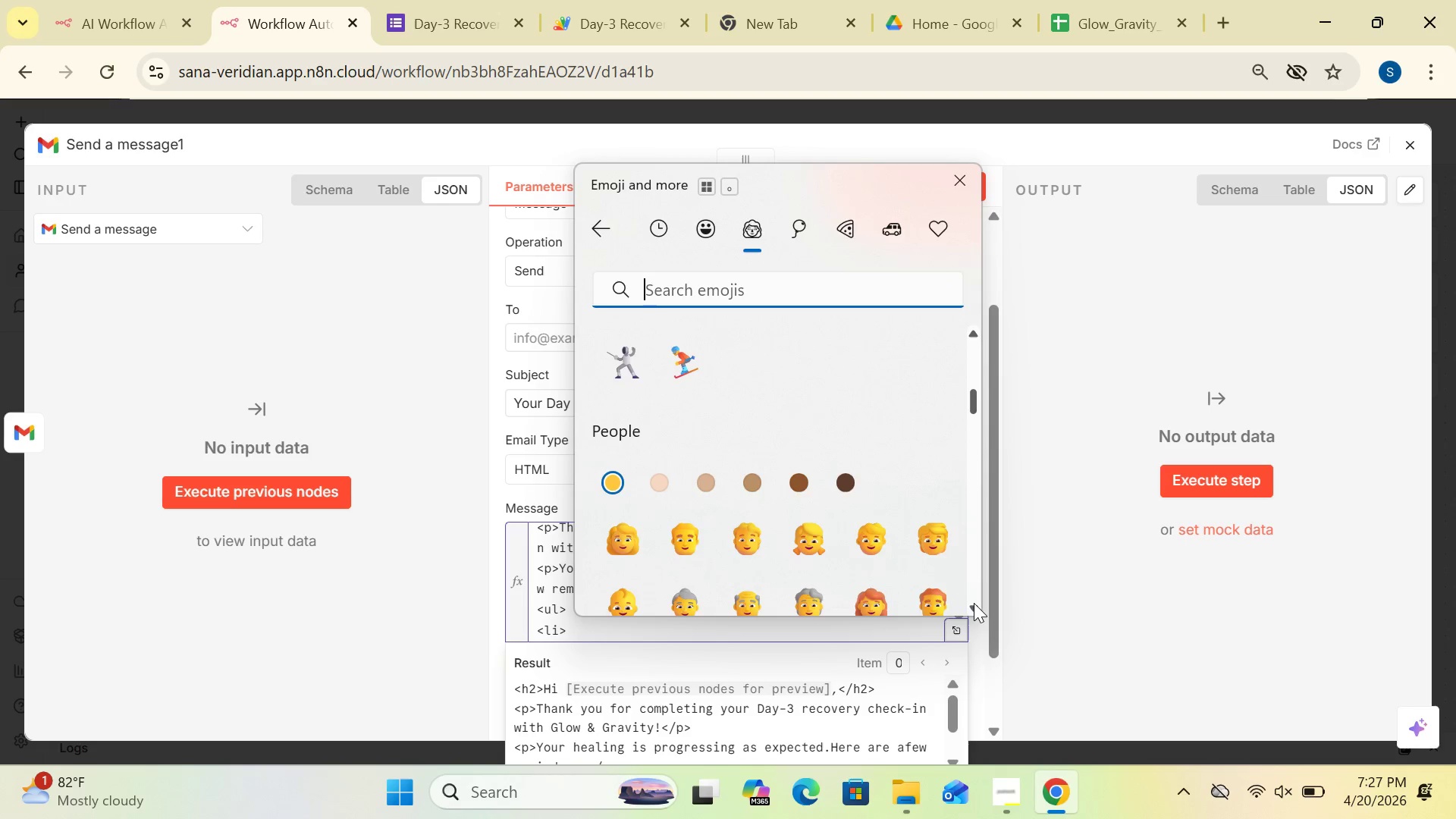 
triple_click([974, 603])
 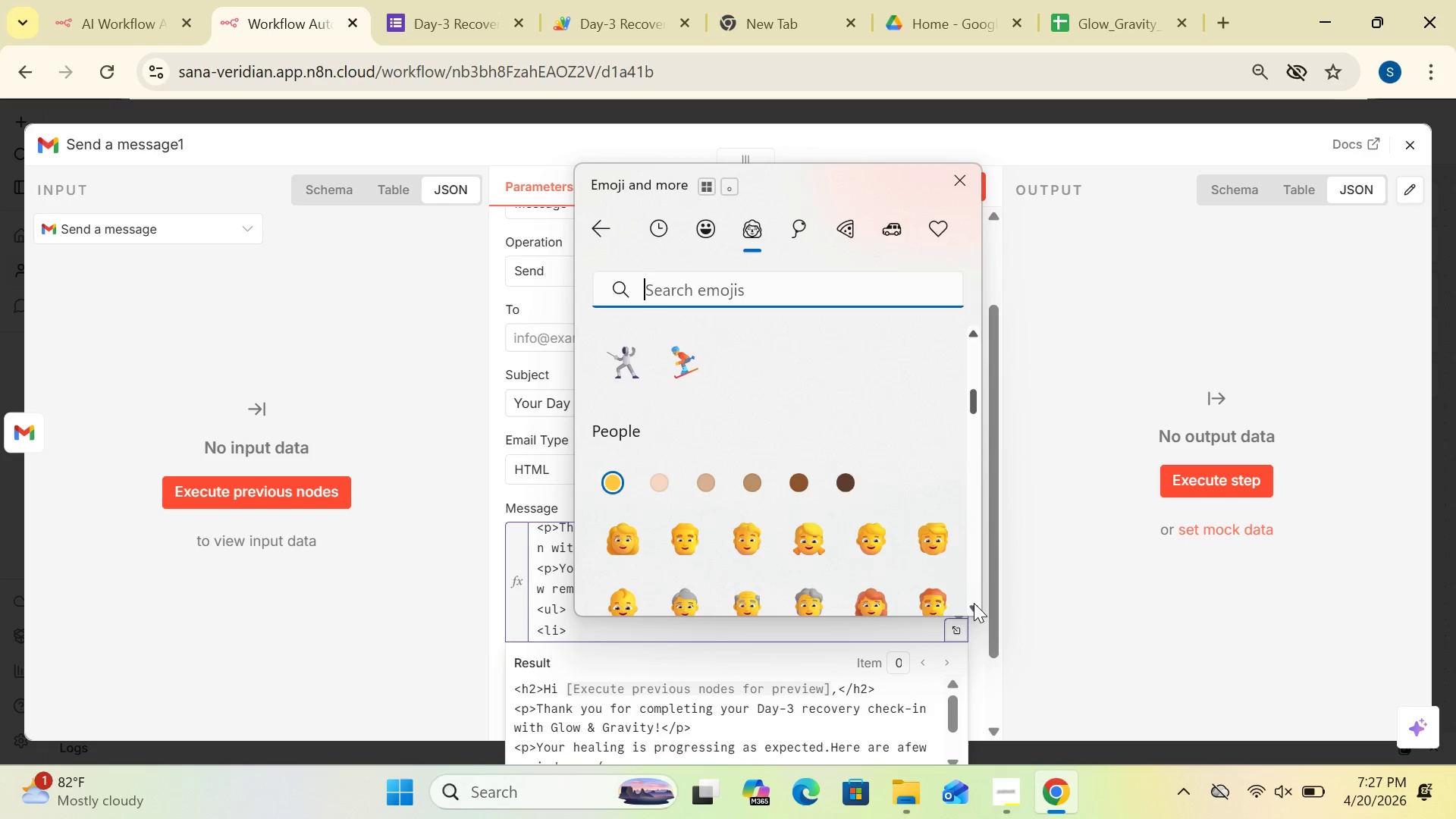 
triple_click([974, 603])
 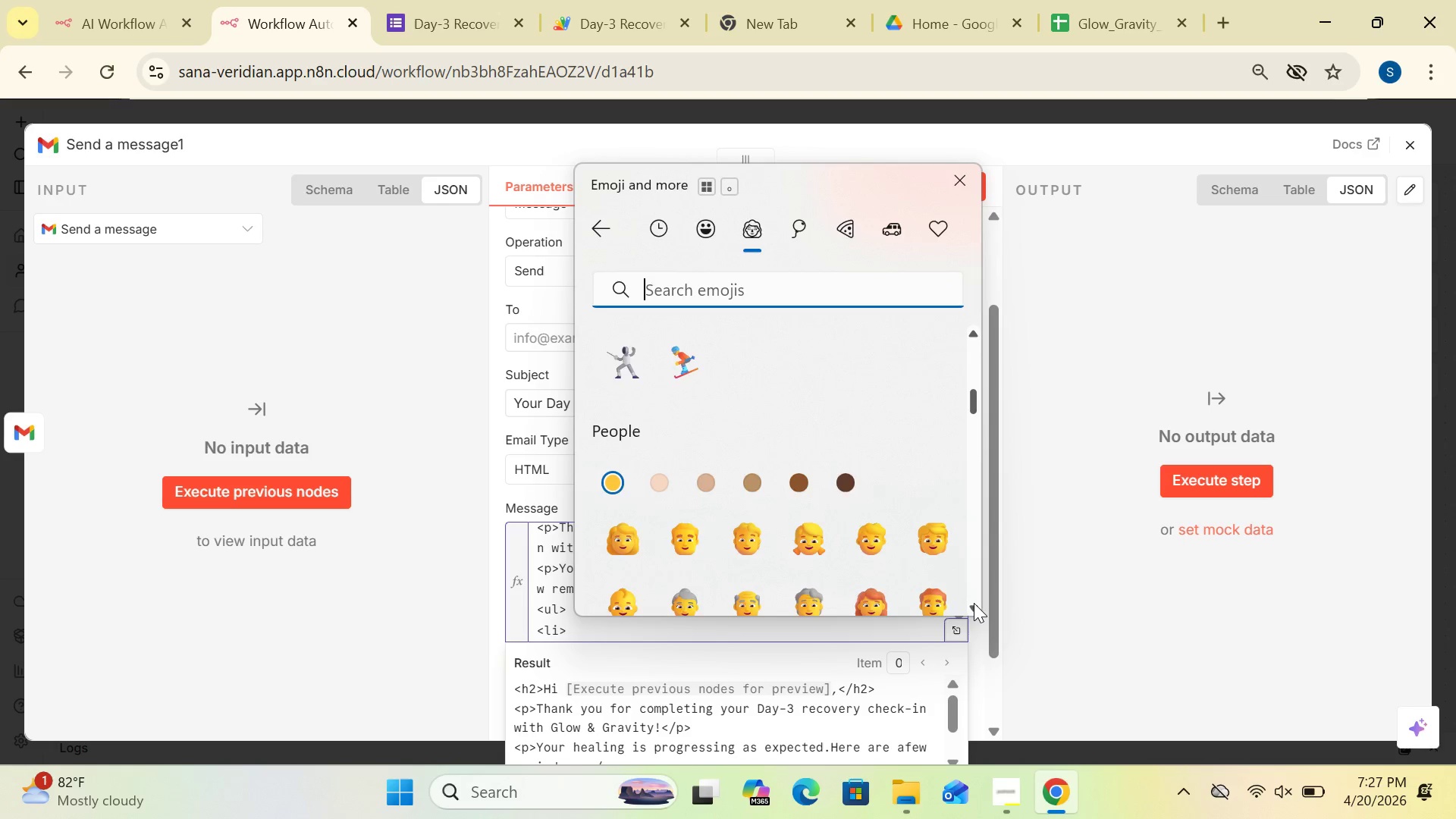 
triple_click([974, 603])
 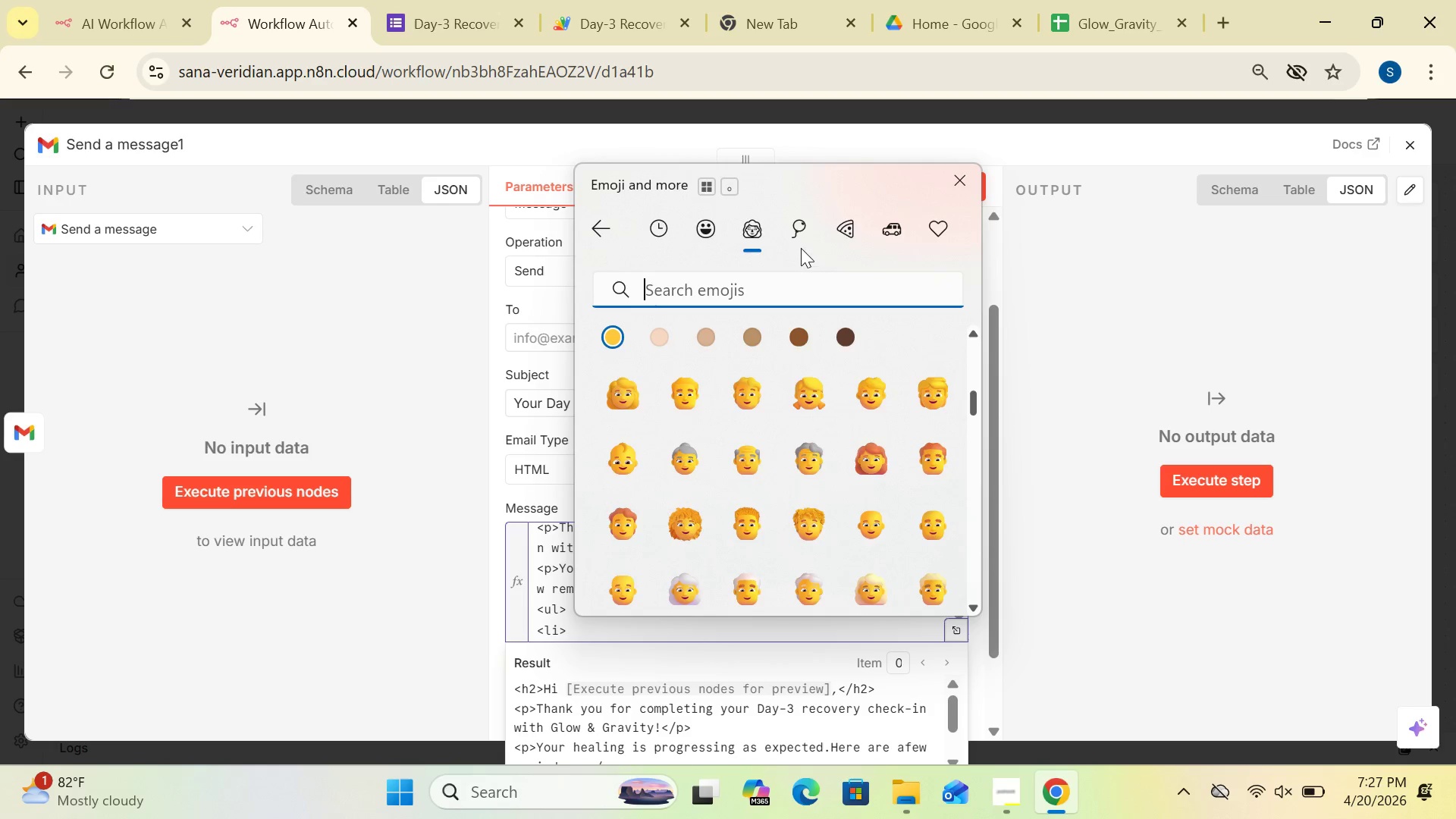 
left_click([794, 236])
 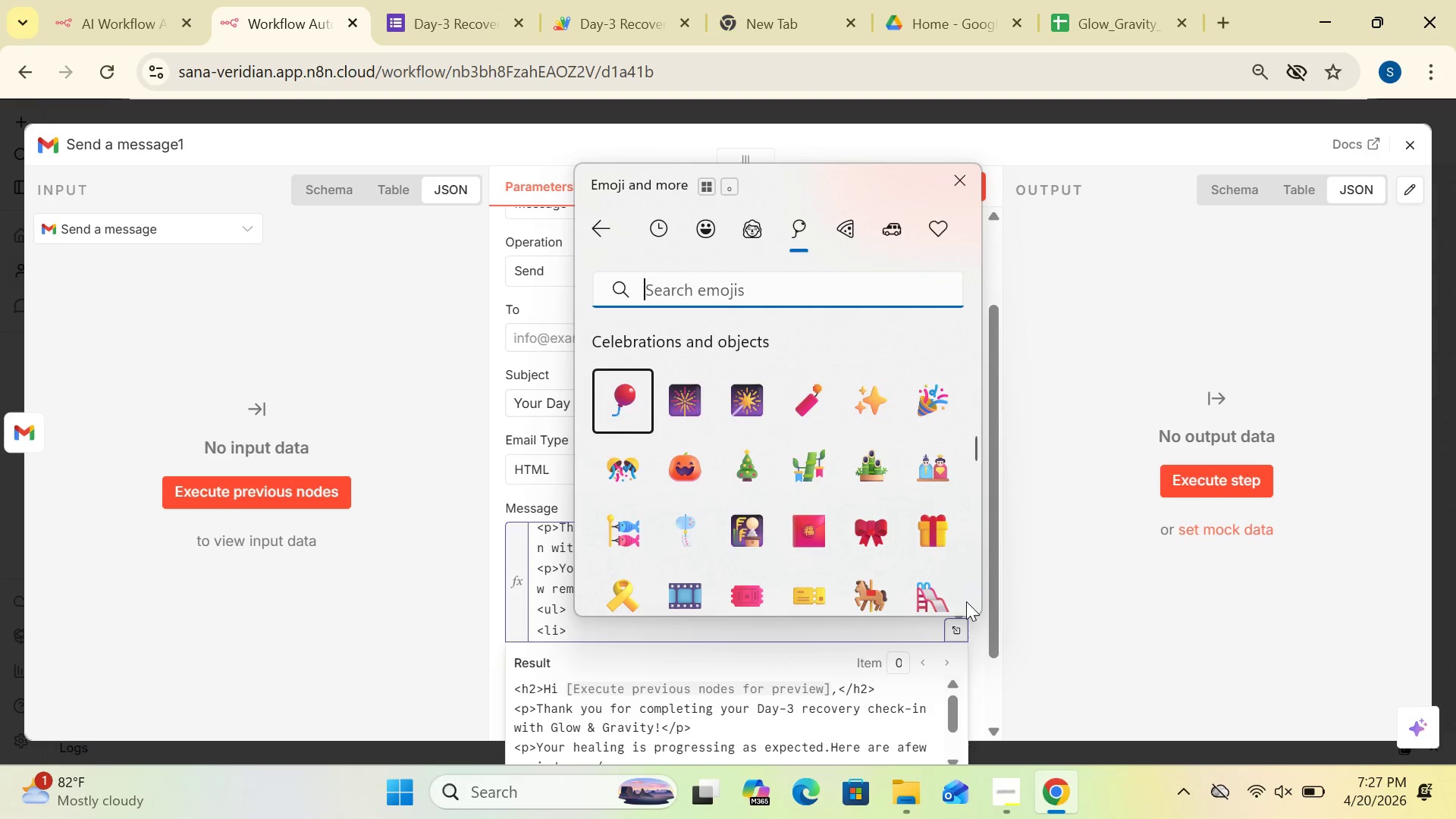 
left_click([971, 604])
 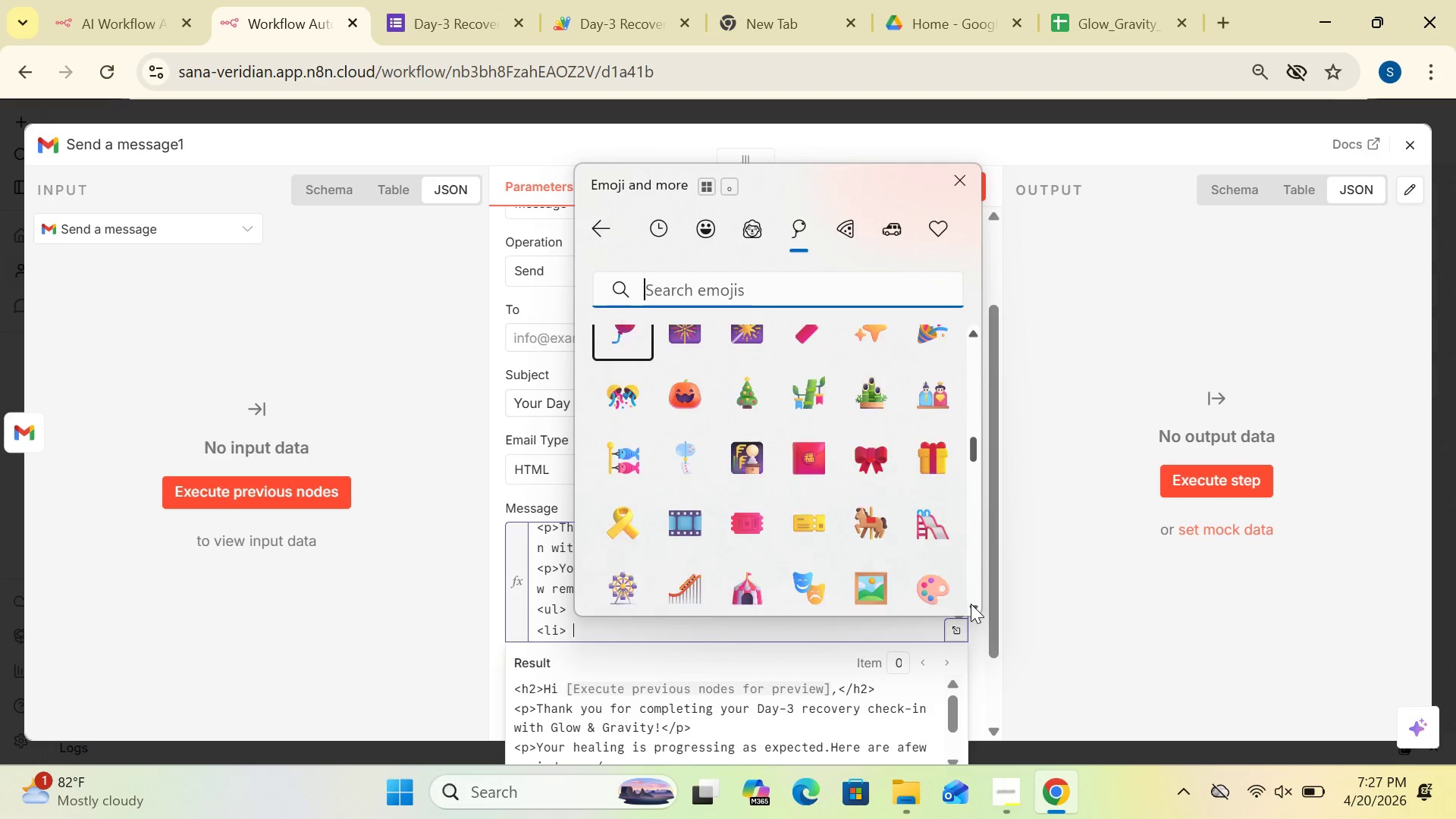 
double_click([971, 604])
 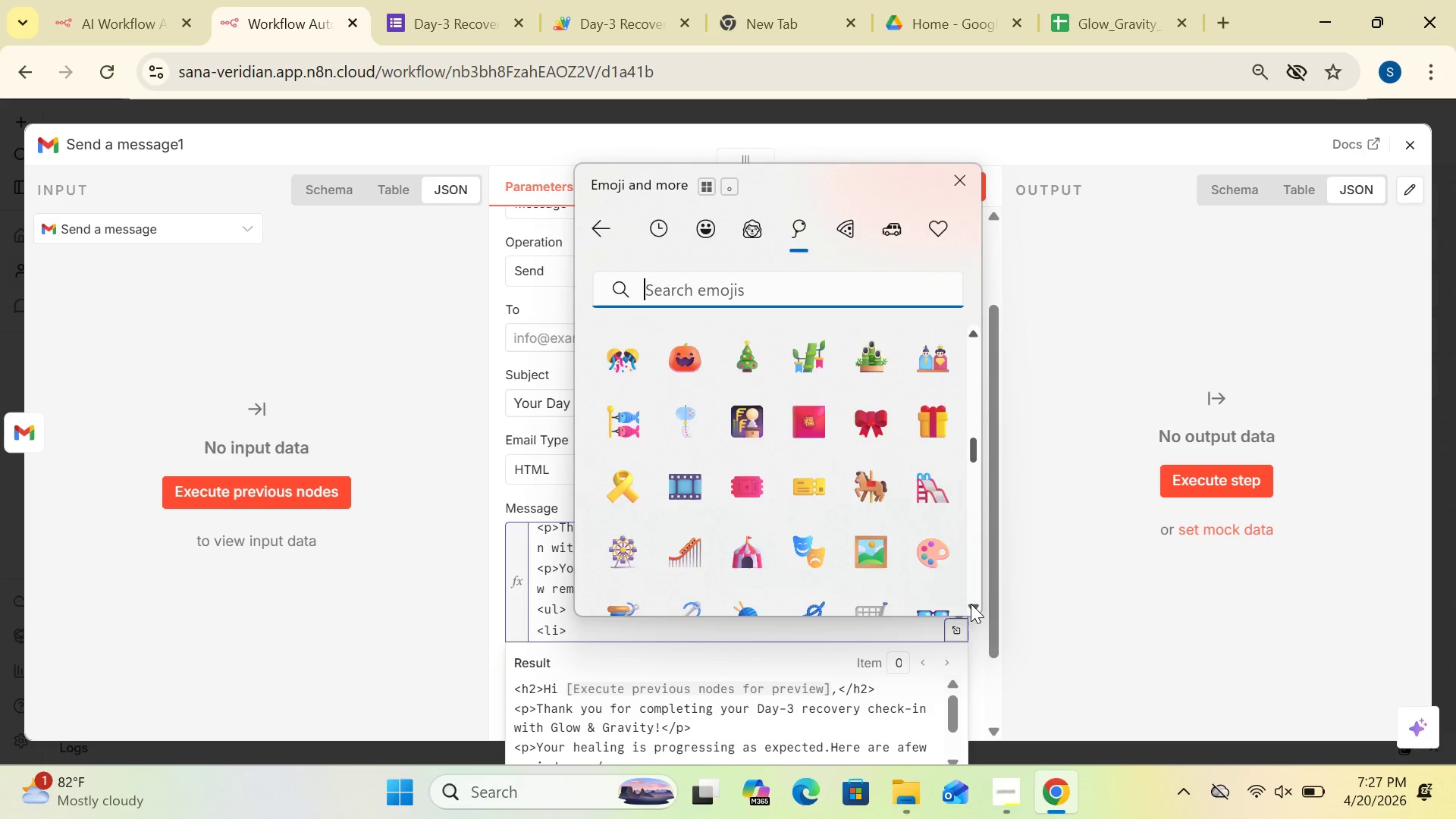 
triple_click([971, 604])
 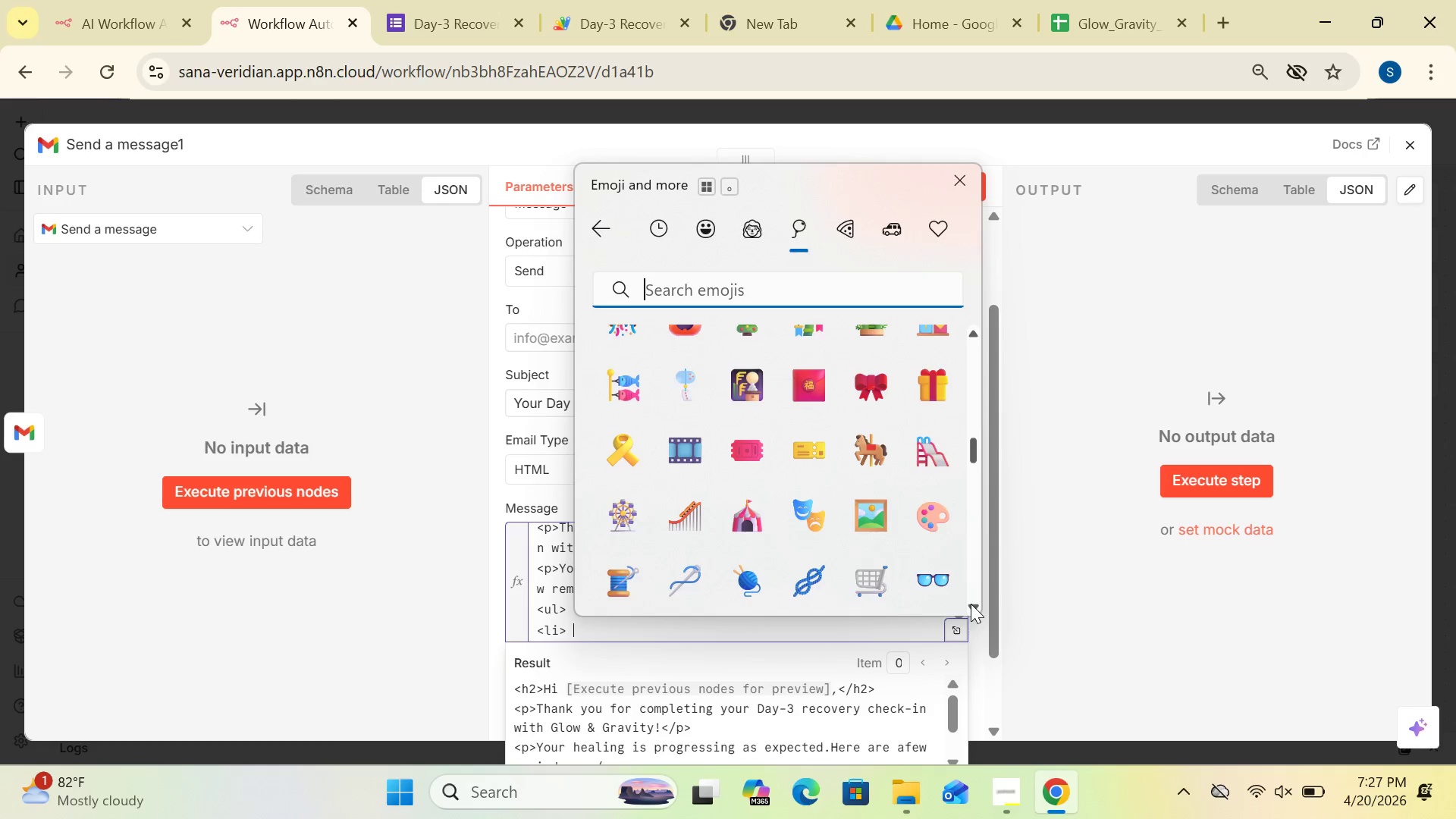 
triple_click([971, 604])
 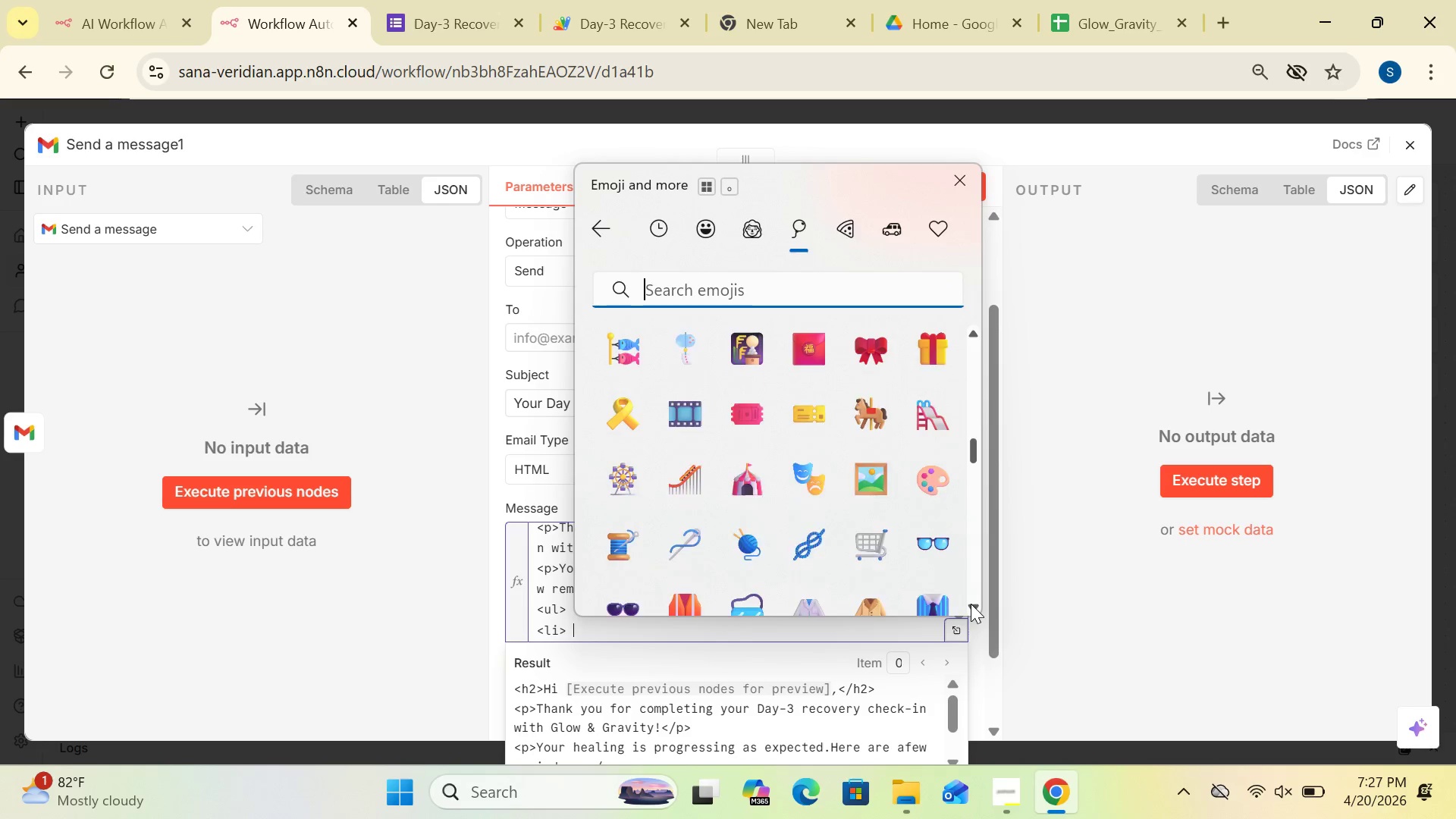 
triple_click([971, 604])
 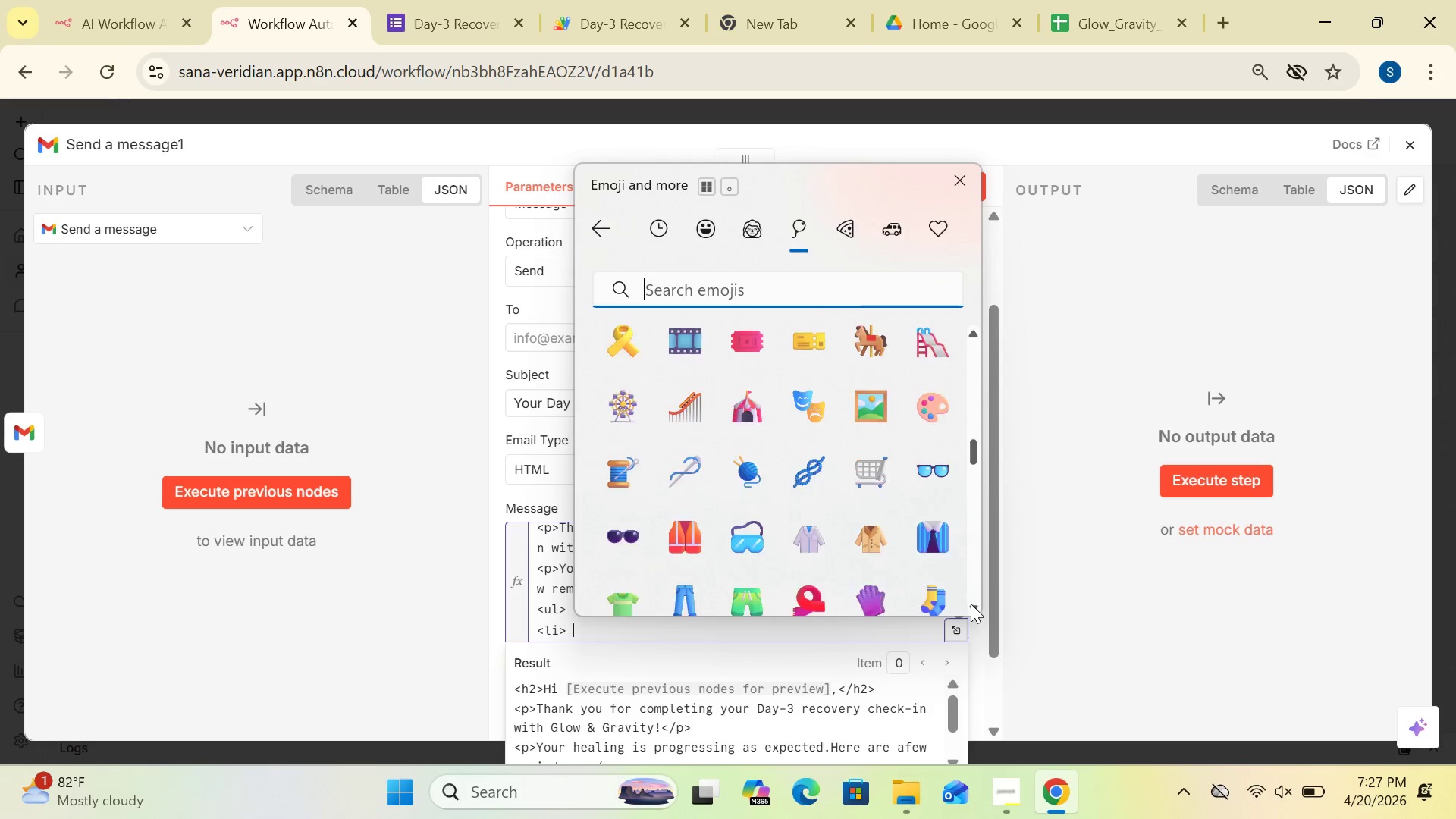 
double_click([971, 604])
 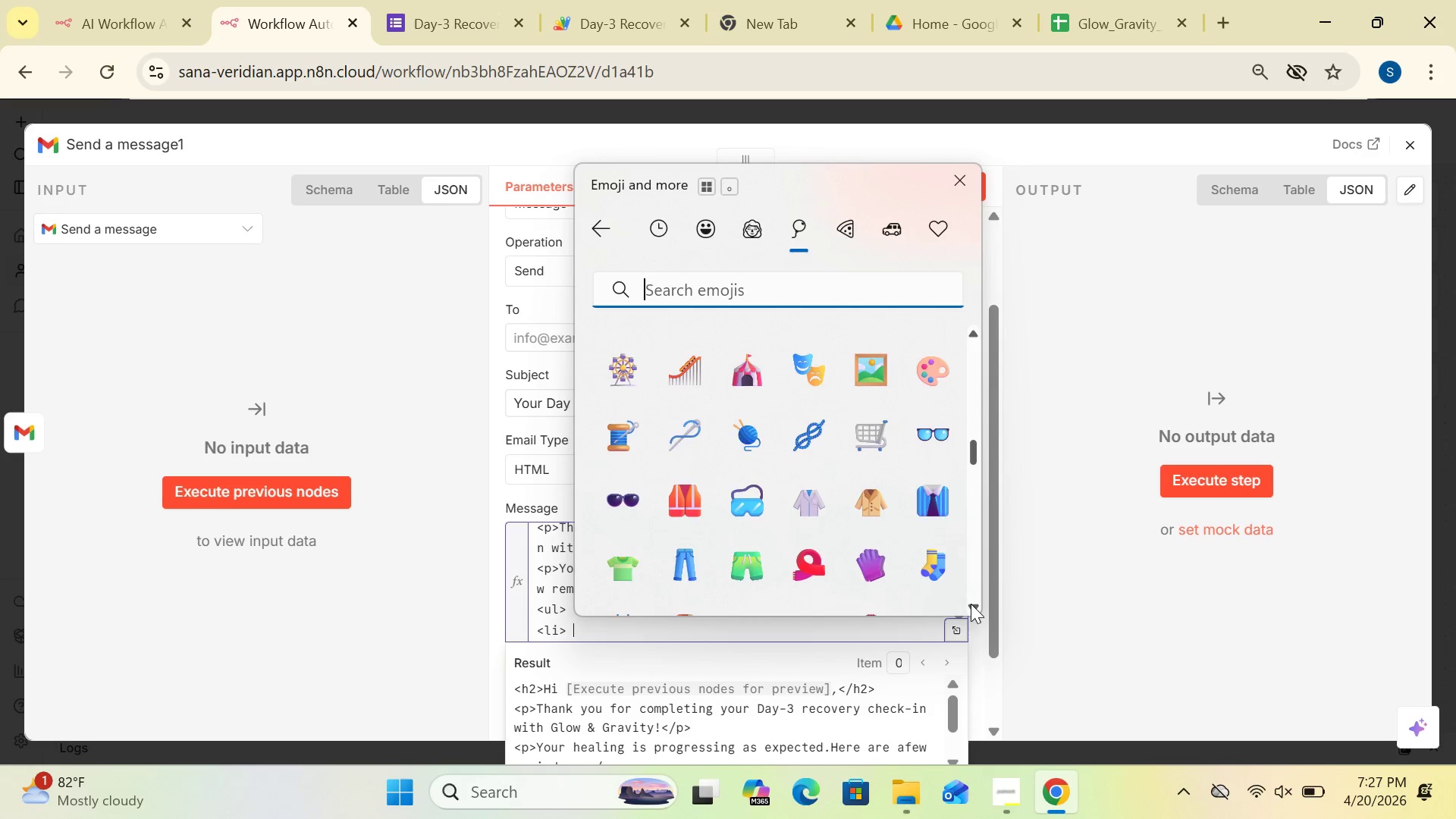 
triple_click([971, 604])
 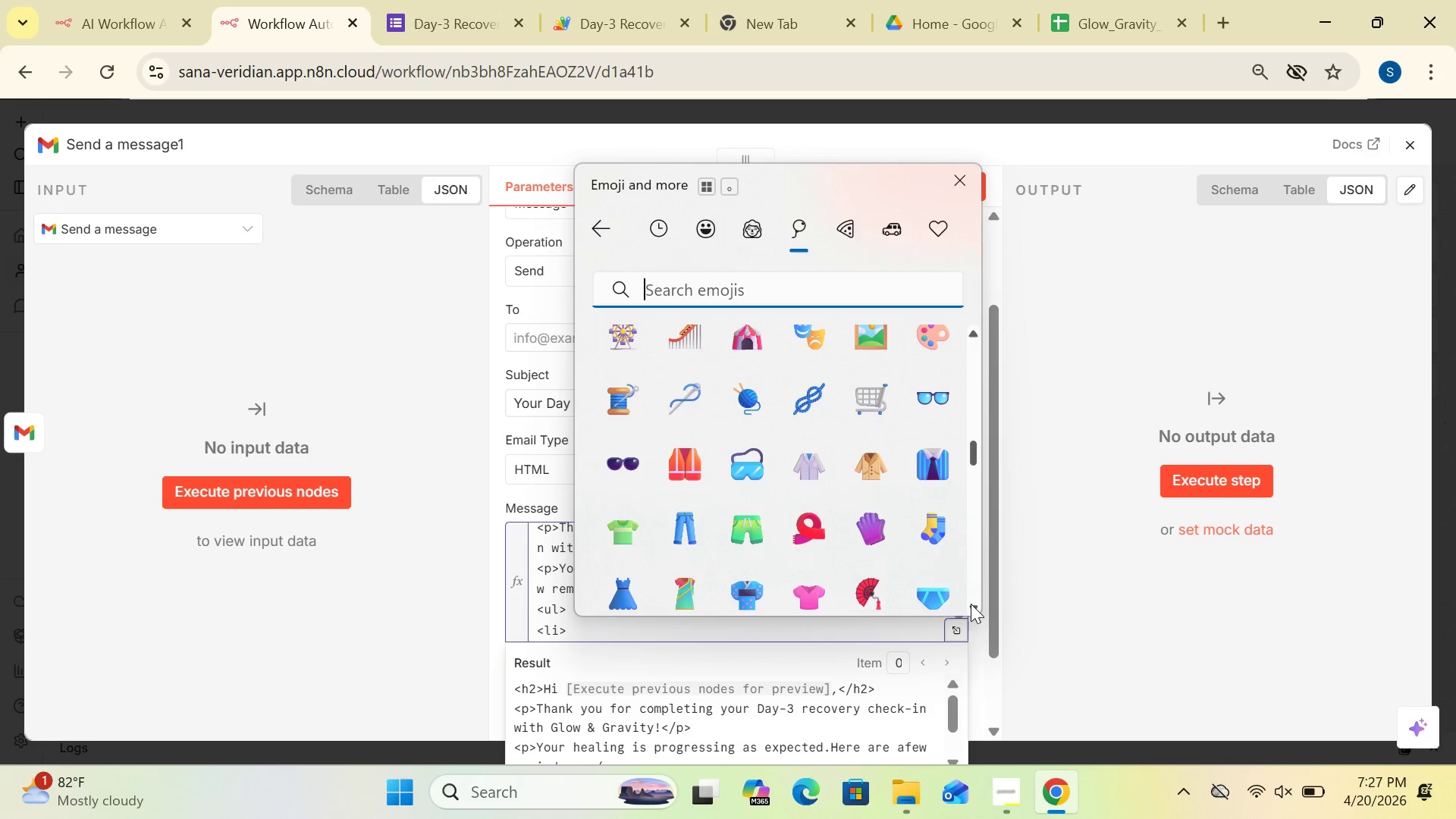 
triple_click([971, 604])
 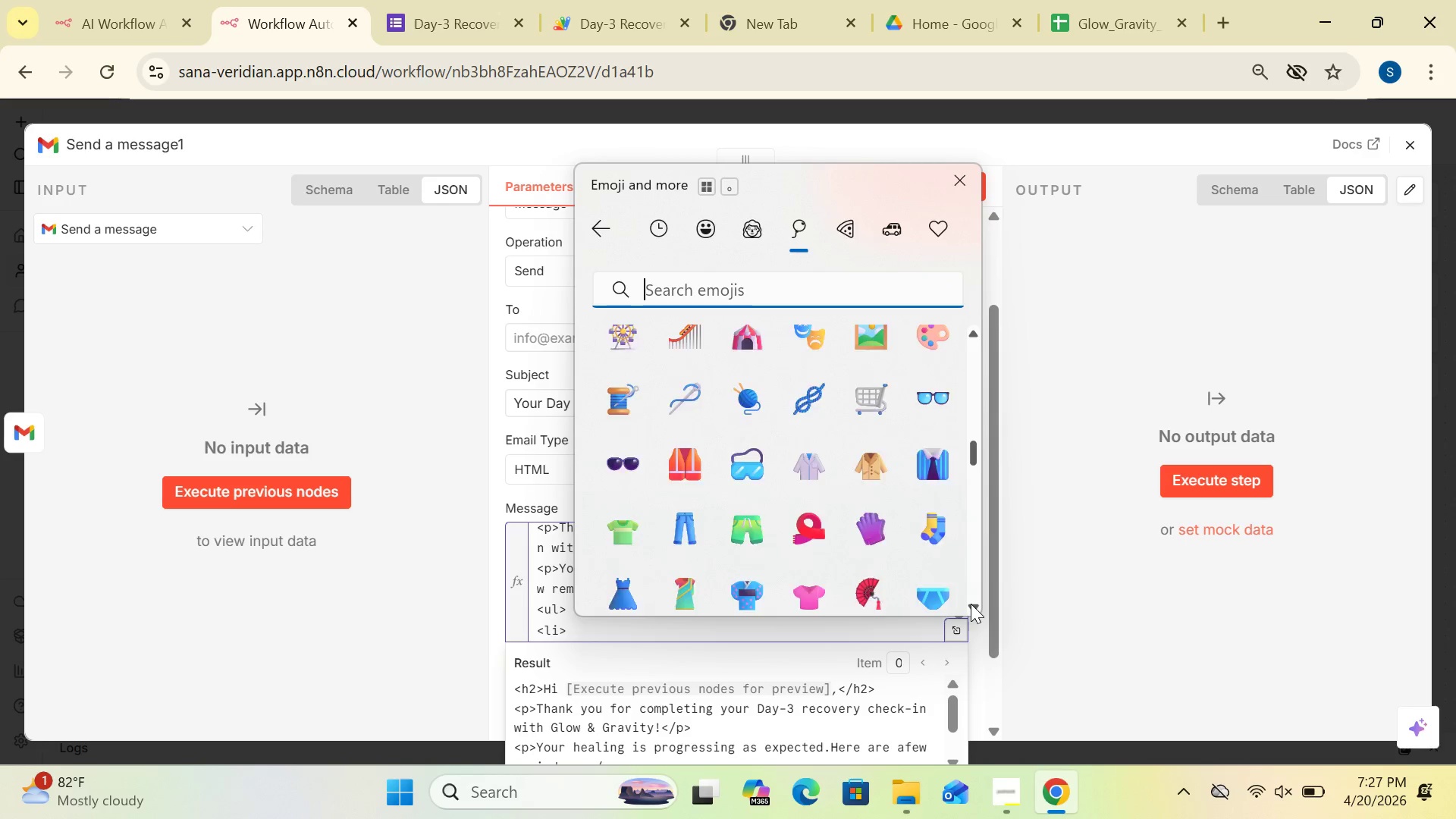 
triple_click([971, 604])
 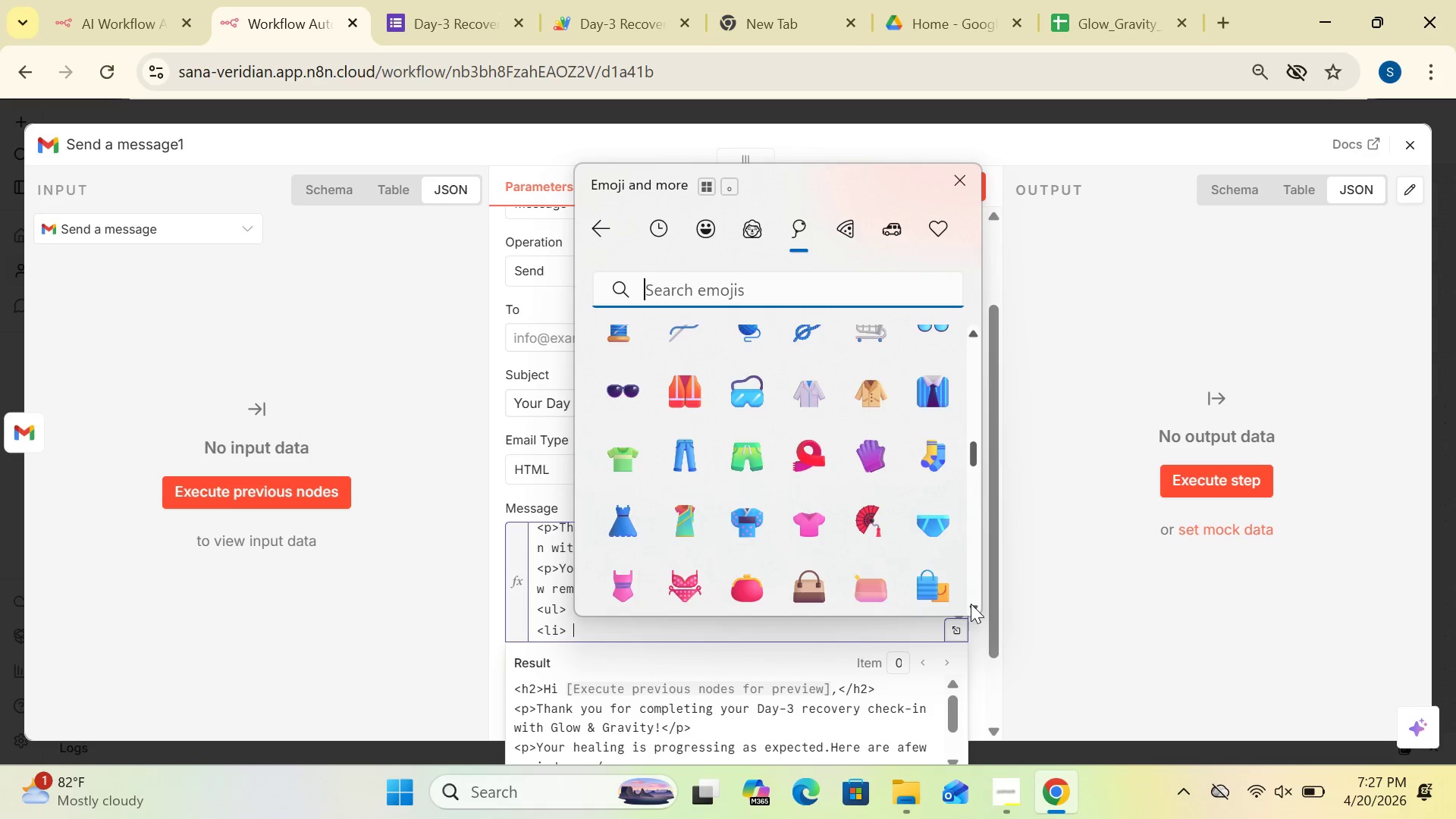 
triple_click([971, 604])
 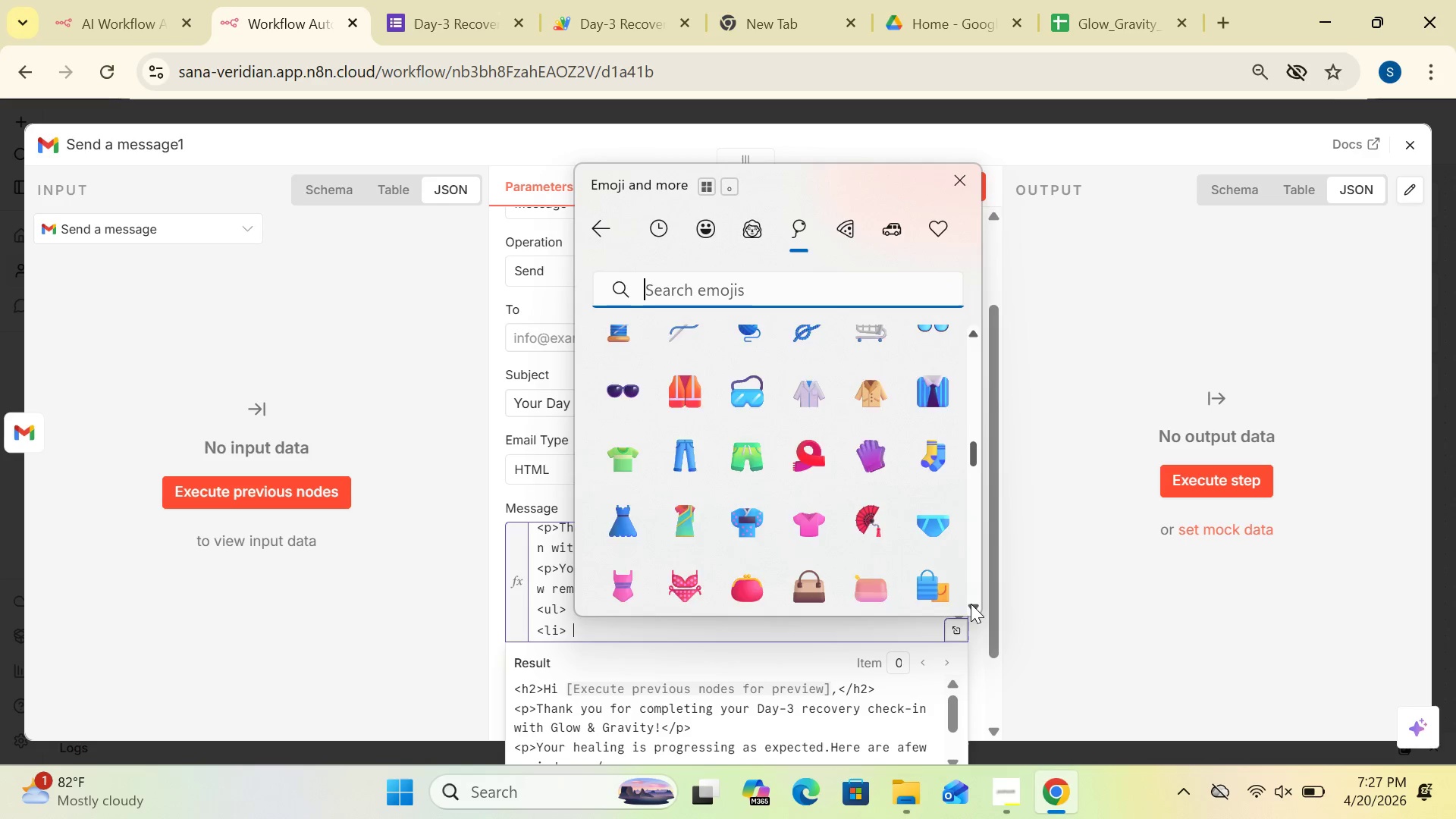 
triple_click([971, 604])
 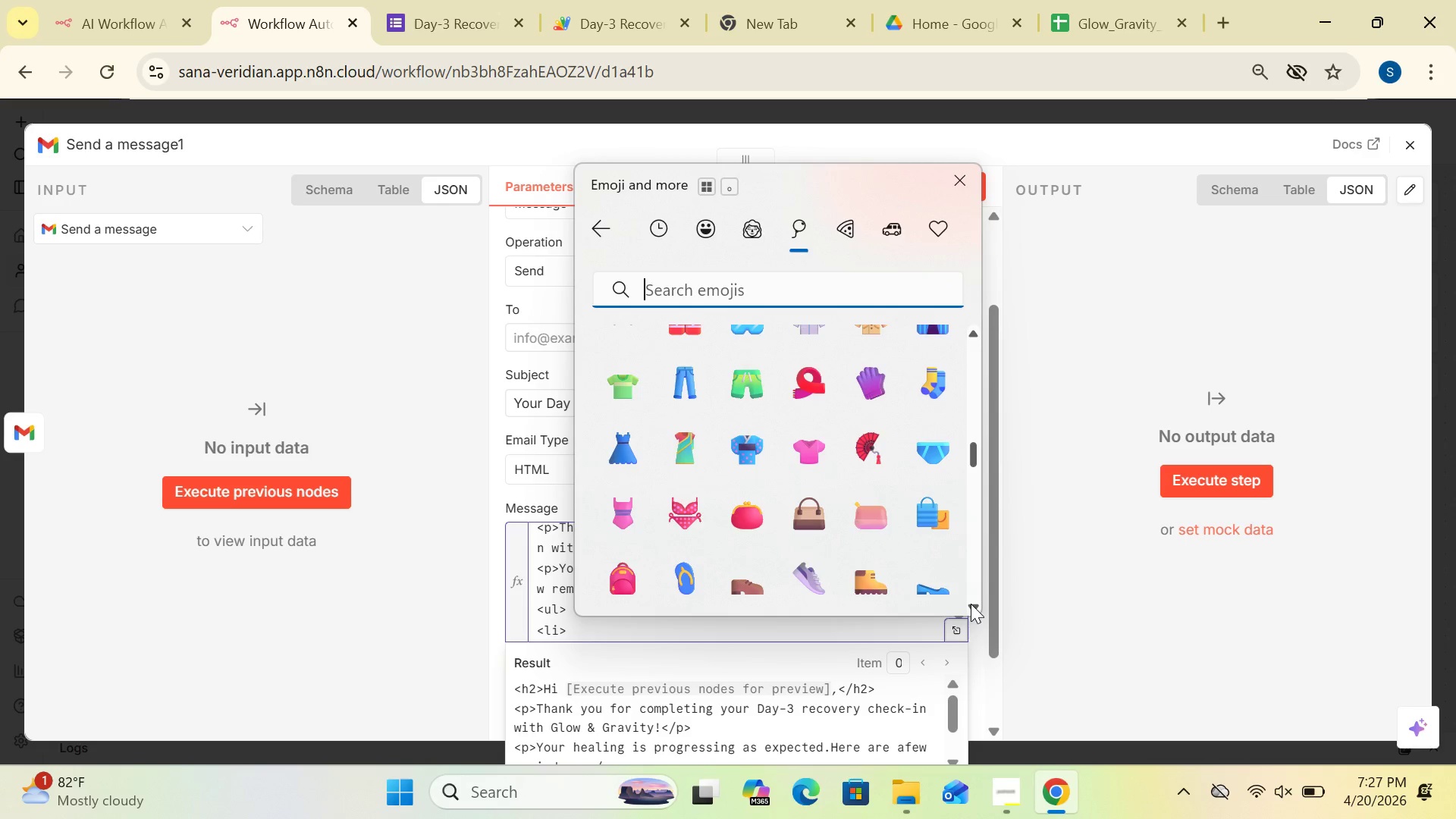 
triple_click([971, 604])
 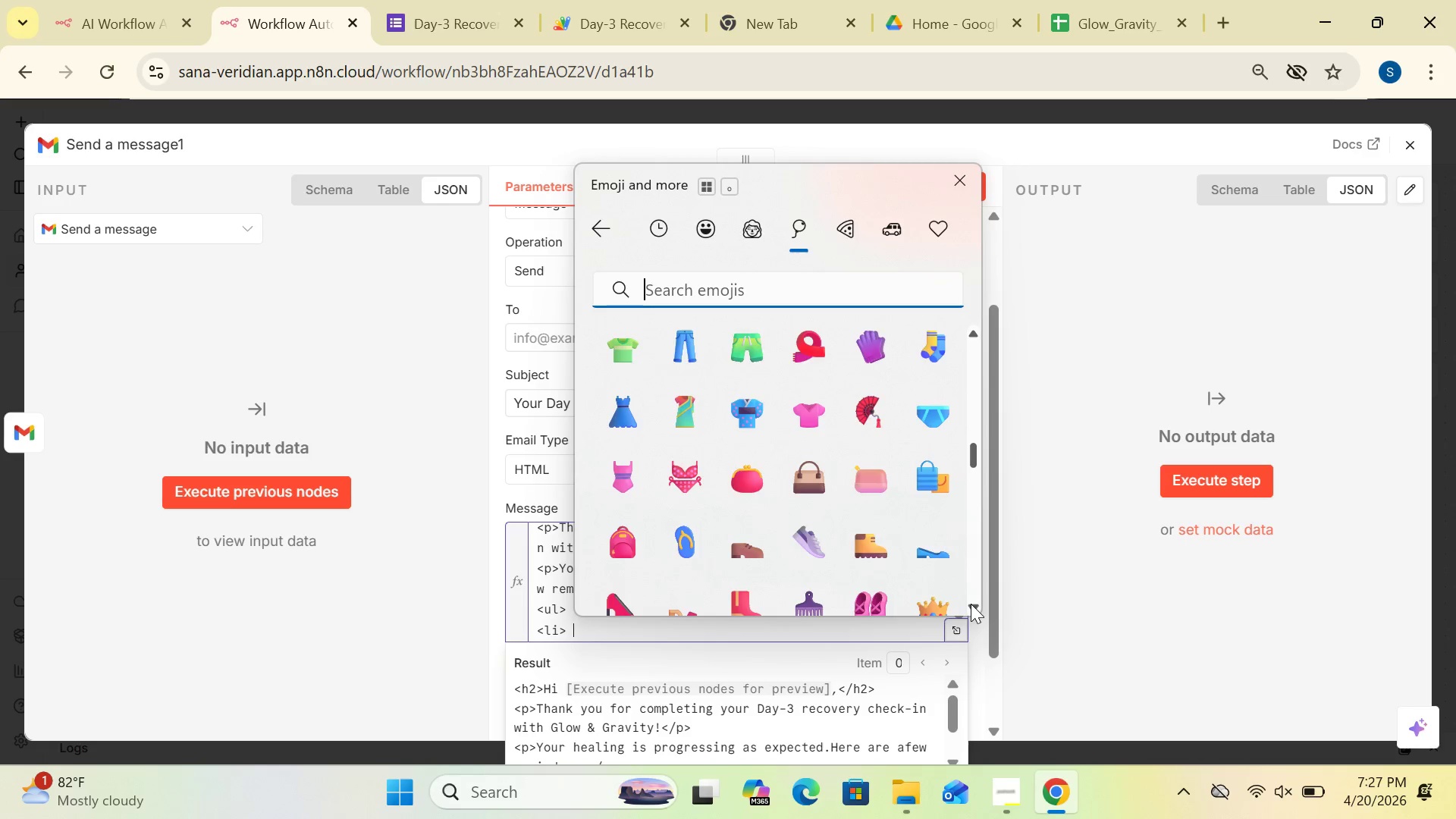 
triple_click([971, 604])
 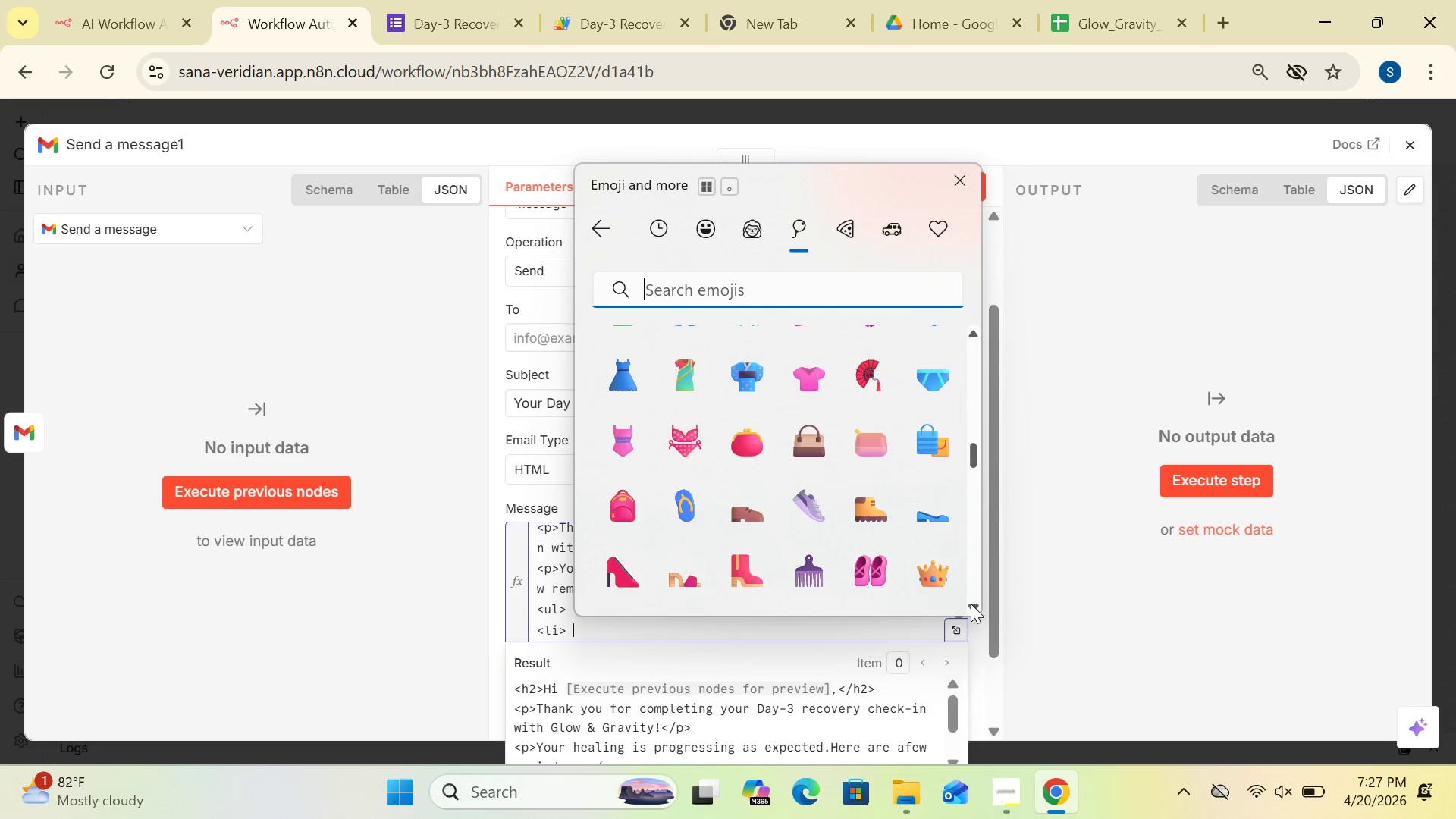 
triple_click([971, 604])
 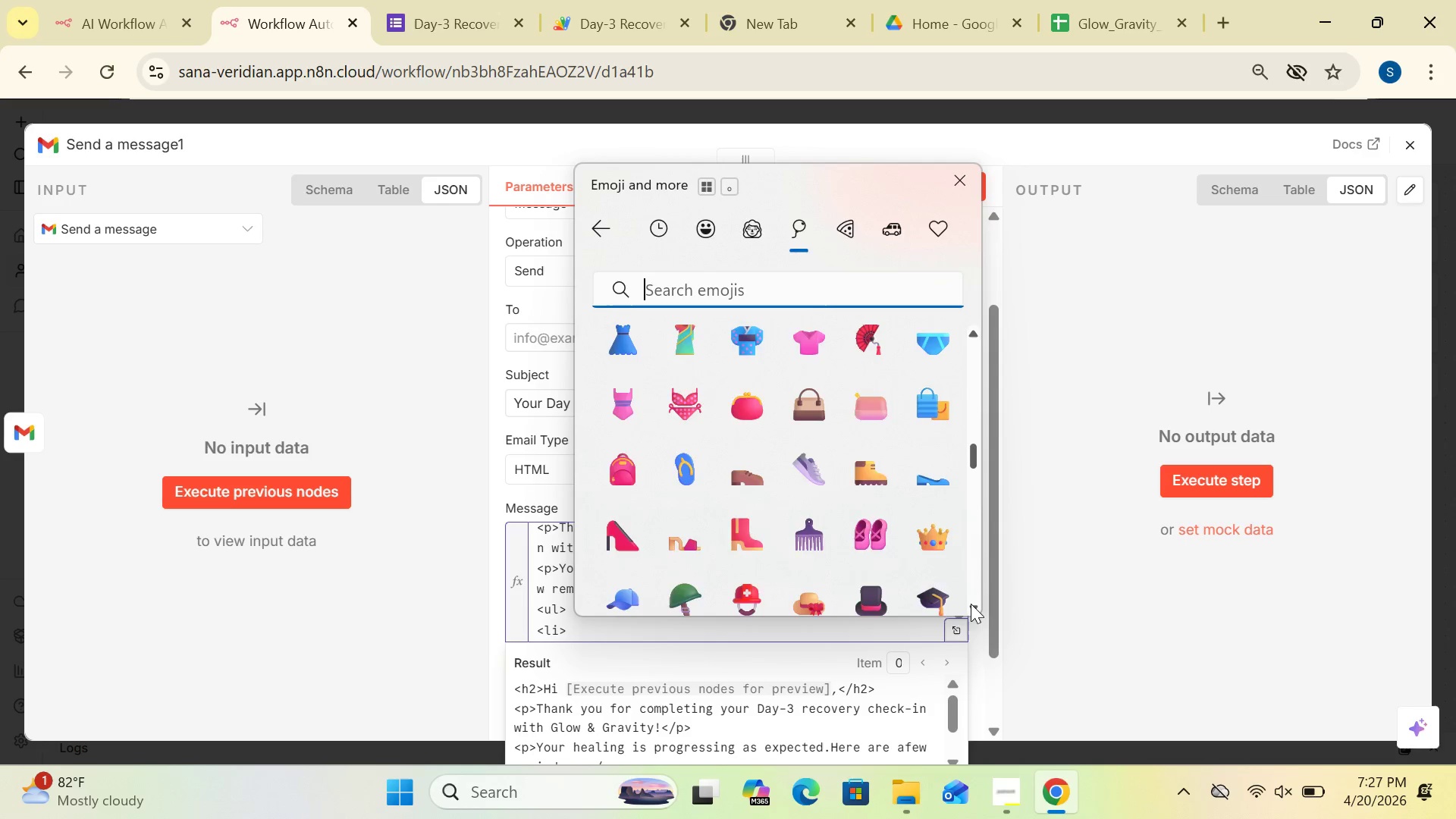 
triple_click([971, 604])
 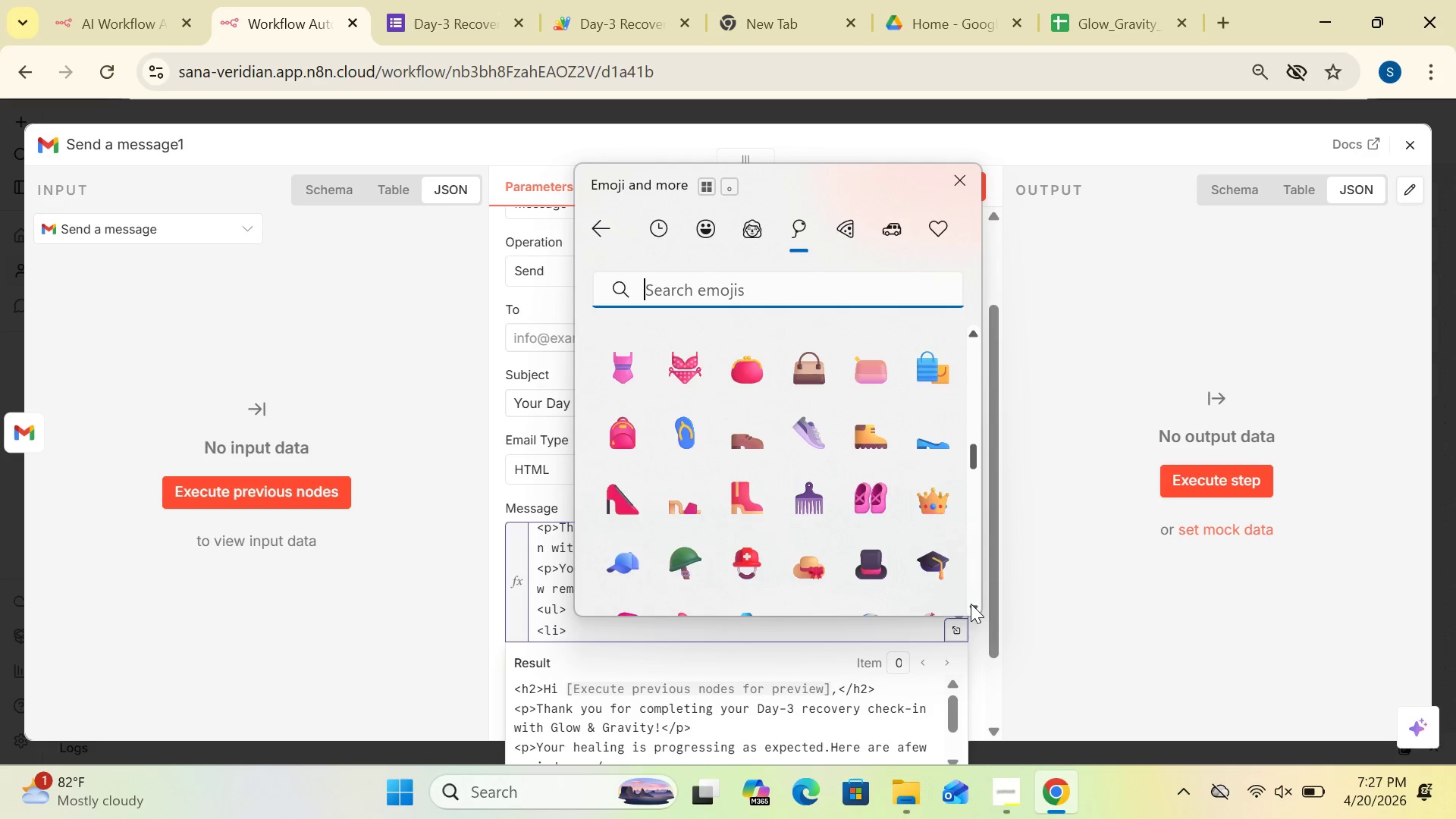 
triple_click([971, 604])
 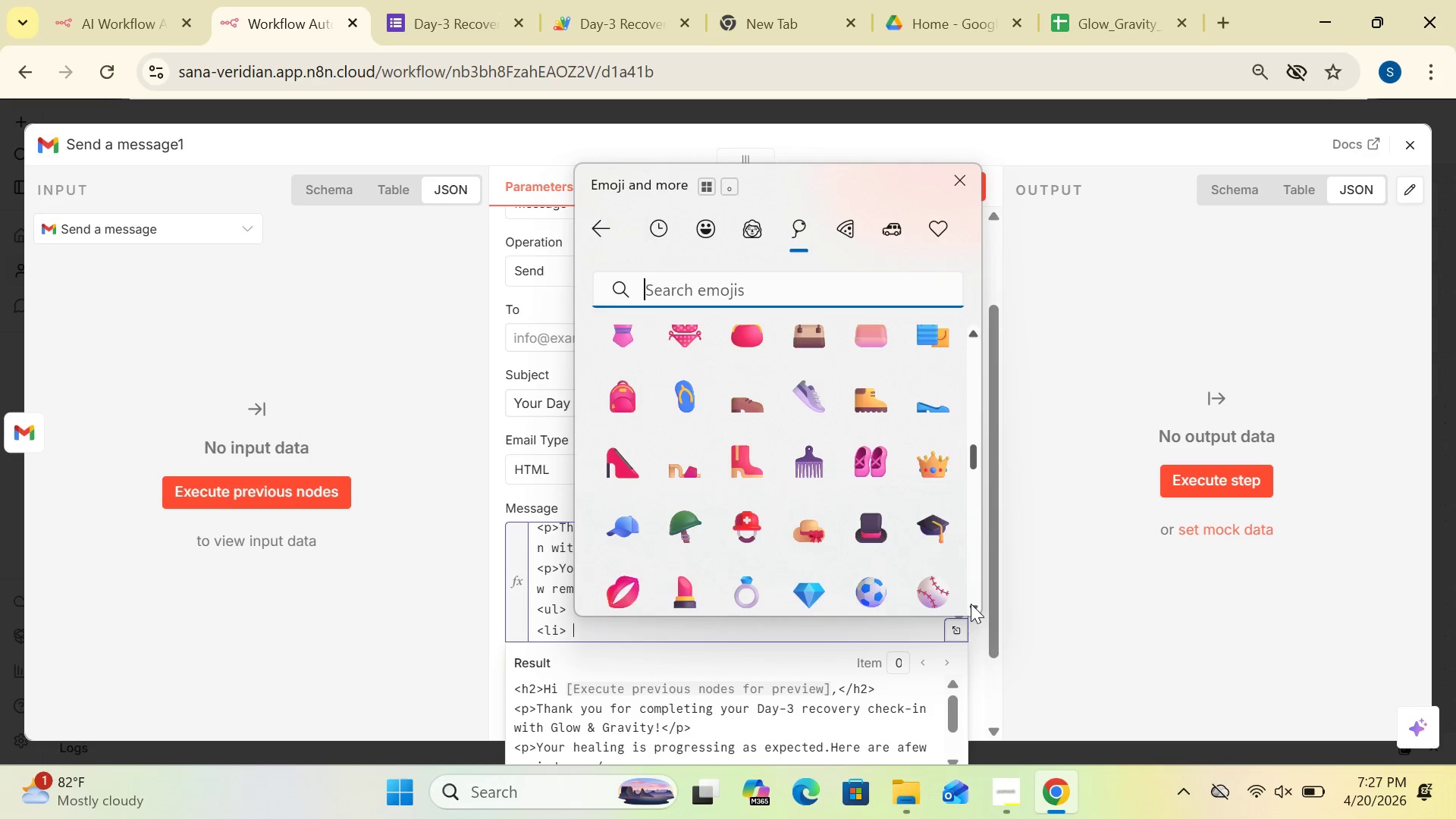 
triple_click([971, 604])
 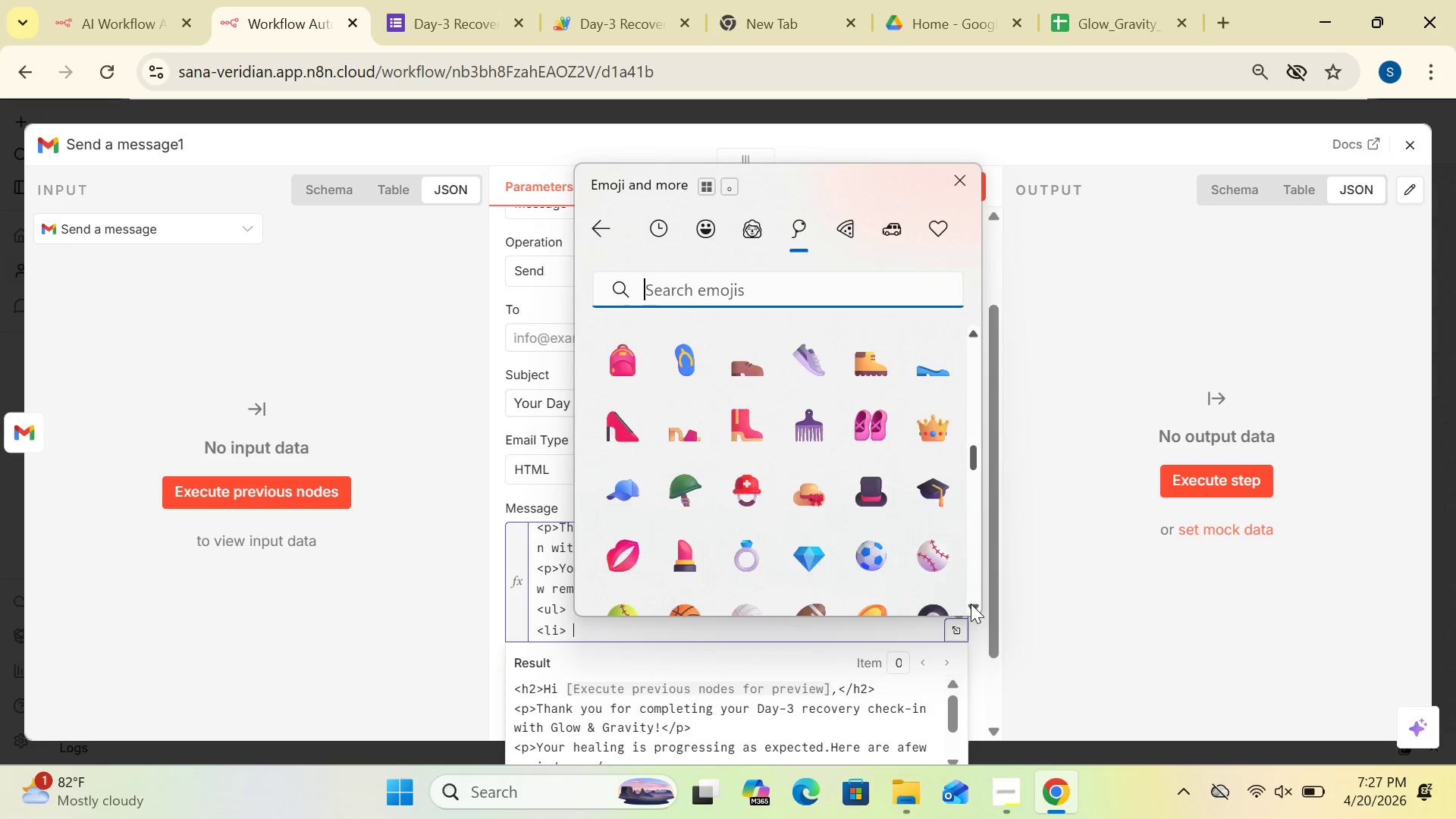 
triple_click([971, 604])
 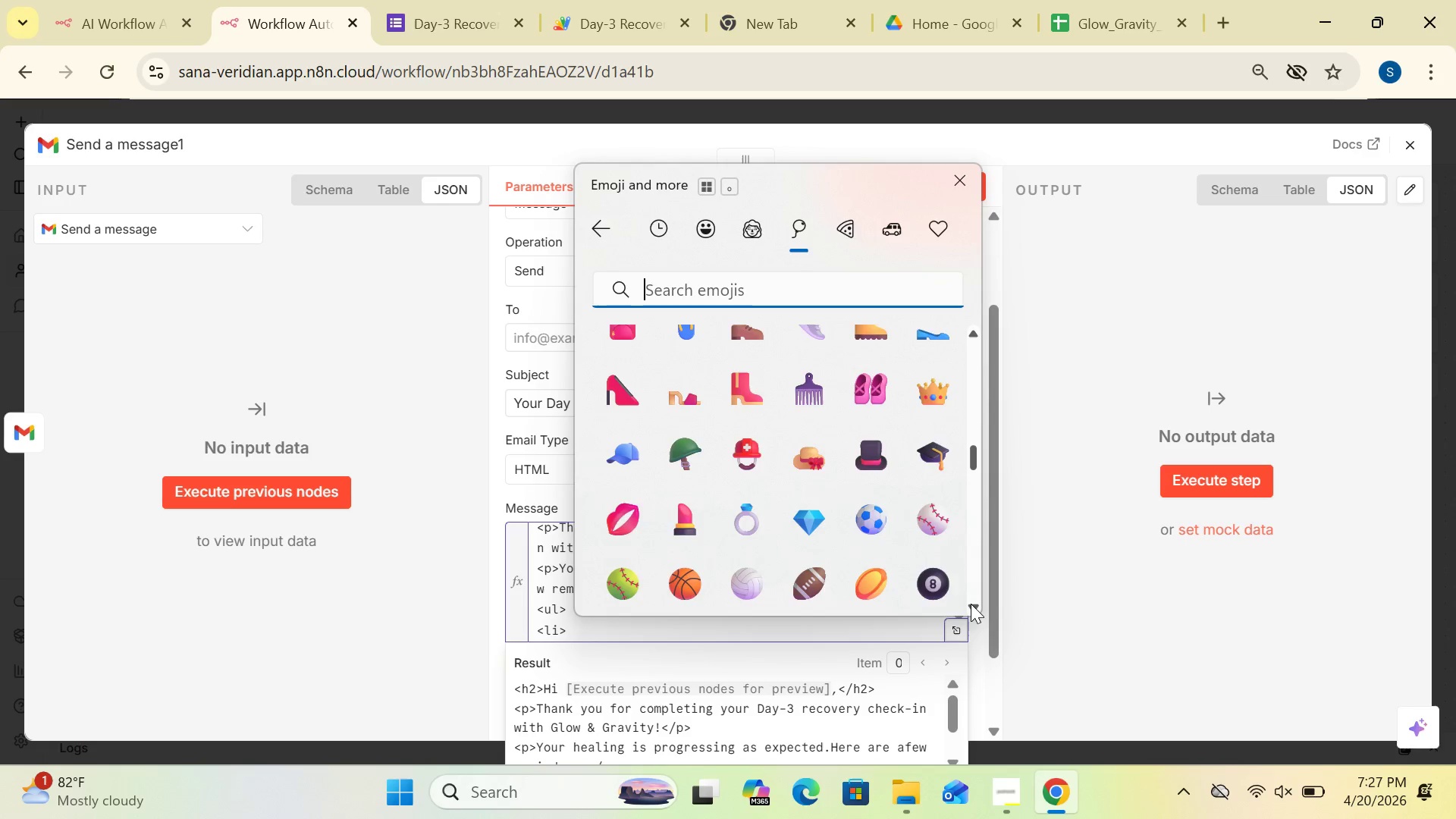 
triple_click([971, 604])
 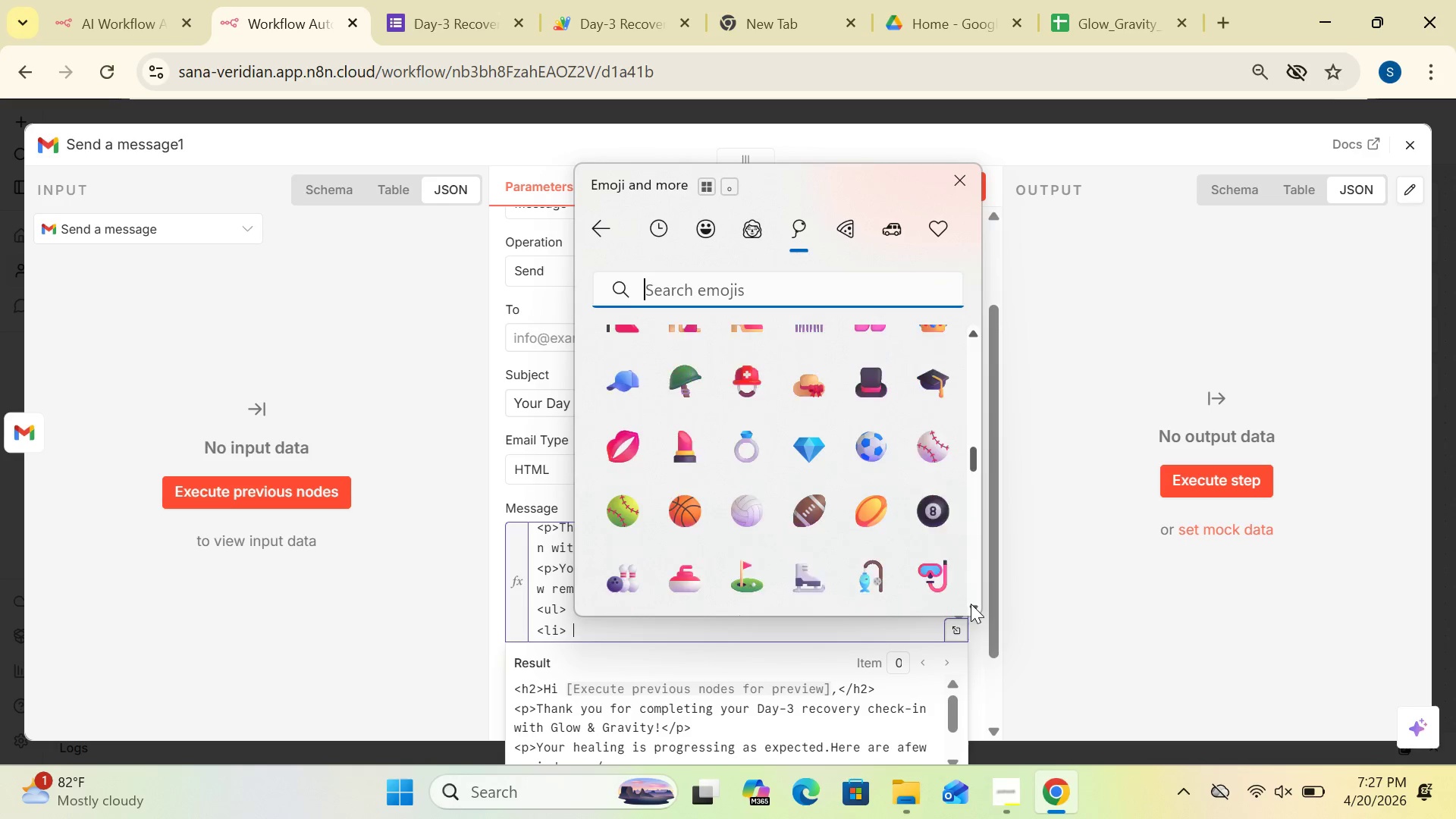 
double_click([971, 604])
 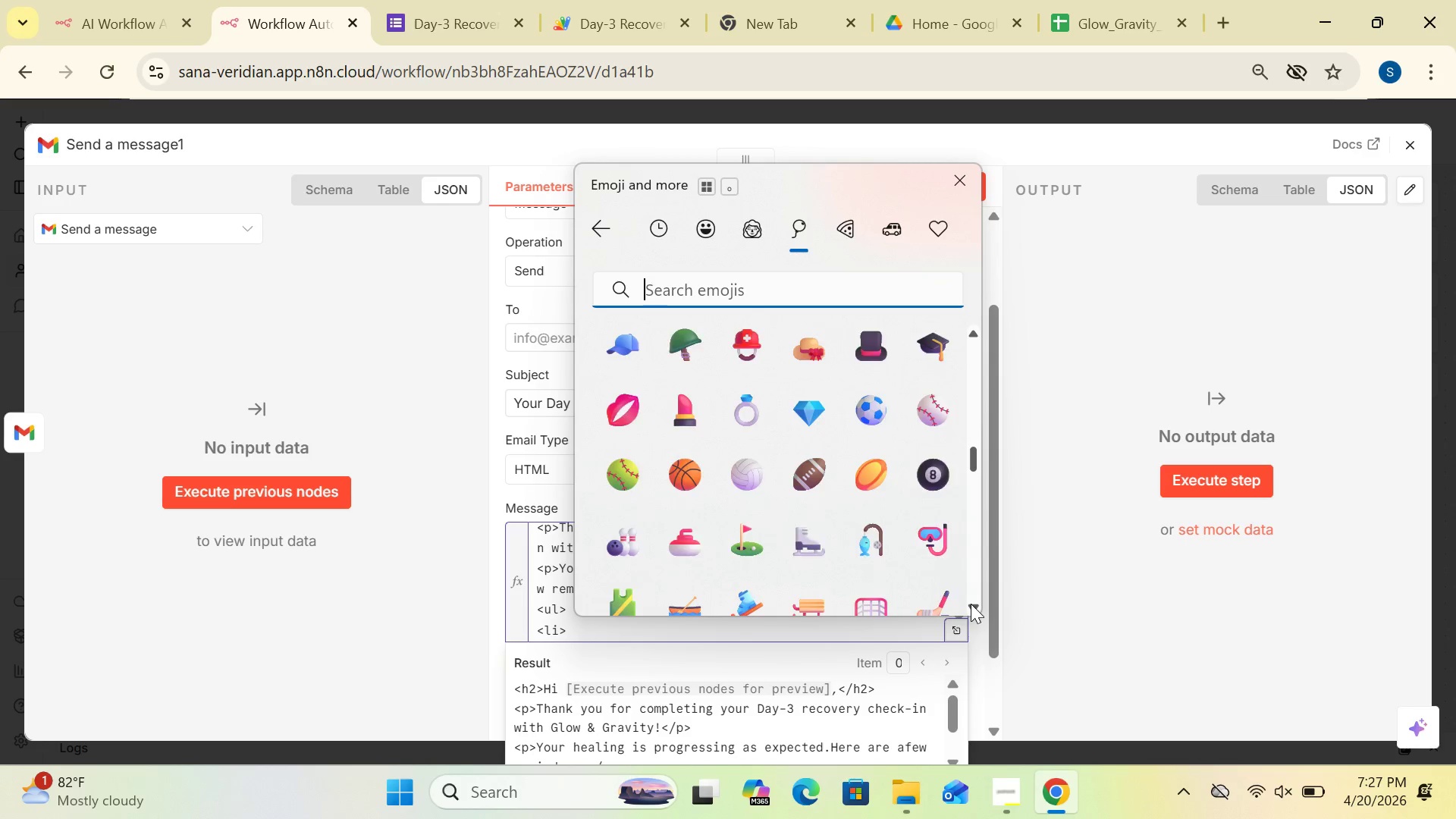 
triple_click([971, 604])
 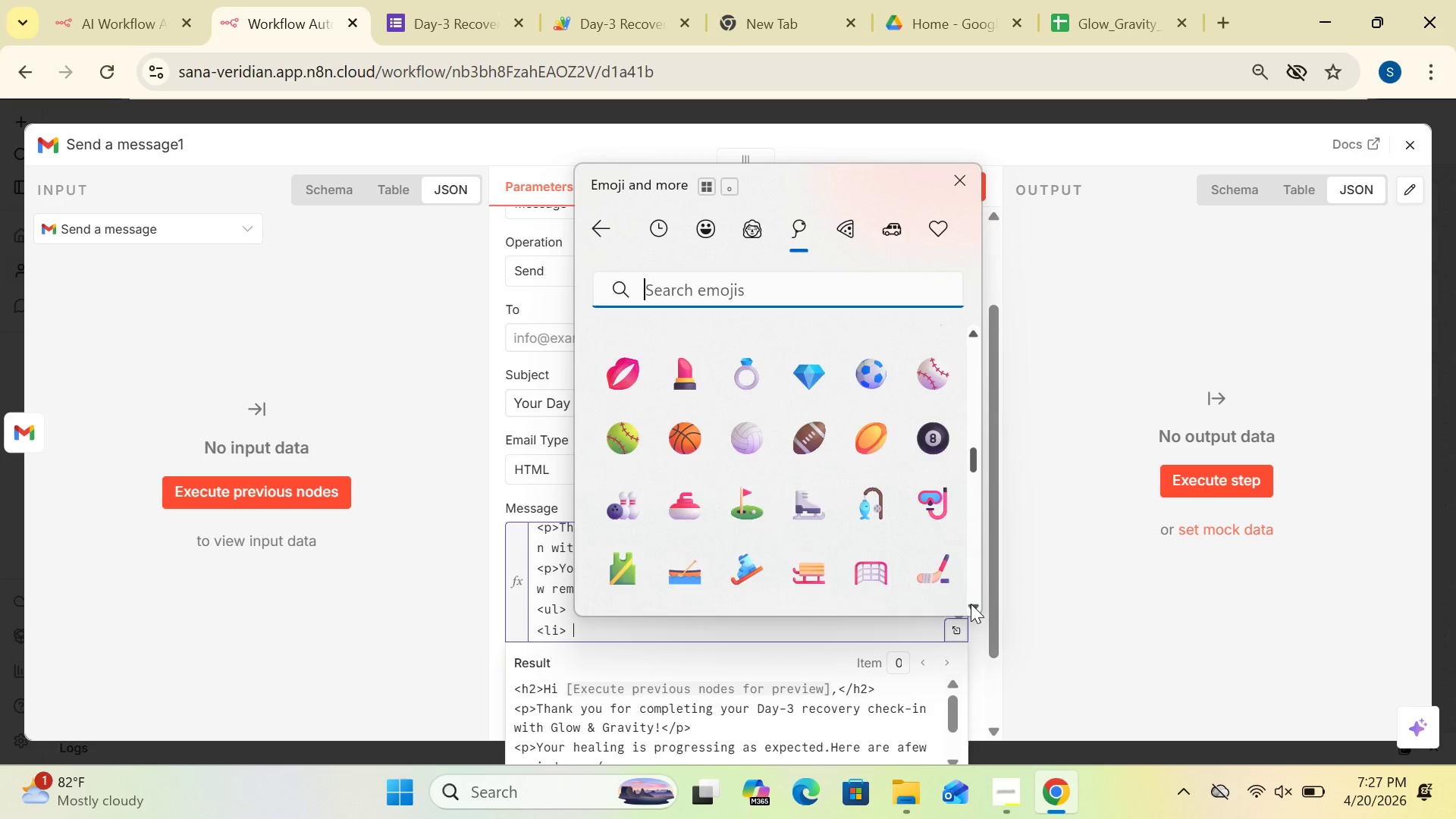 
triple_click([971, 604])
 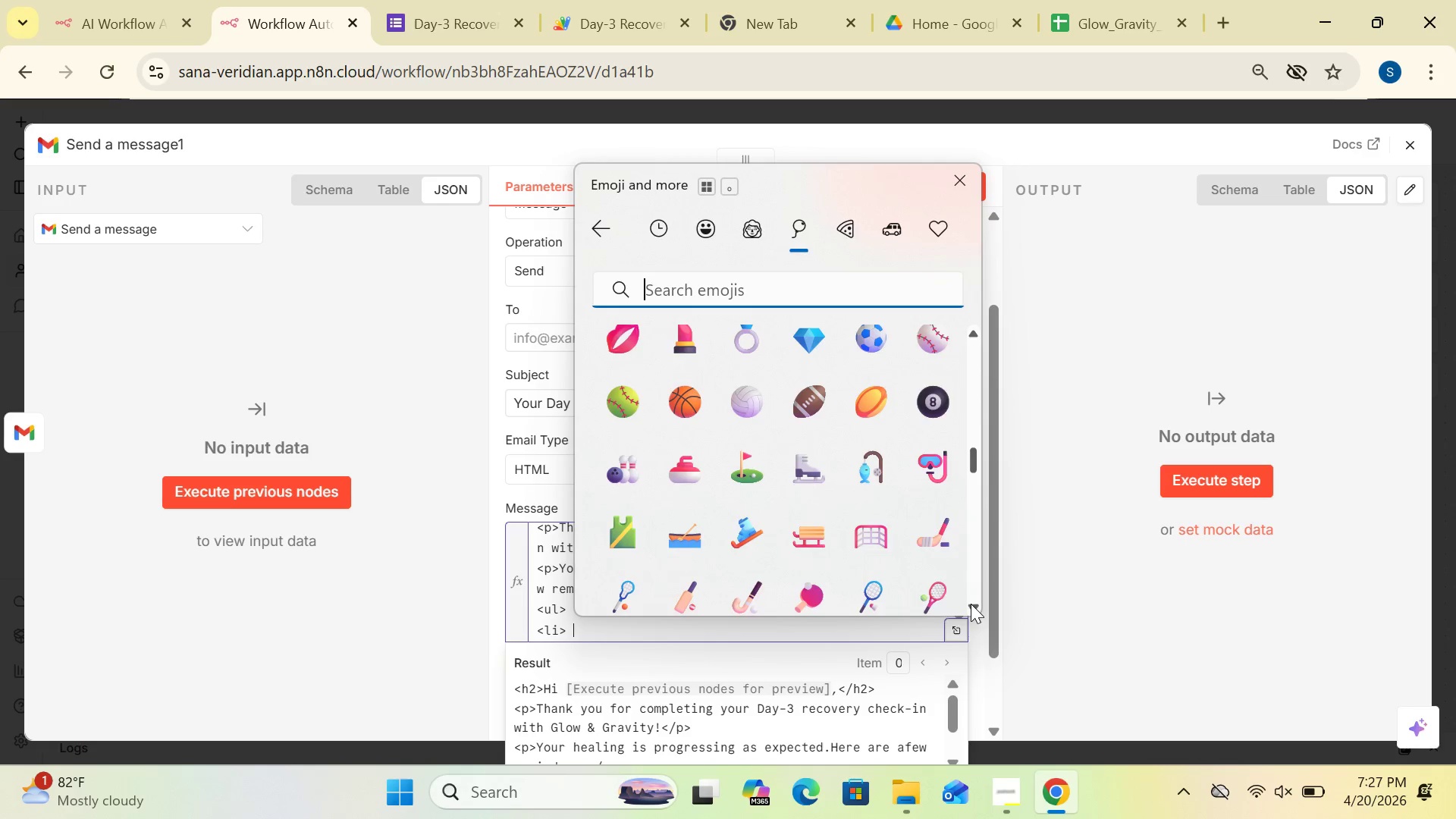 
triple_click([971, 604])
 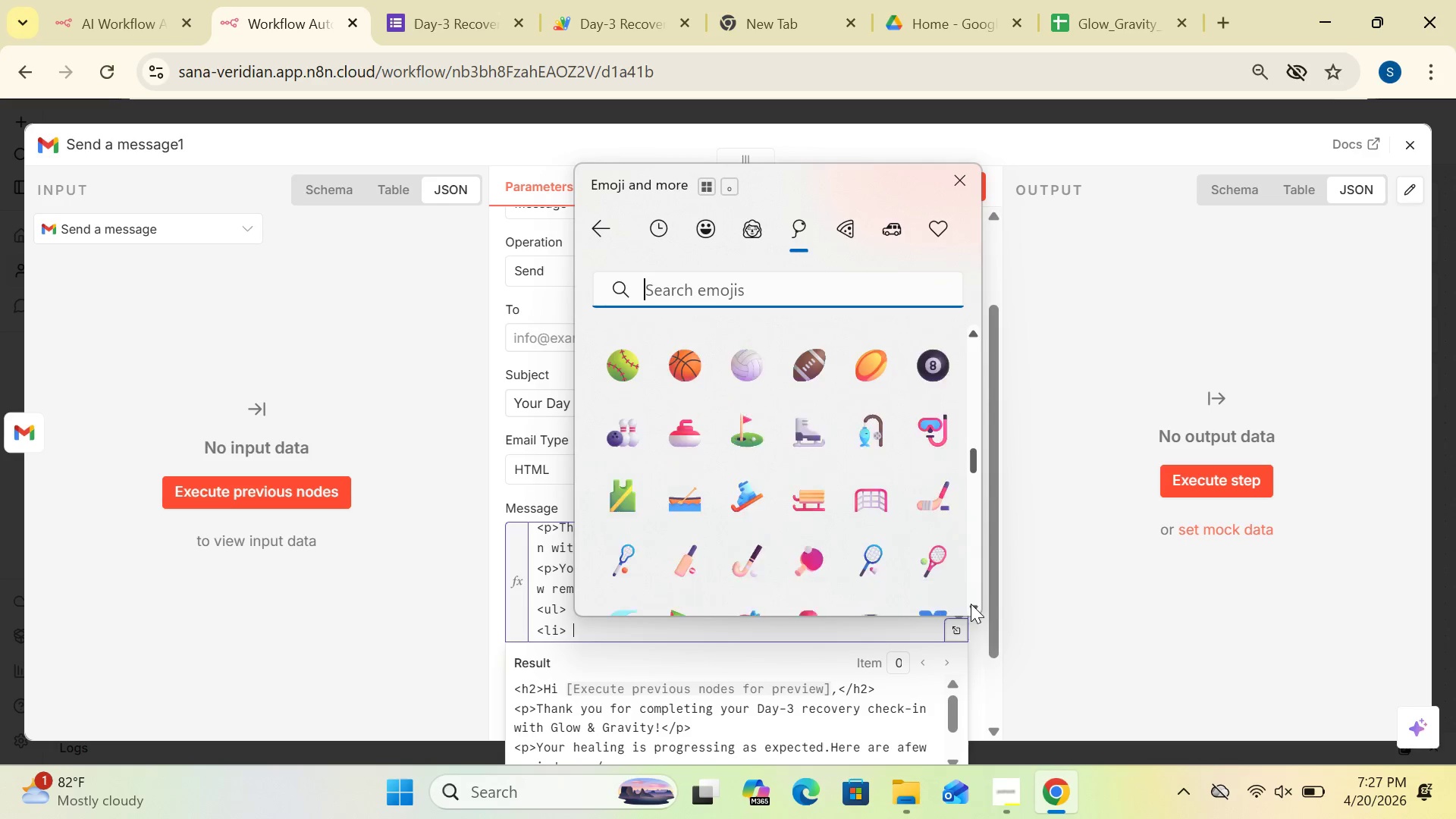 
triple_click([971, 604])
 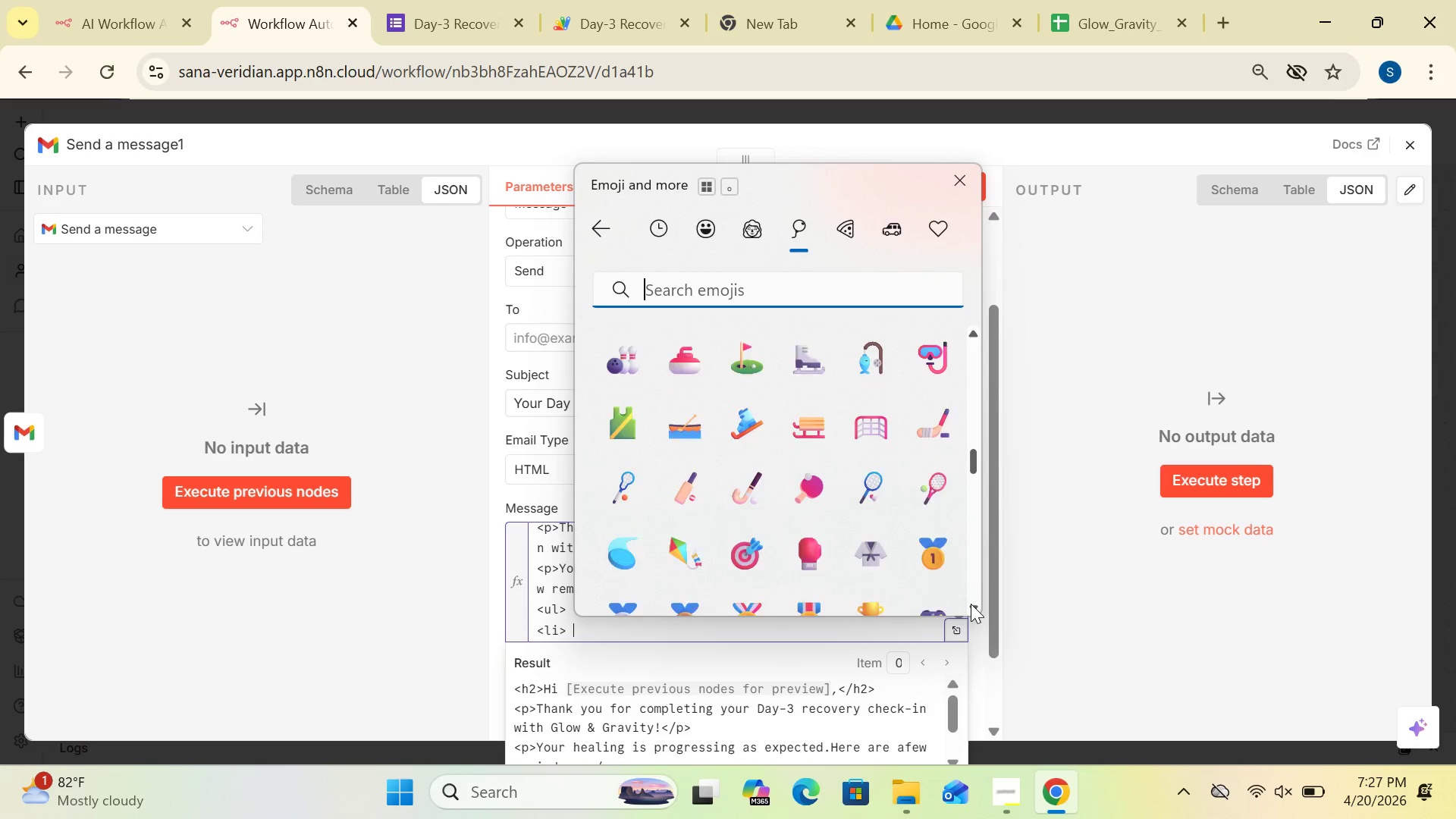 
double_click([971, 604])
 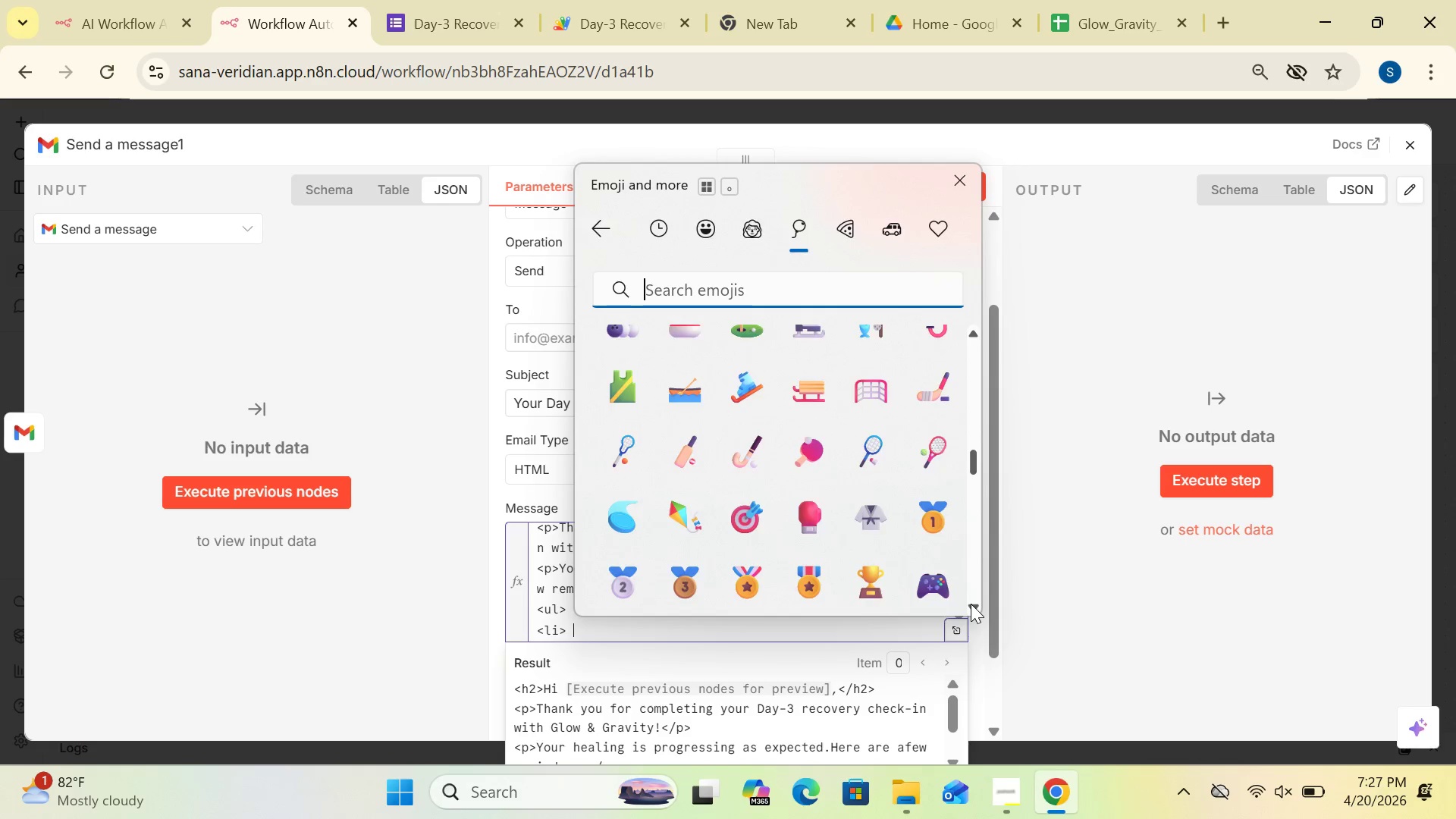 
triple_click([971, 604])
 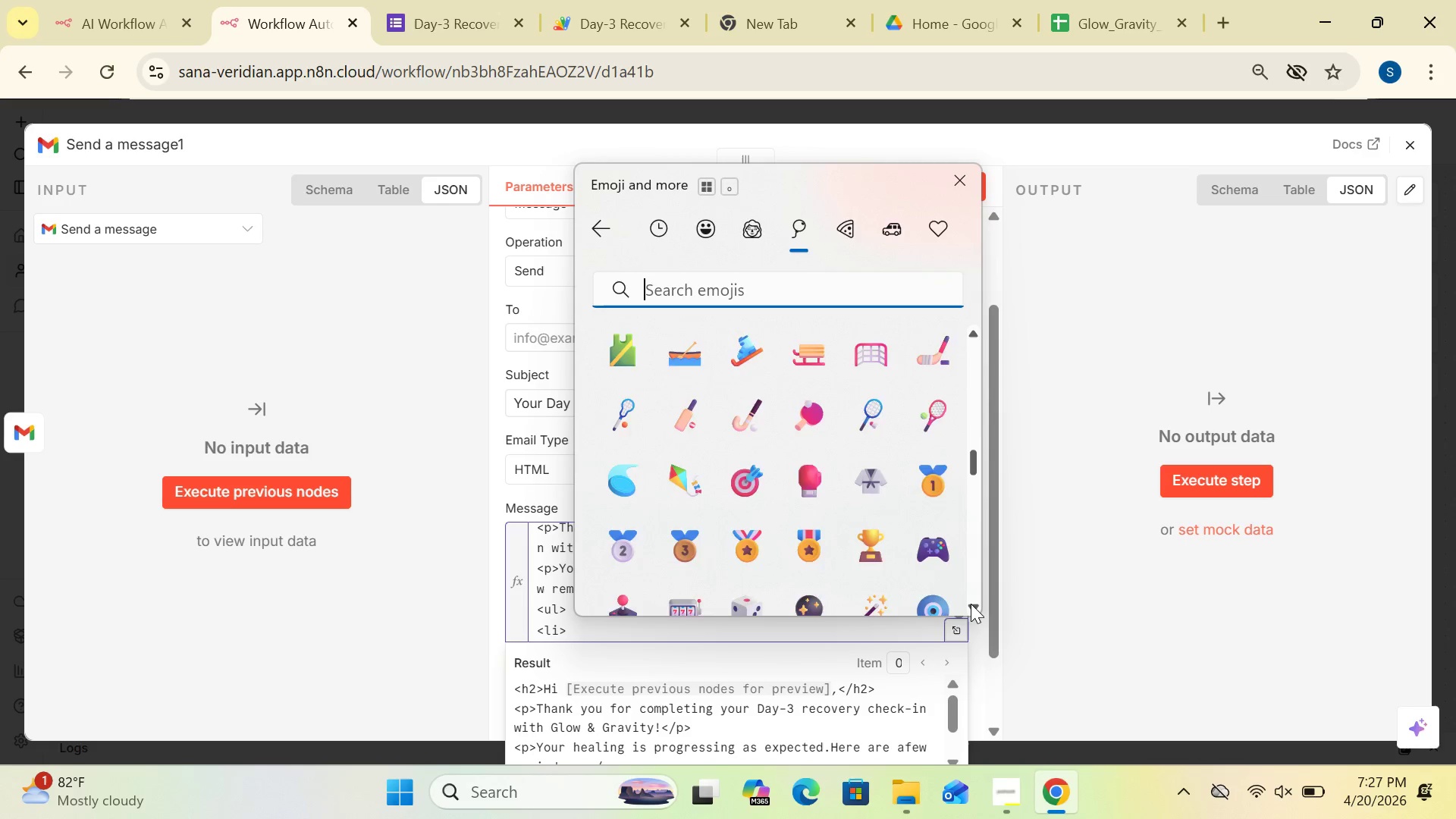 
triple_click([971, 604])
 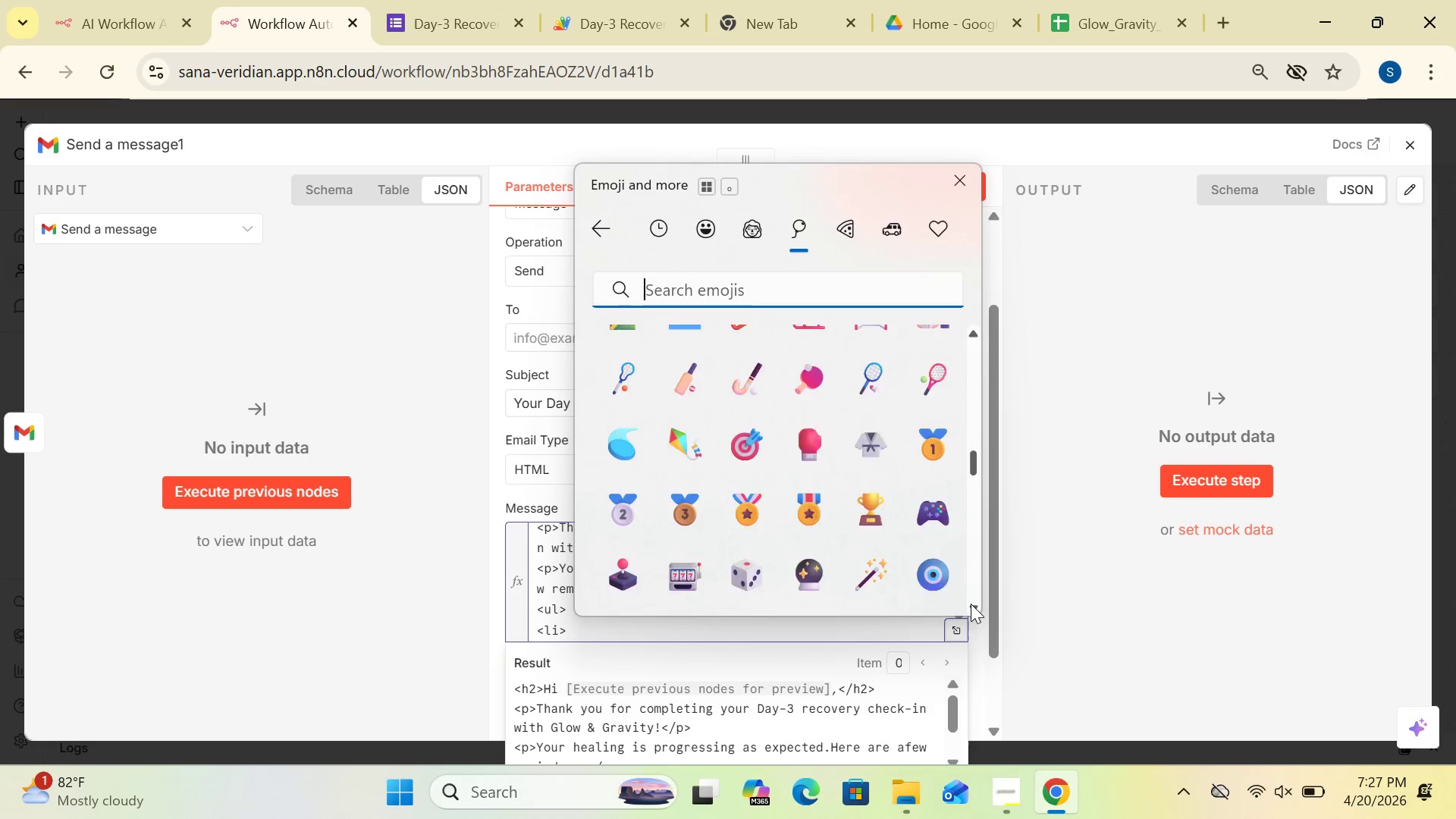 
triple_click([971, 604])
 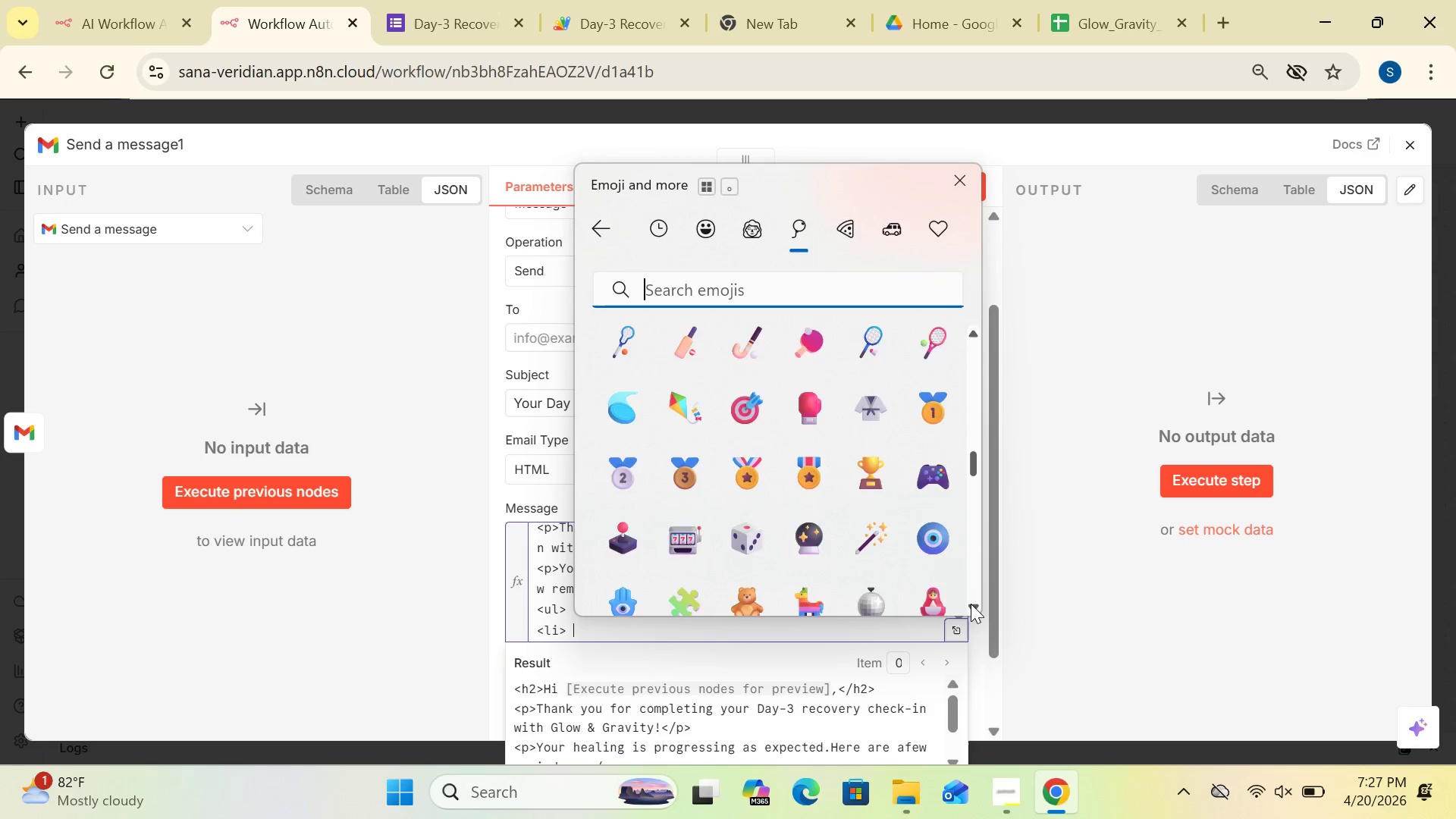 
triple_click([971, 604])
 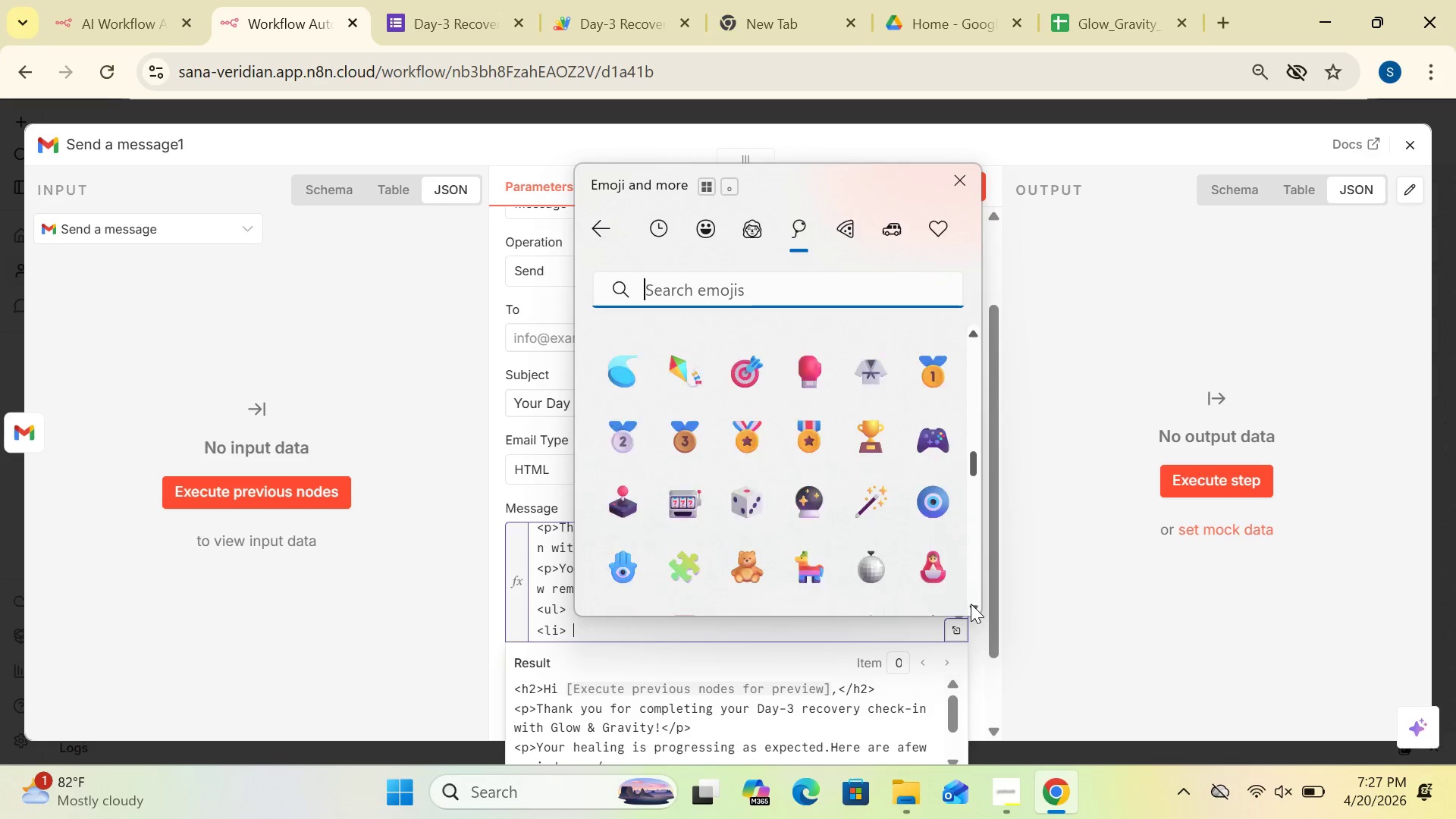 
triple_click([971, 604])
 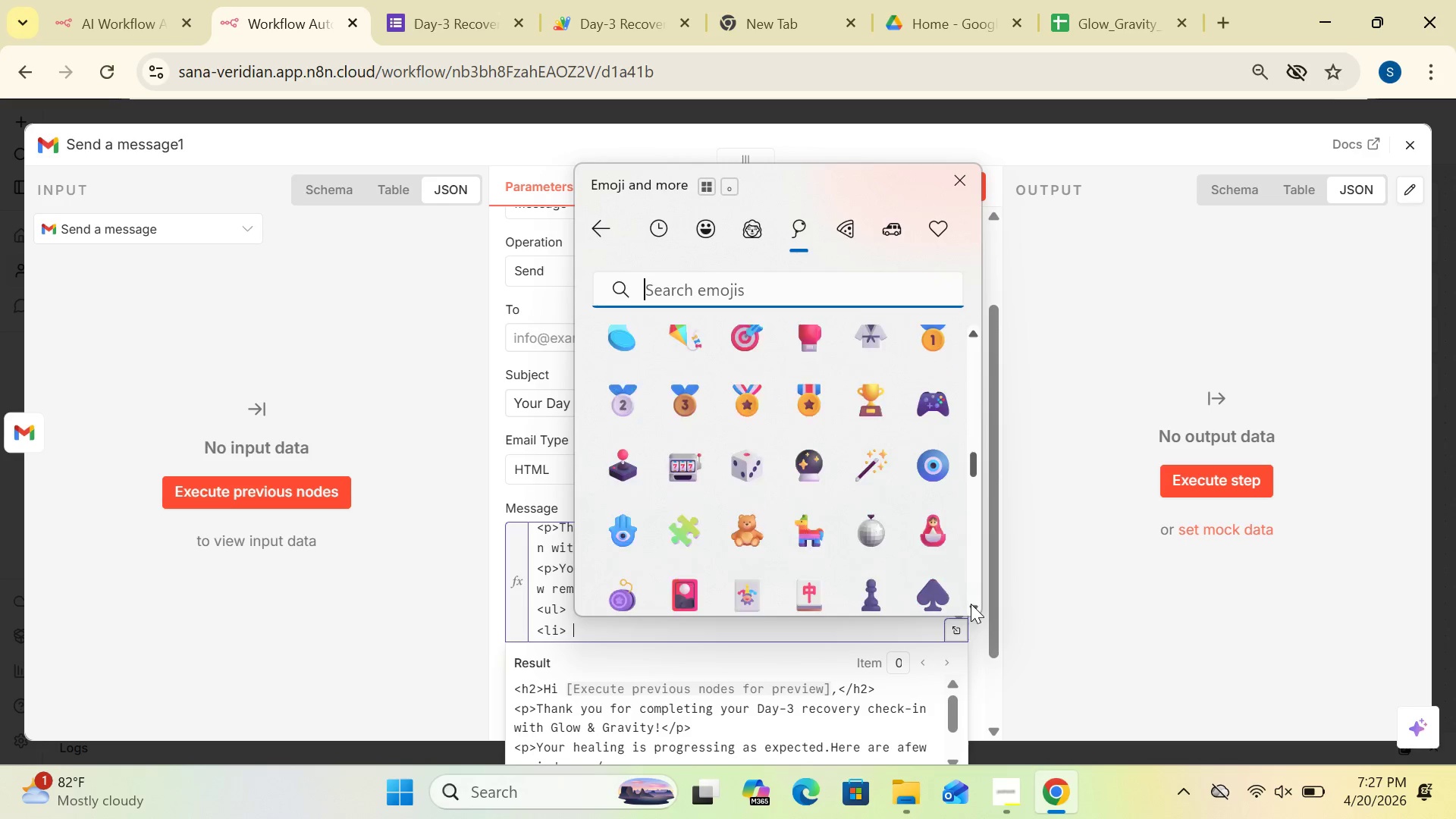 
triple_click([971, 604])
 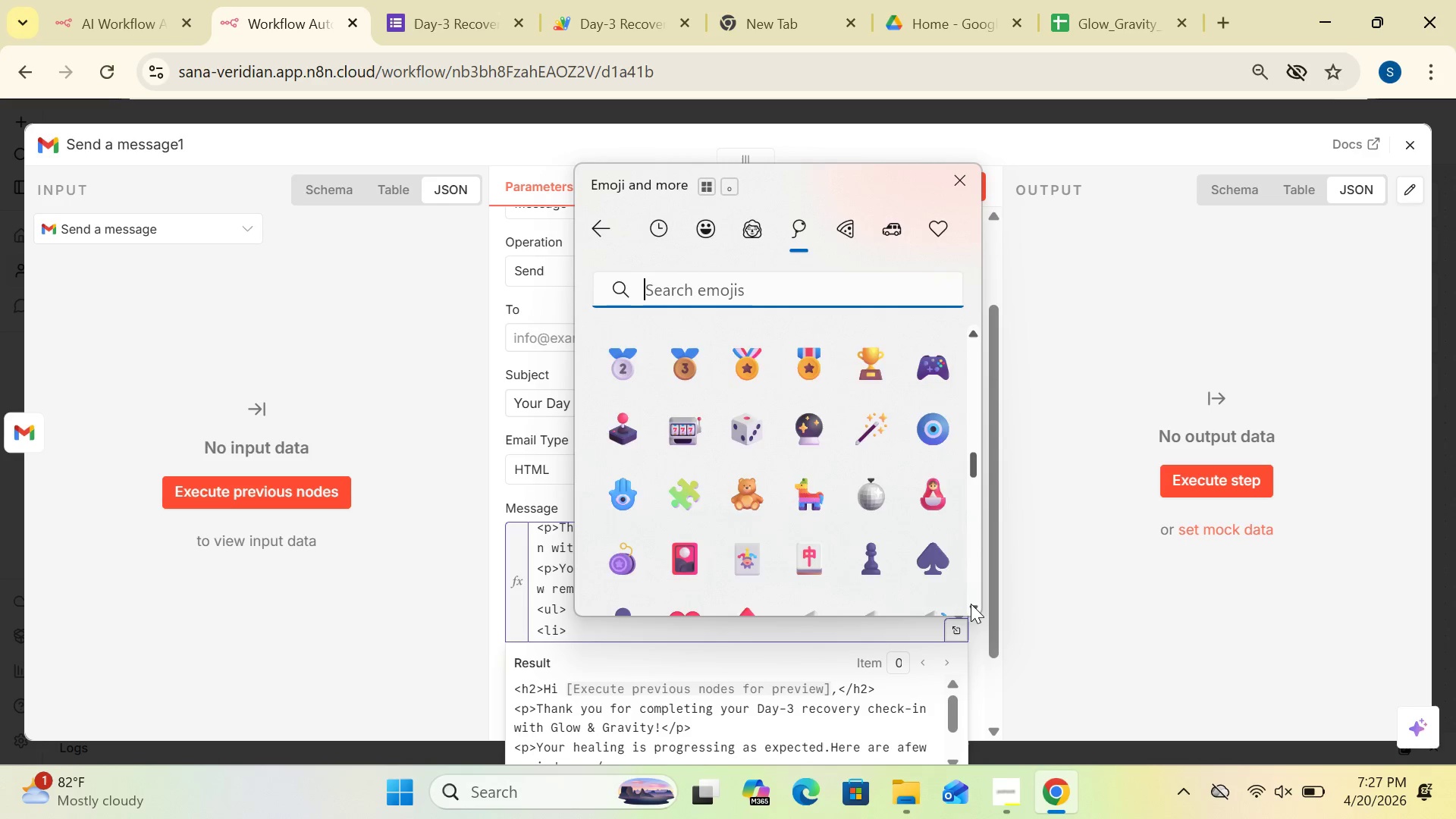 
triple_click([971, 604])
 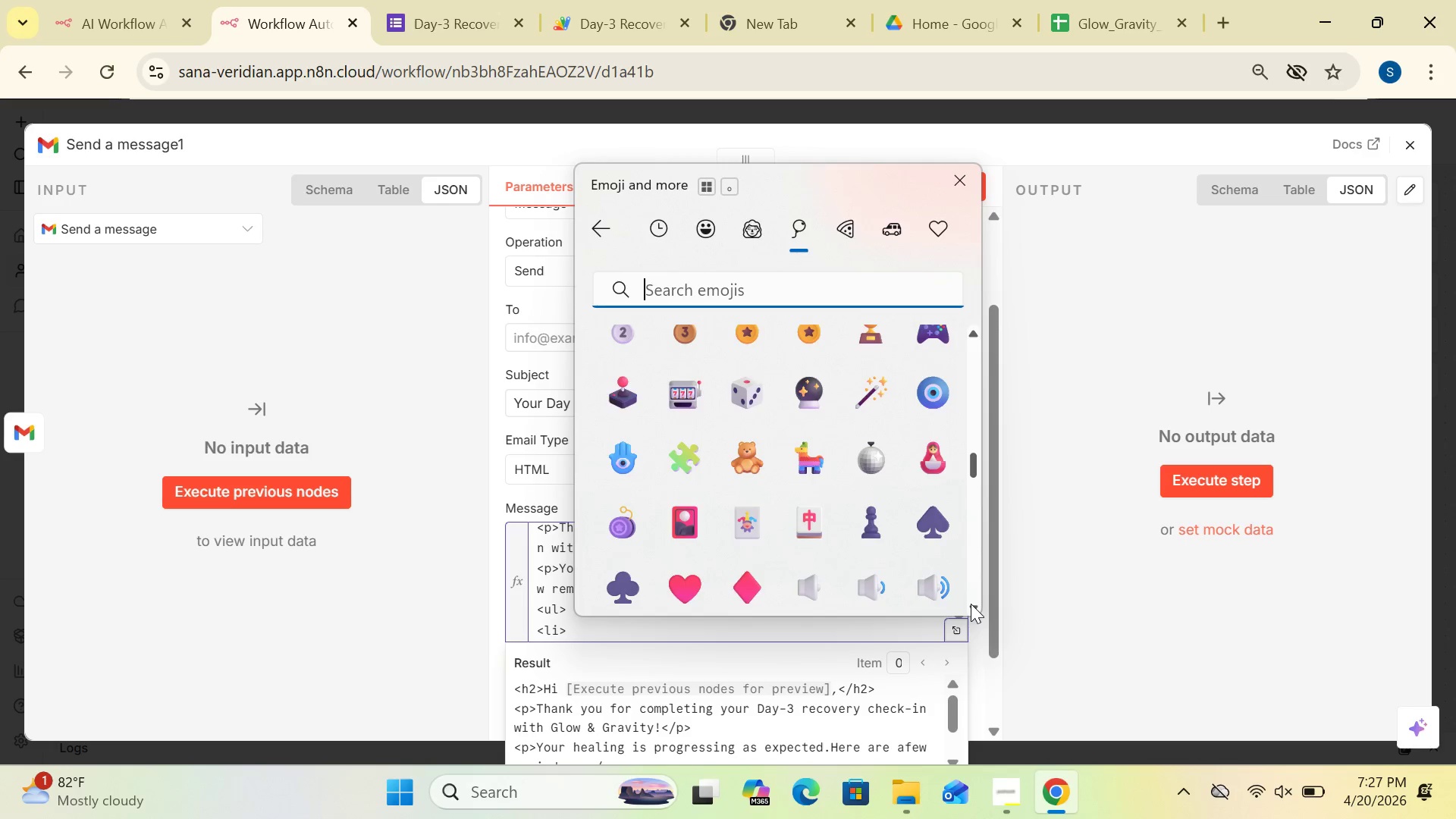 
triple_click([971, 604])
 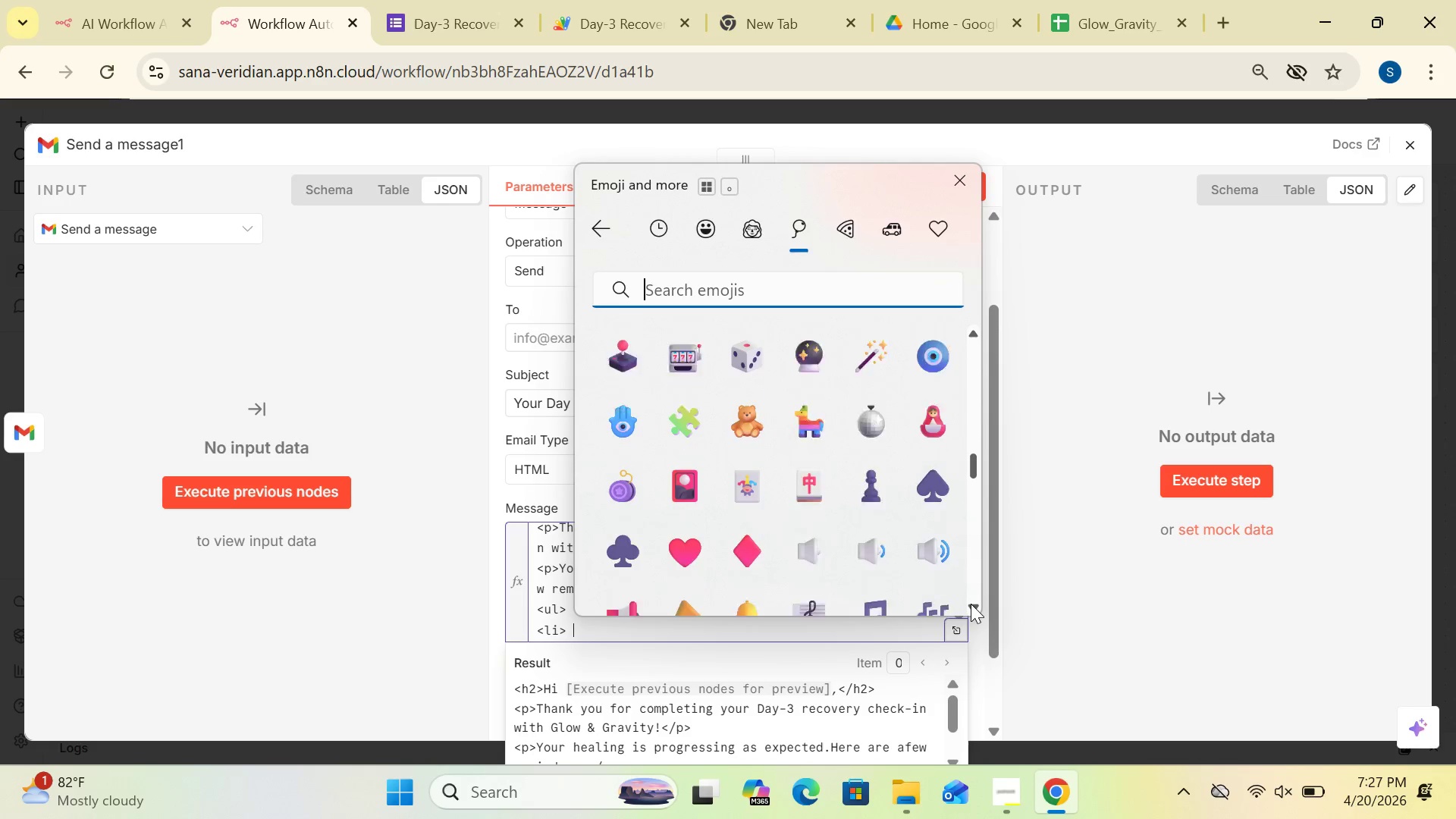 
triple_click([971, 604])
 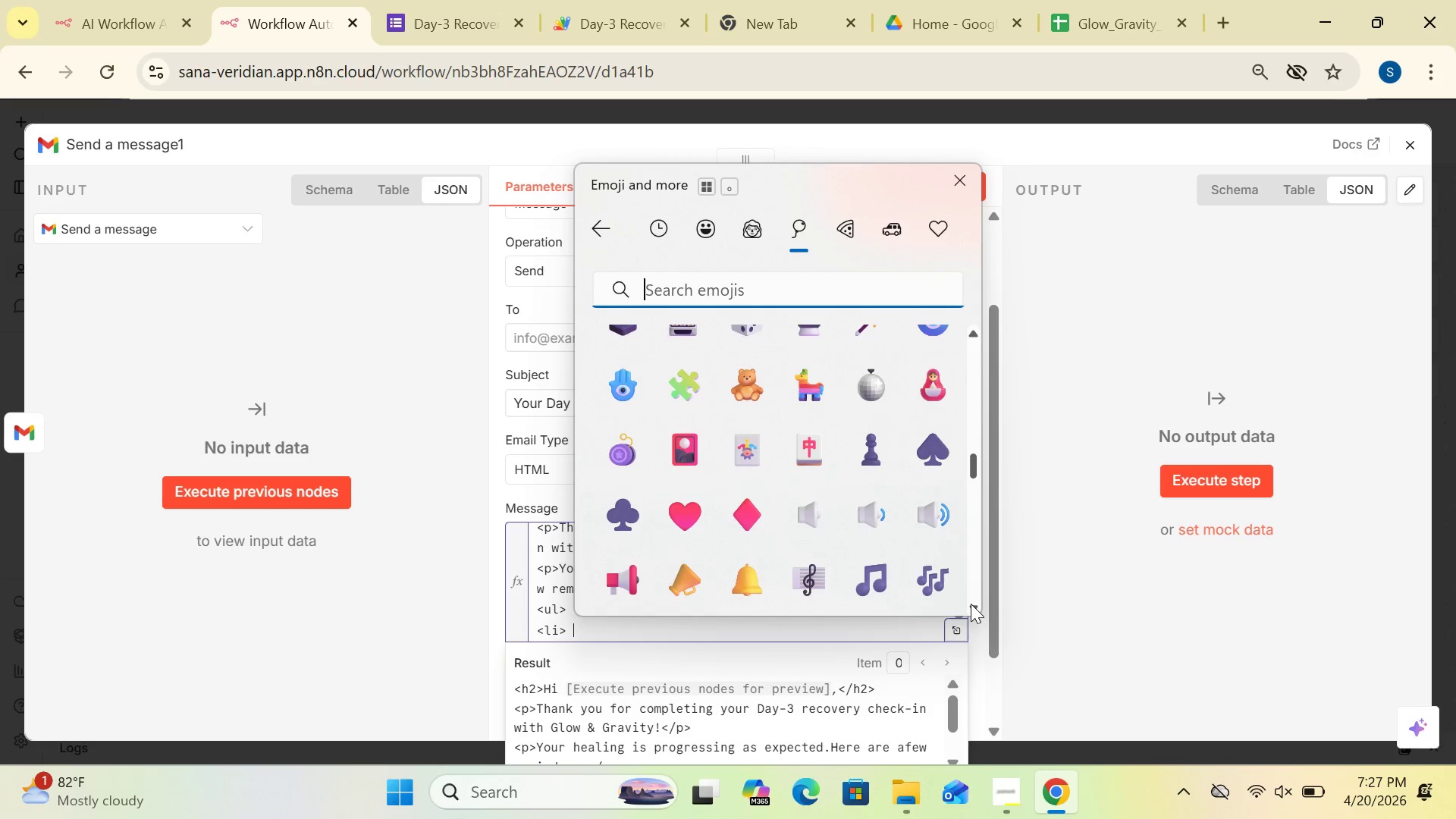 
triple_click([971, 604])
 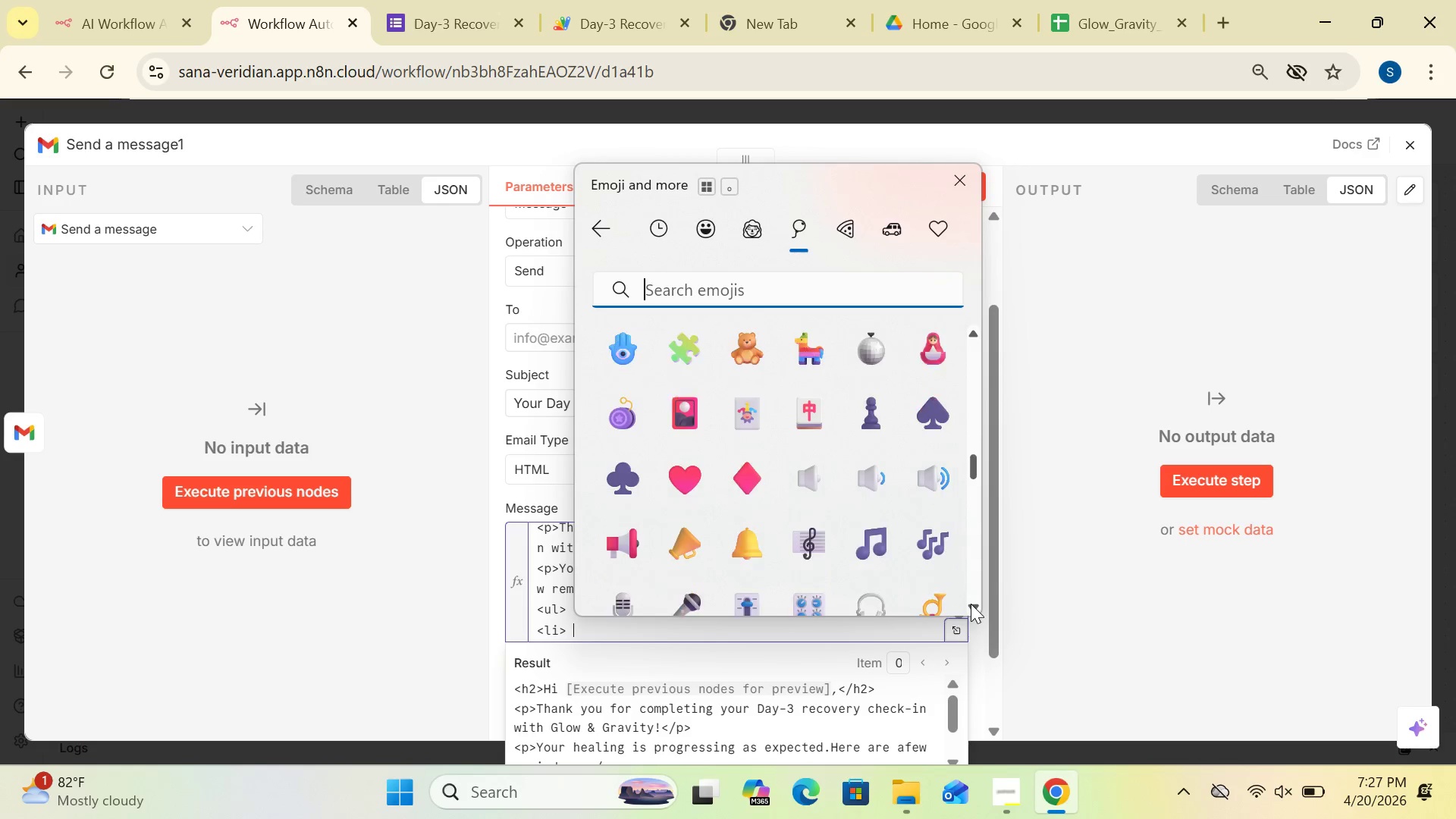 
triple_click([971, 604])
 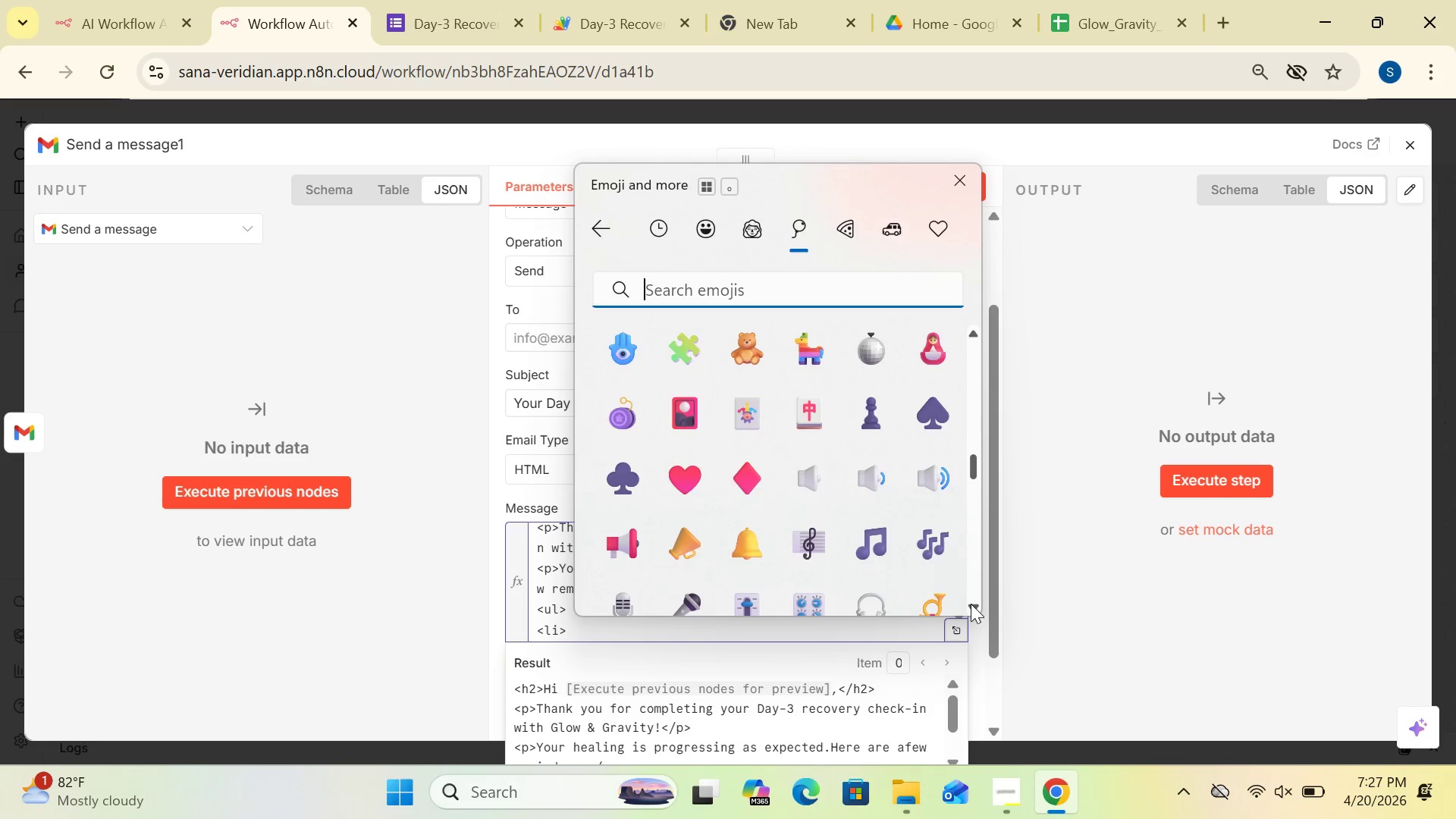 
triple_click([971, 604])
 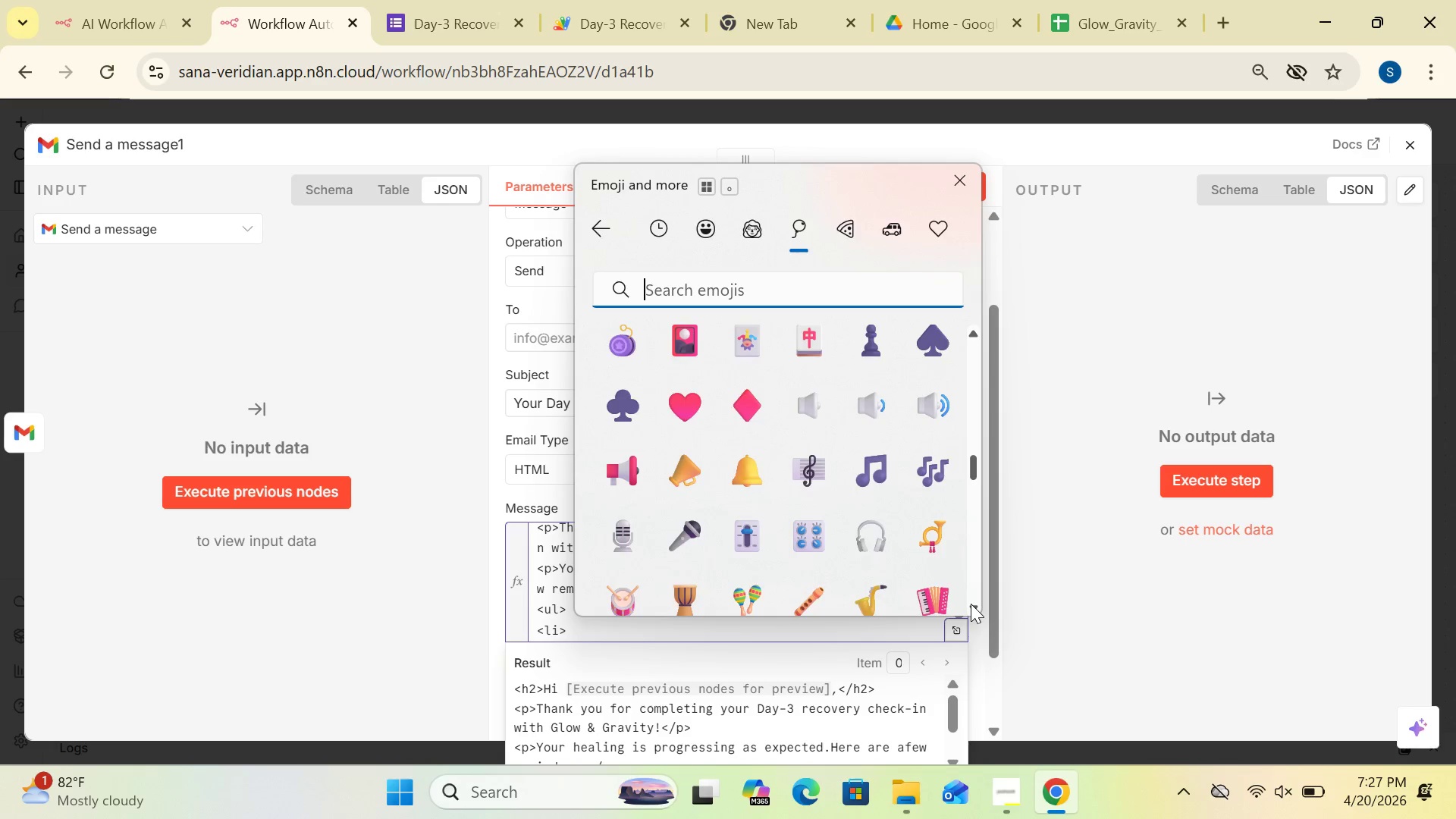 
triple_click([971, 604])
 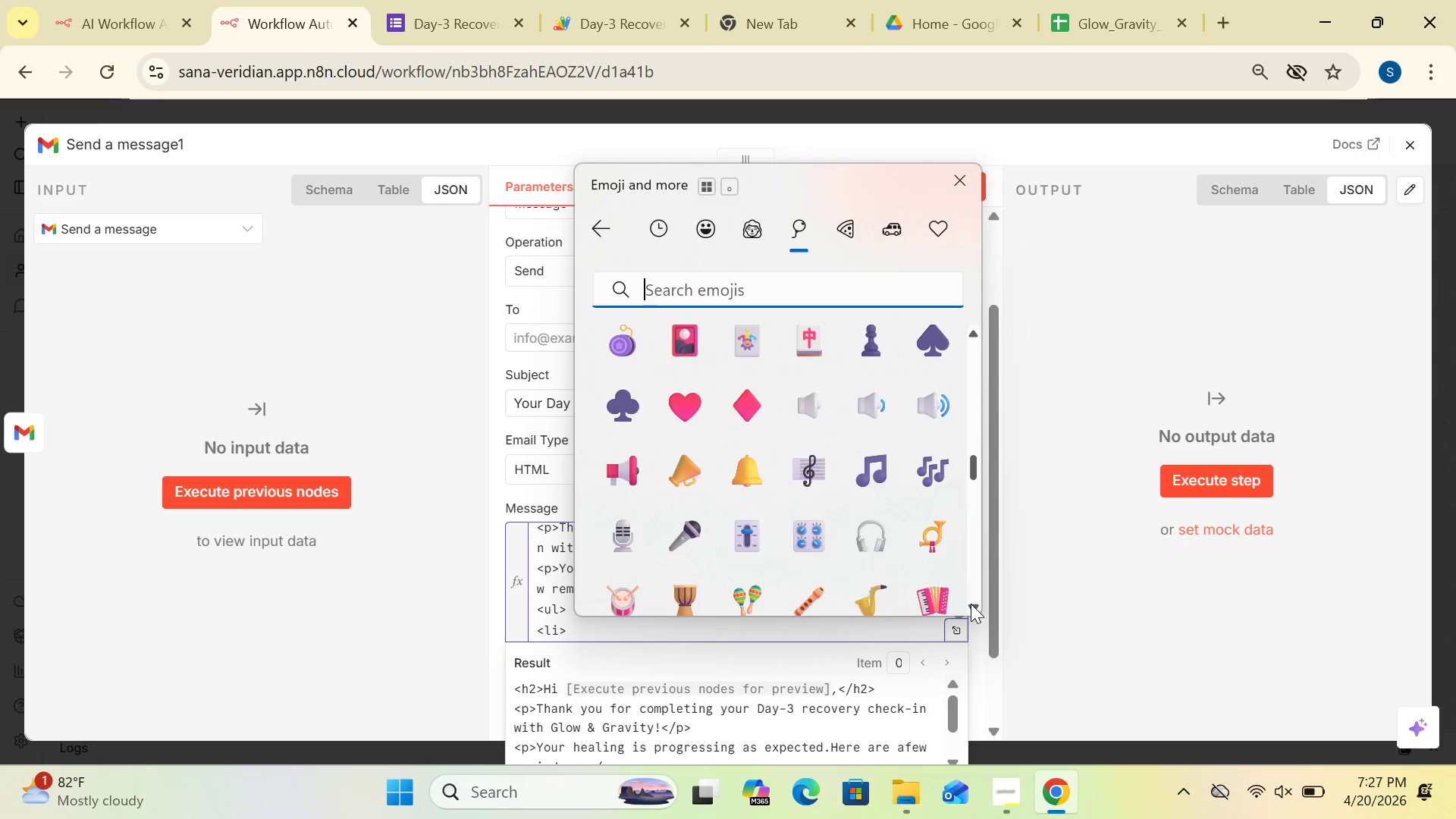 
triple_click([971, 604])
 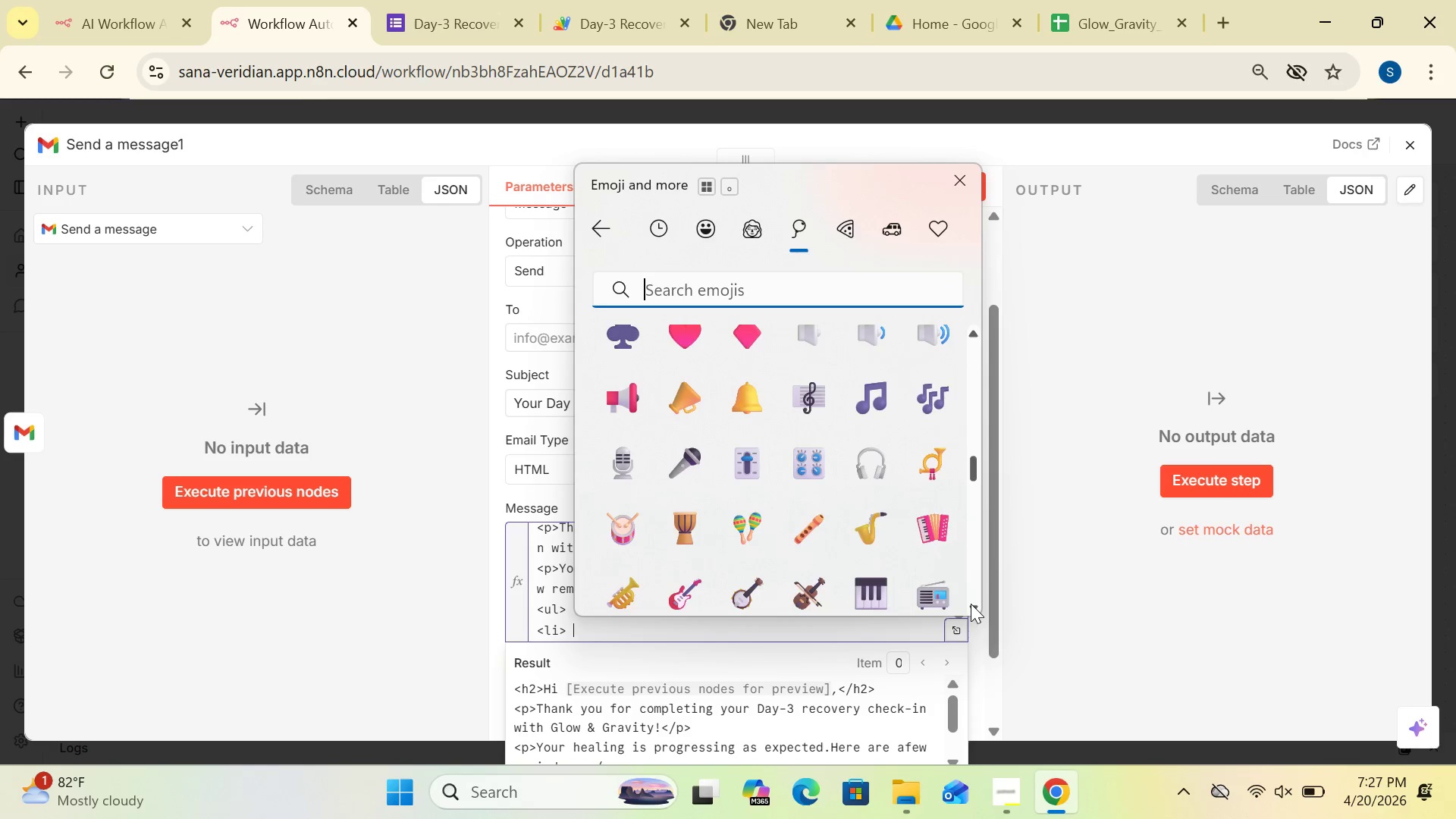 
triple_click([971, 604])
 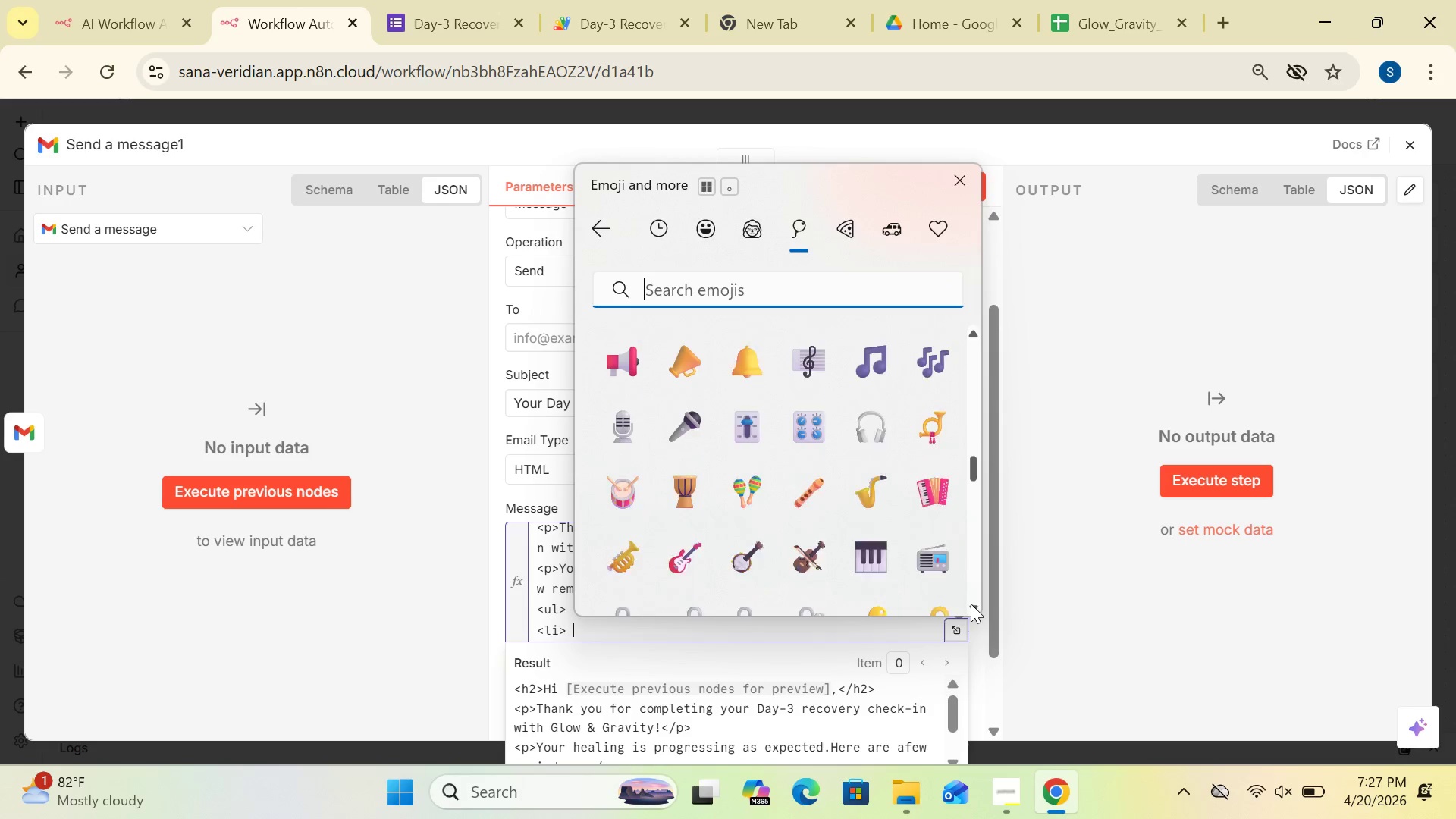 
triple_click([971, 604])
 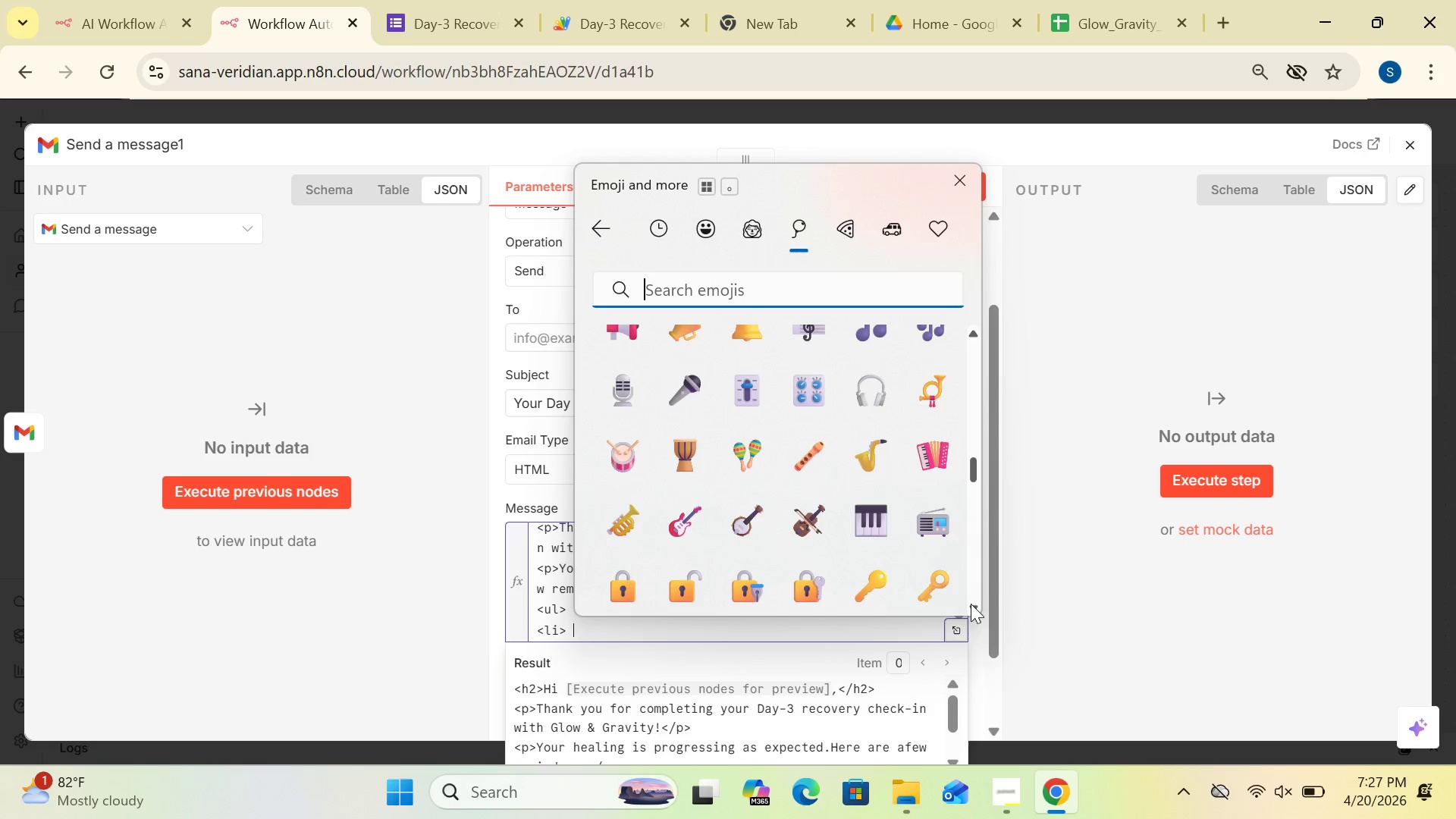 
triple_click([971, 604])
 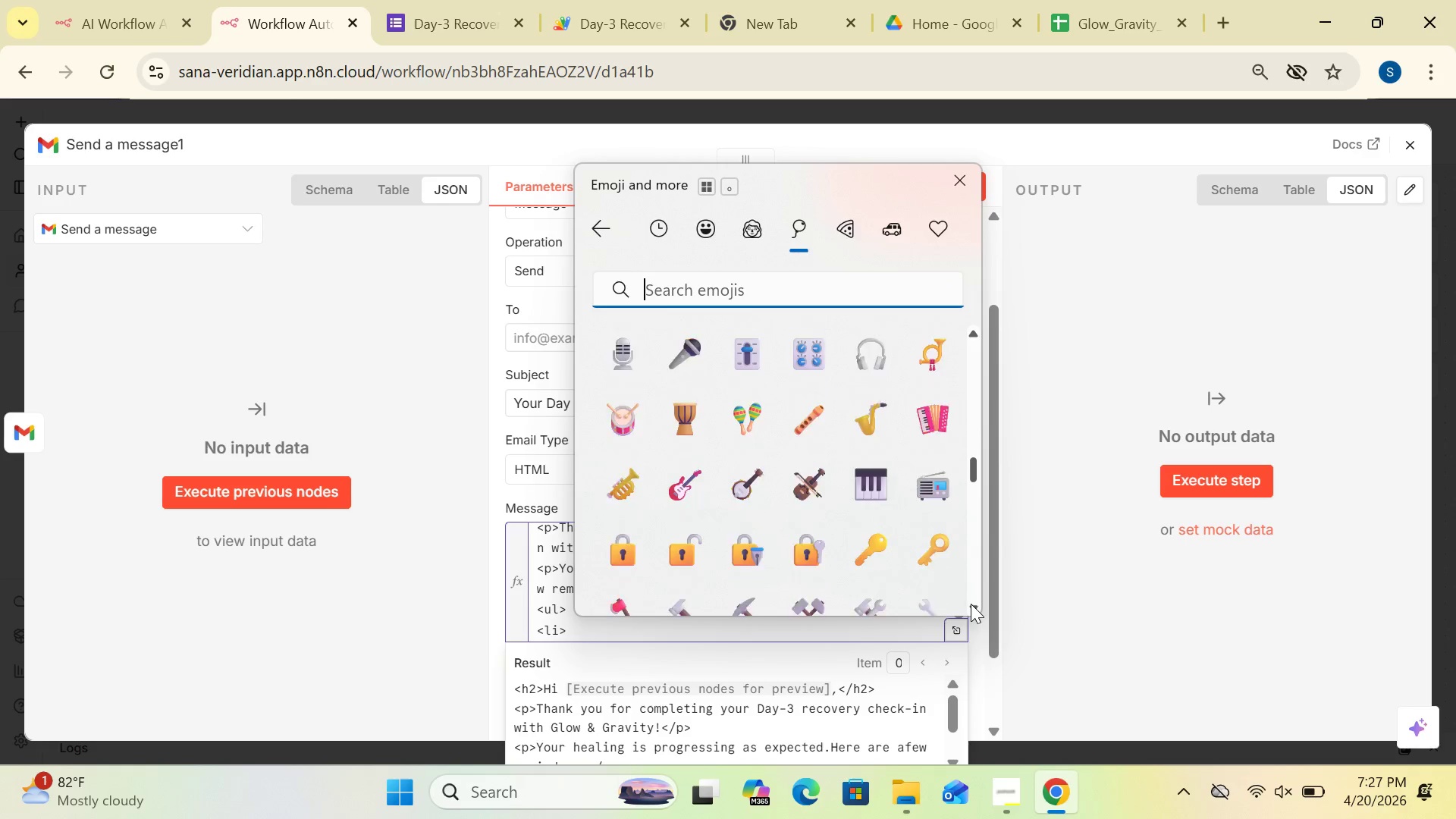 
triple_click([971, 604])
 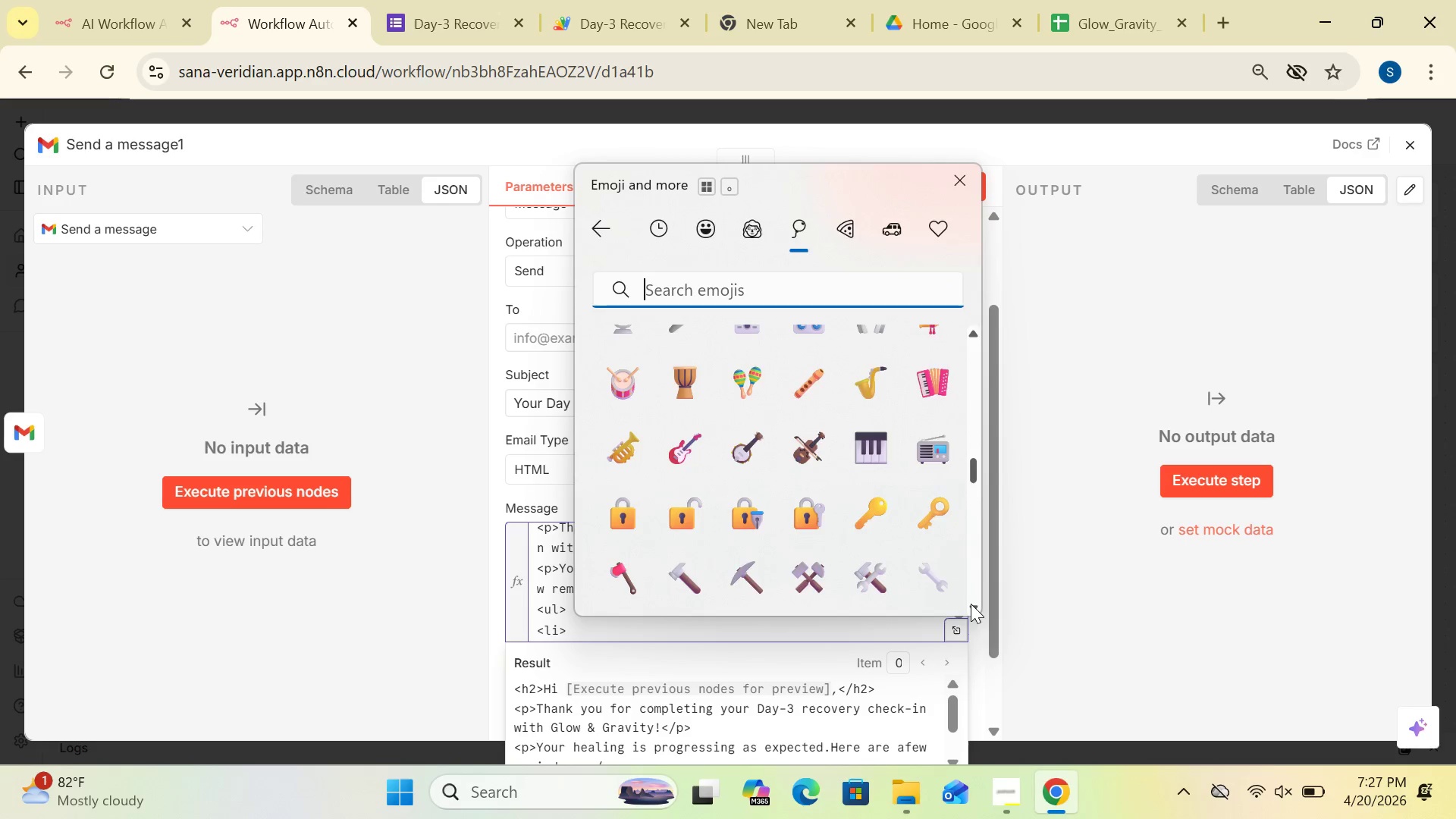 
triple_click([971, 604])
 